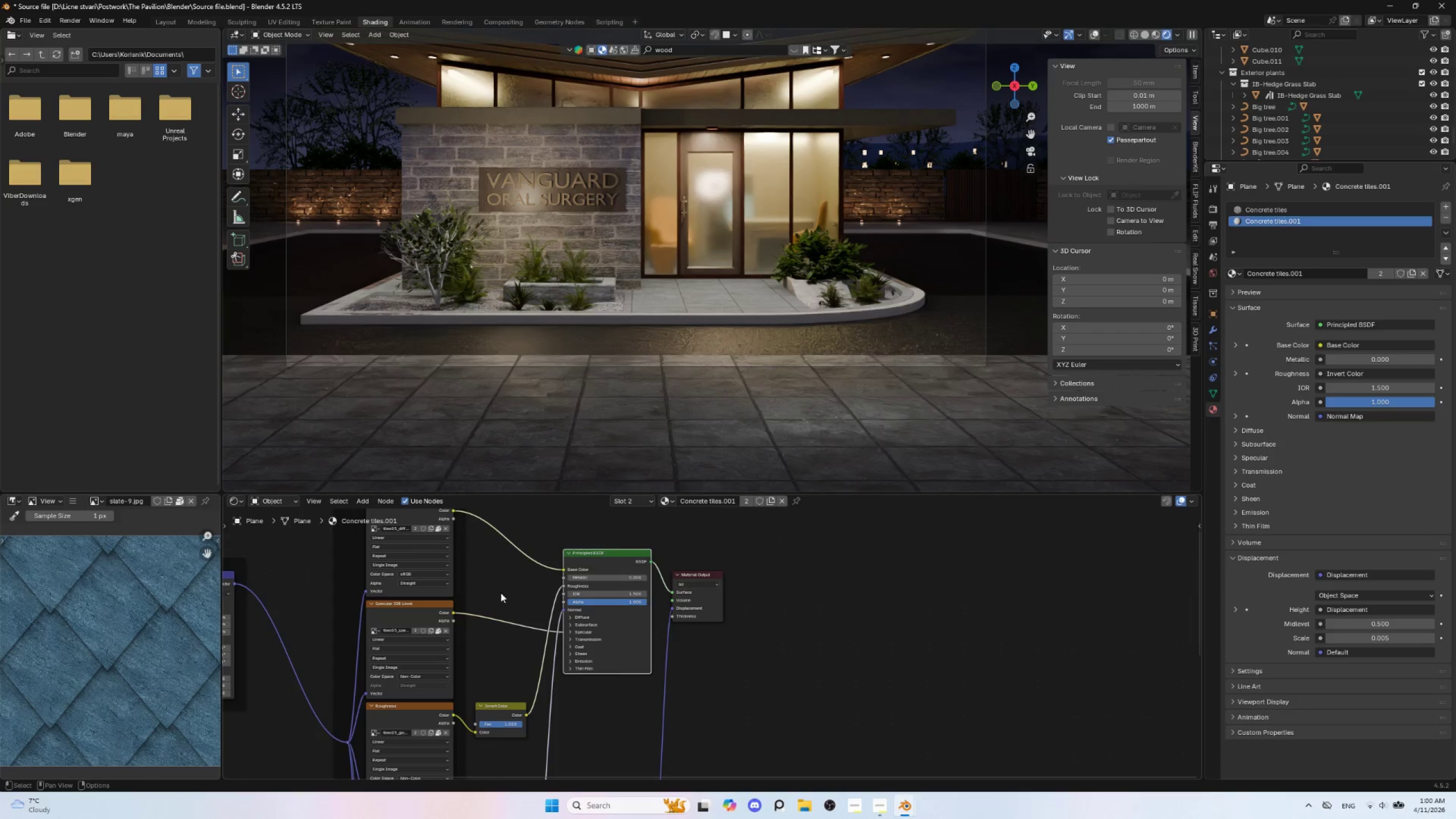 
hold_key(key=ShiftLeft, duration=0.55)
 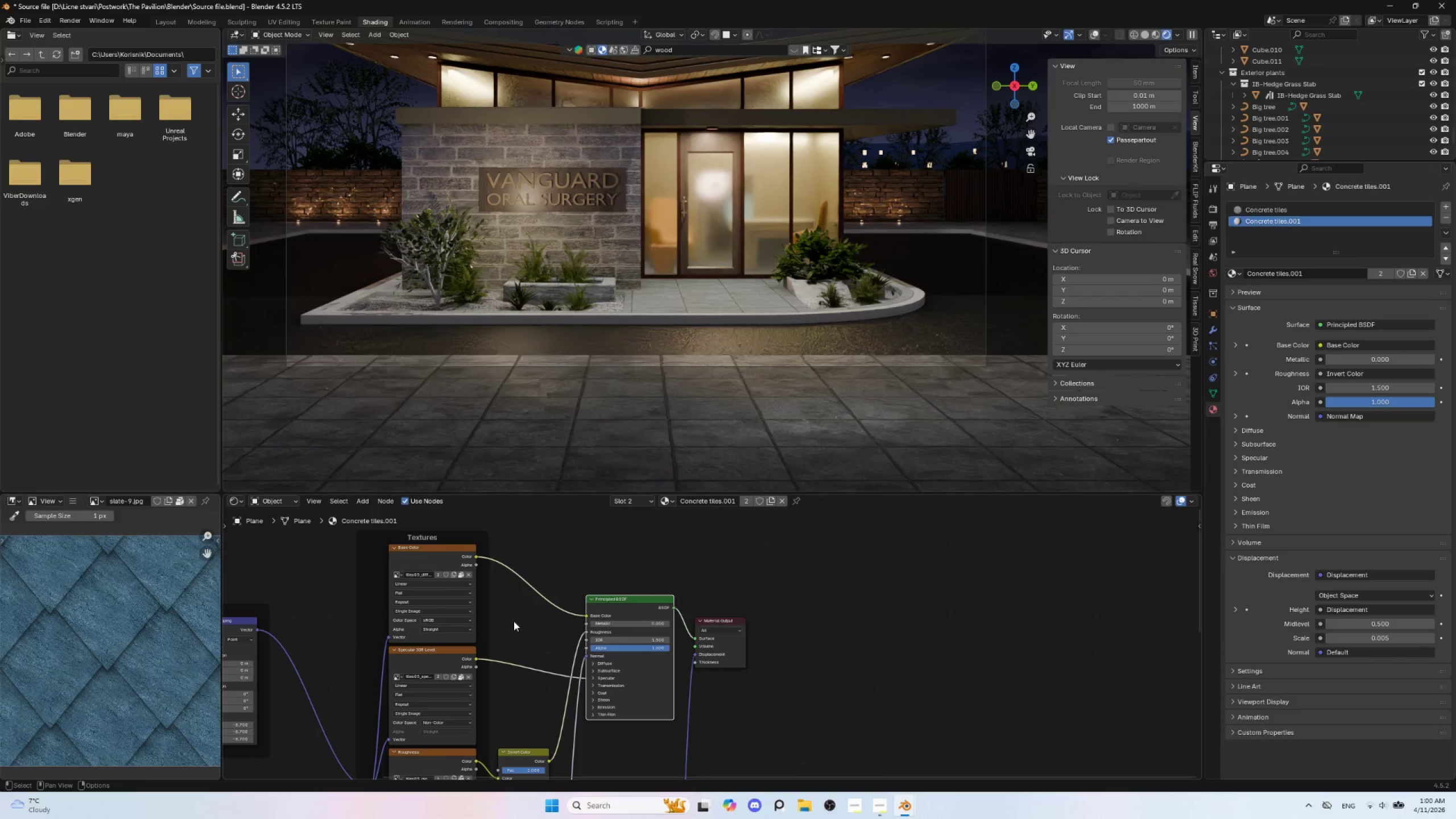 
key(Shift+A)
 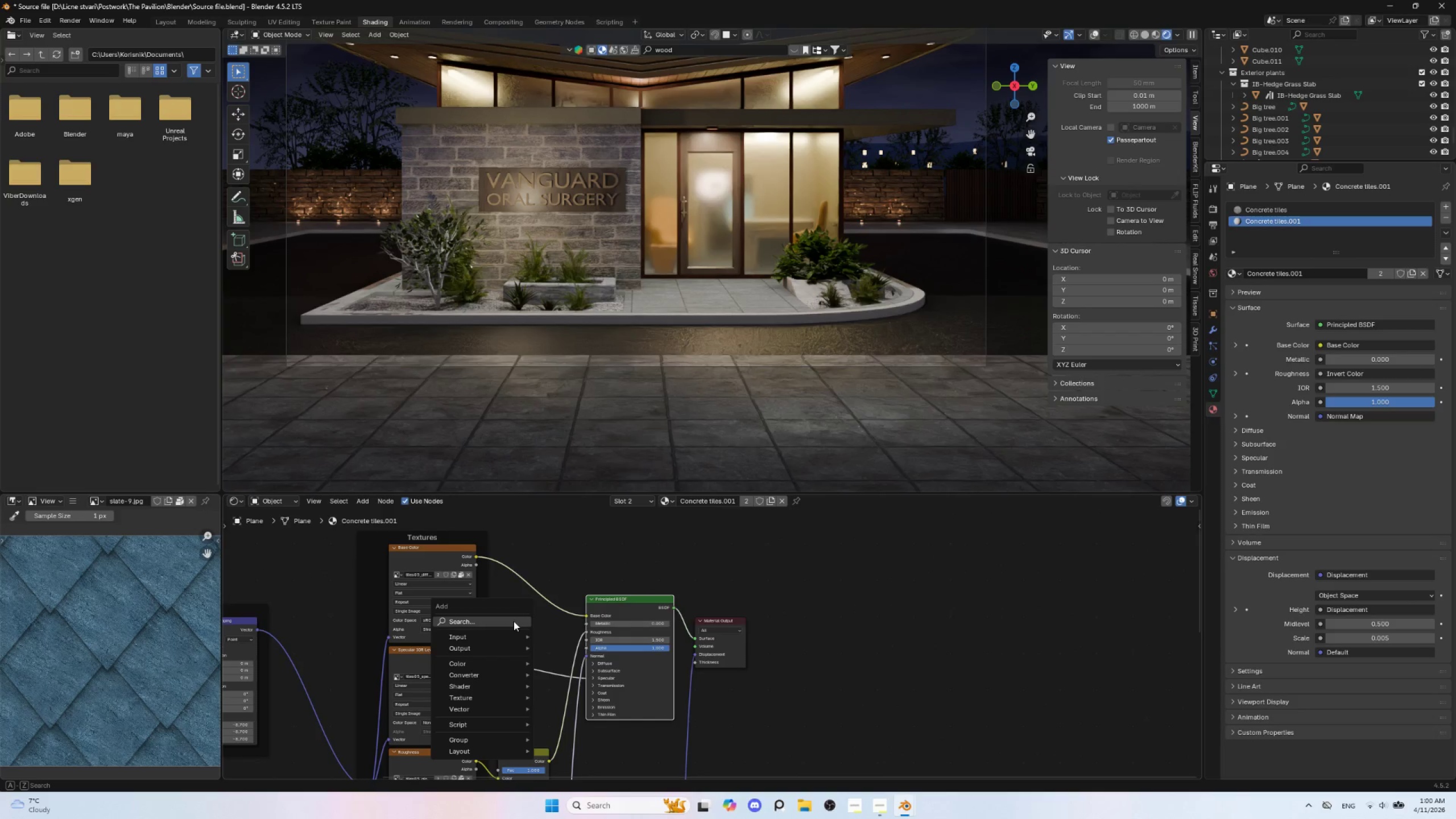 
left_click([514, 621])
 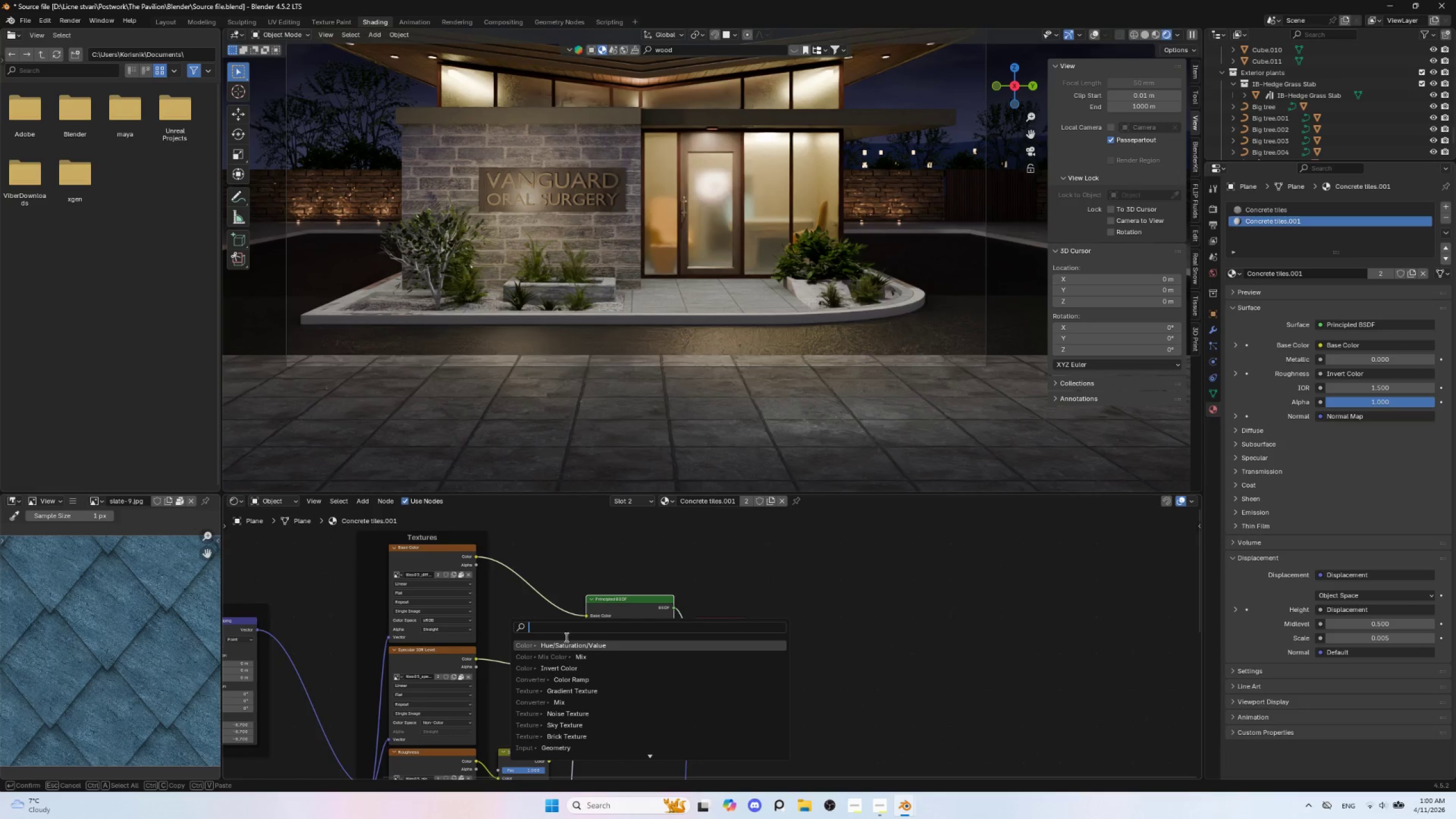 
left_click([569, 643])
 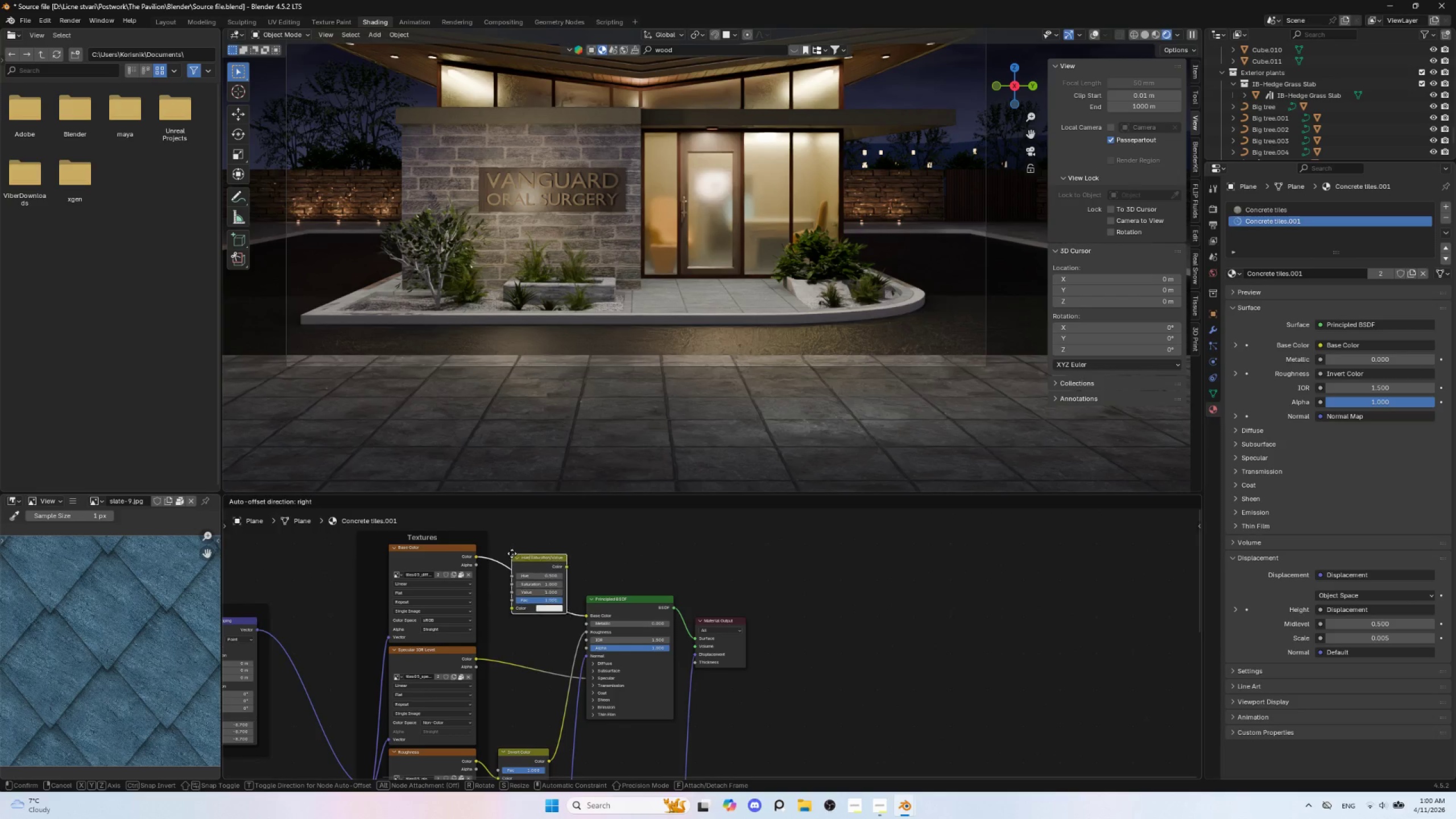 
left_click([512, 553])
 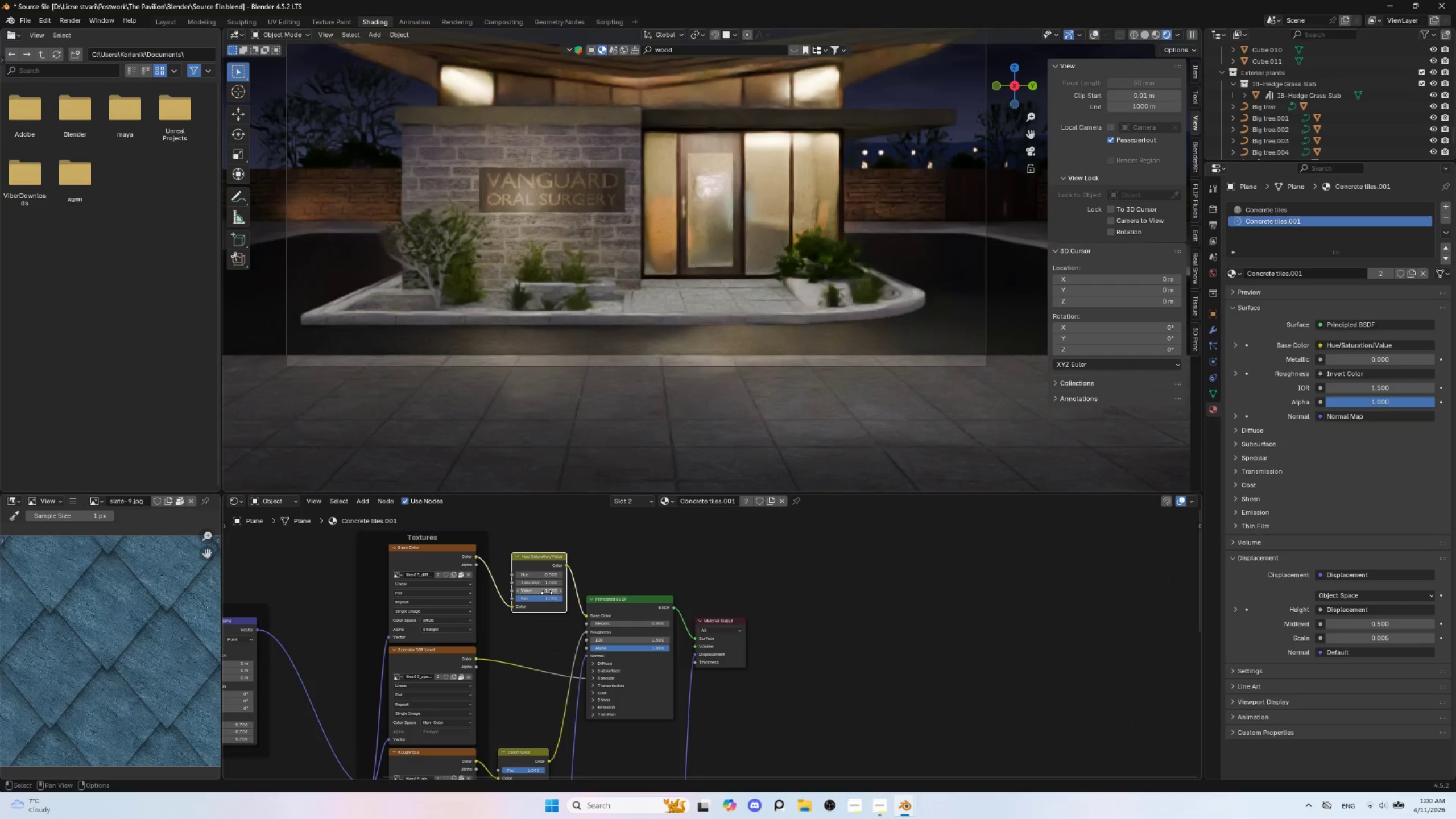 
left_click([545, 590])
 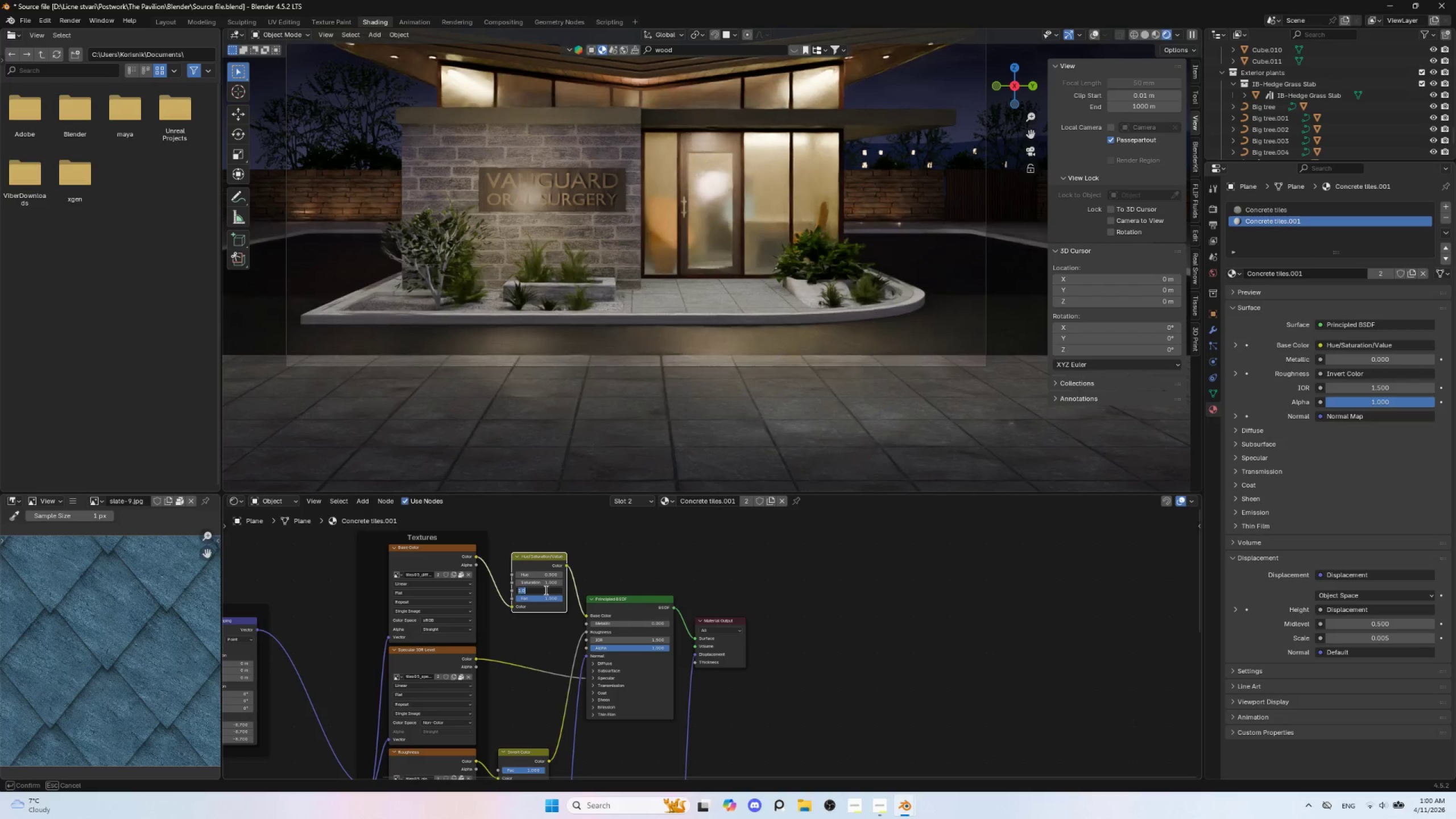 
key(0)
 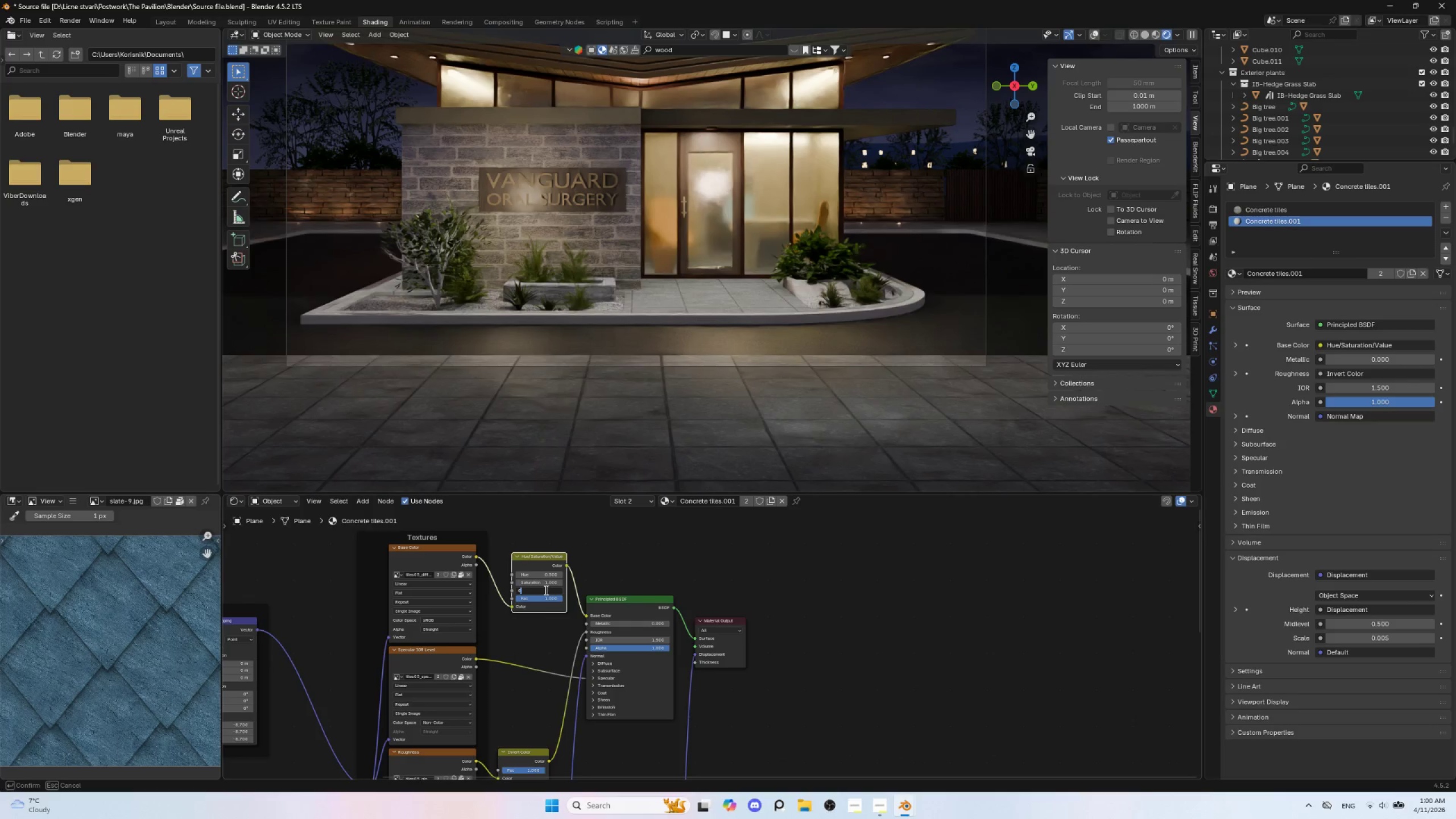 
key(Period)
 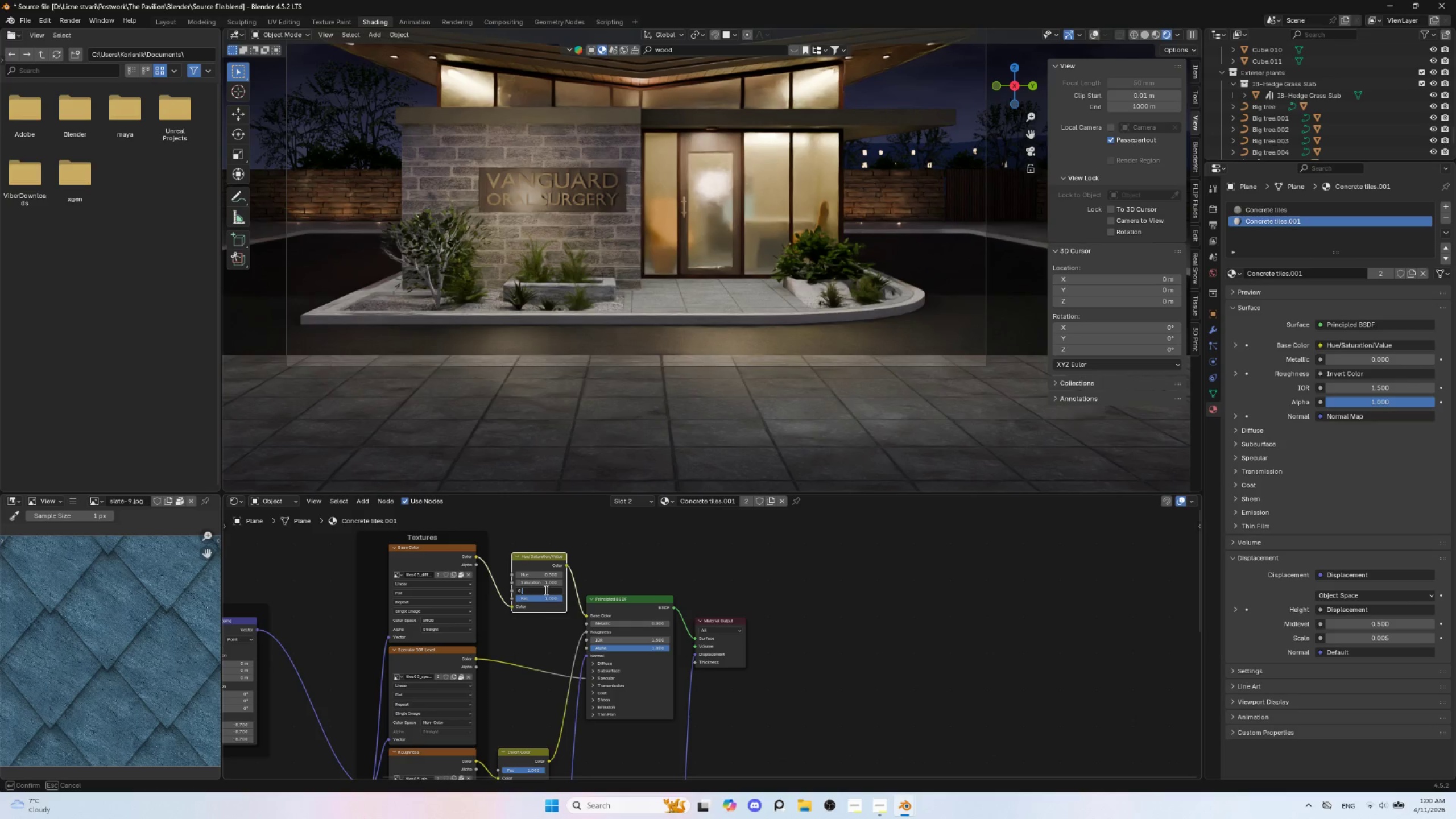 
key(5)
 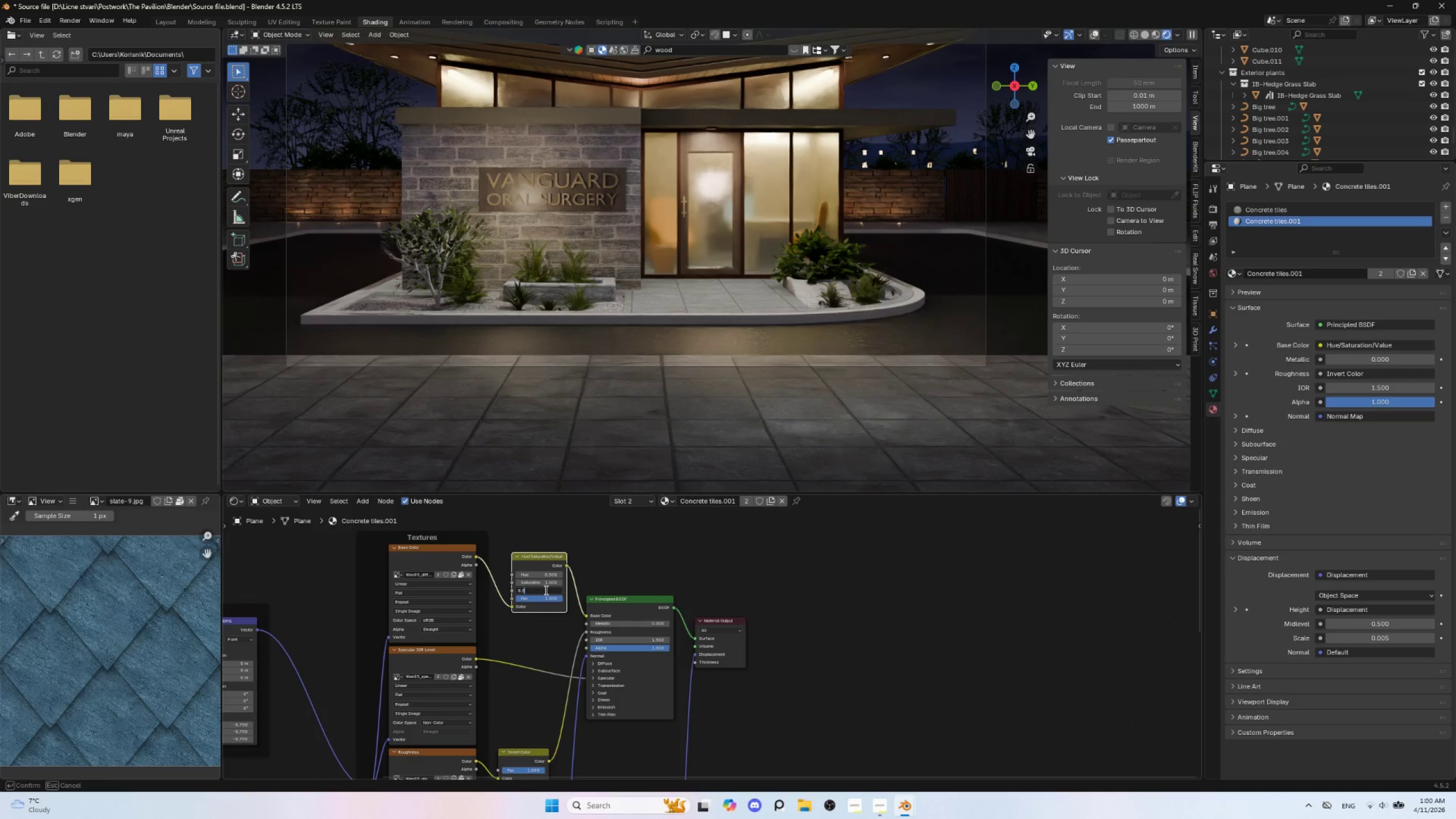 
key(Enter)
 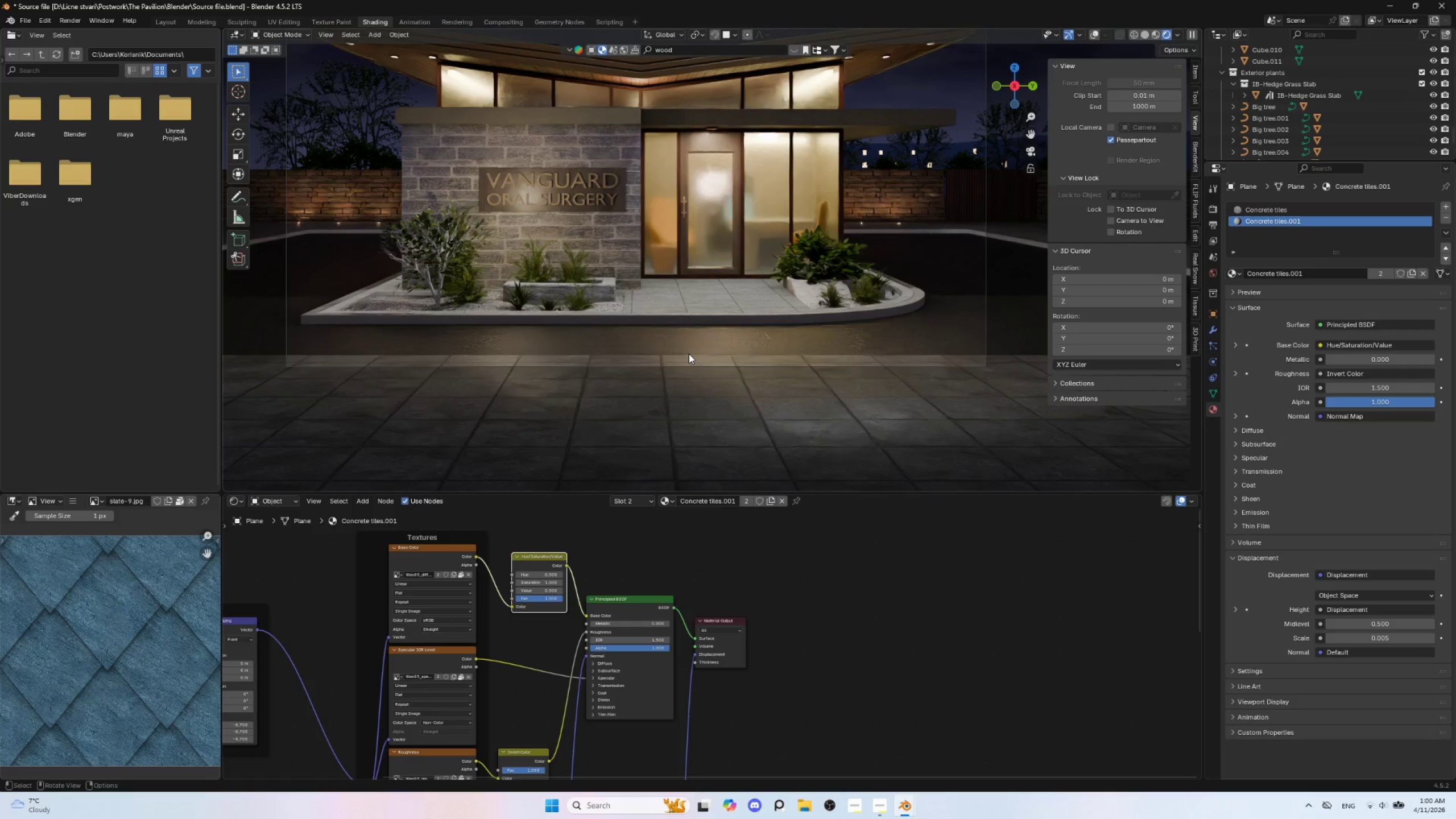 
wait(7.22)
 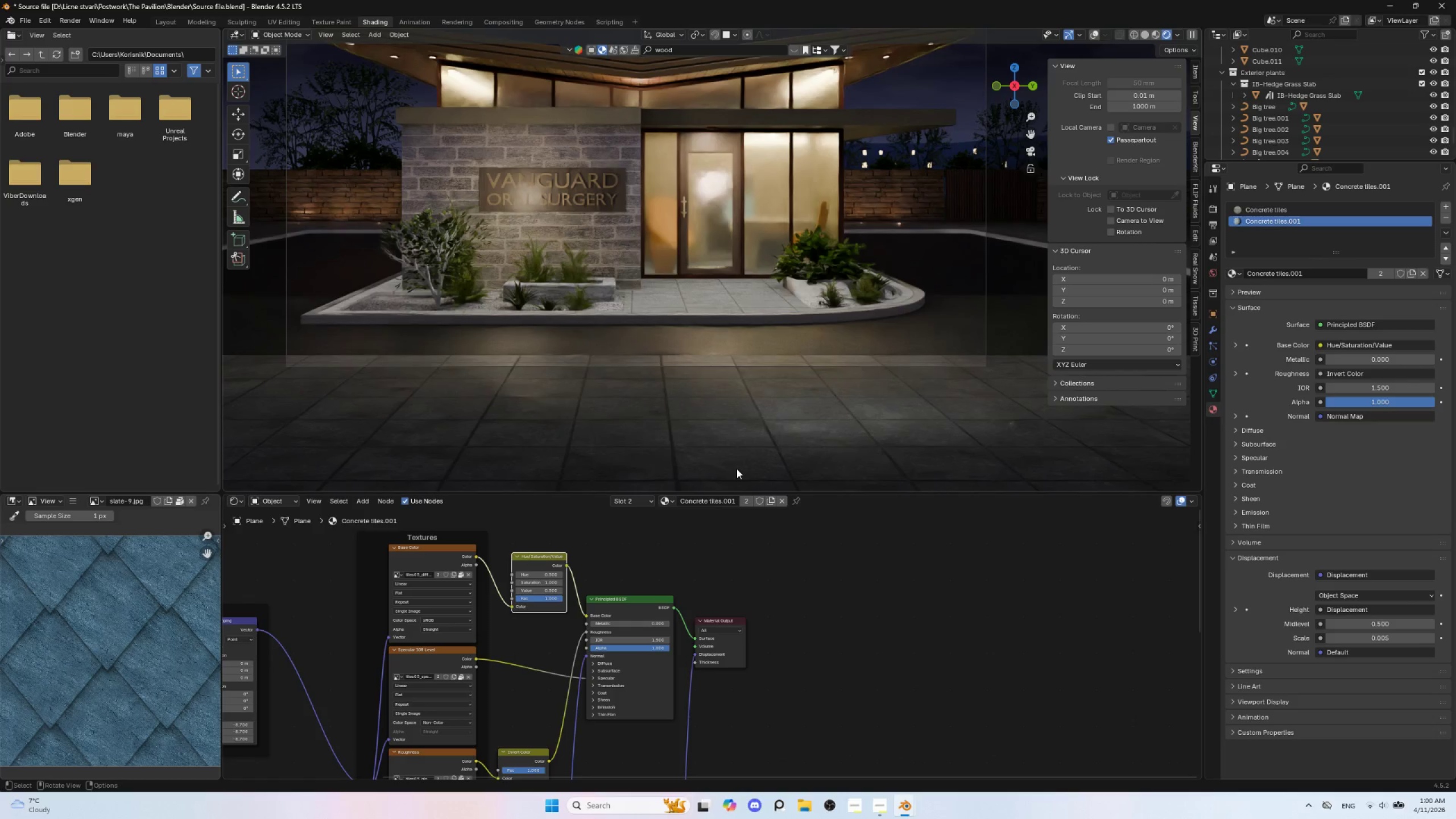 
scroll: coordinate [692, 353], scroll_direction: down, amount: 2.0
 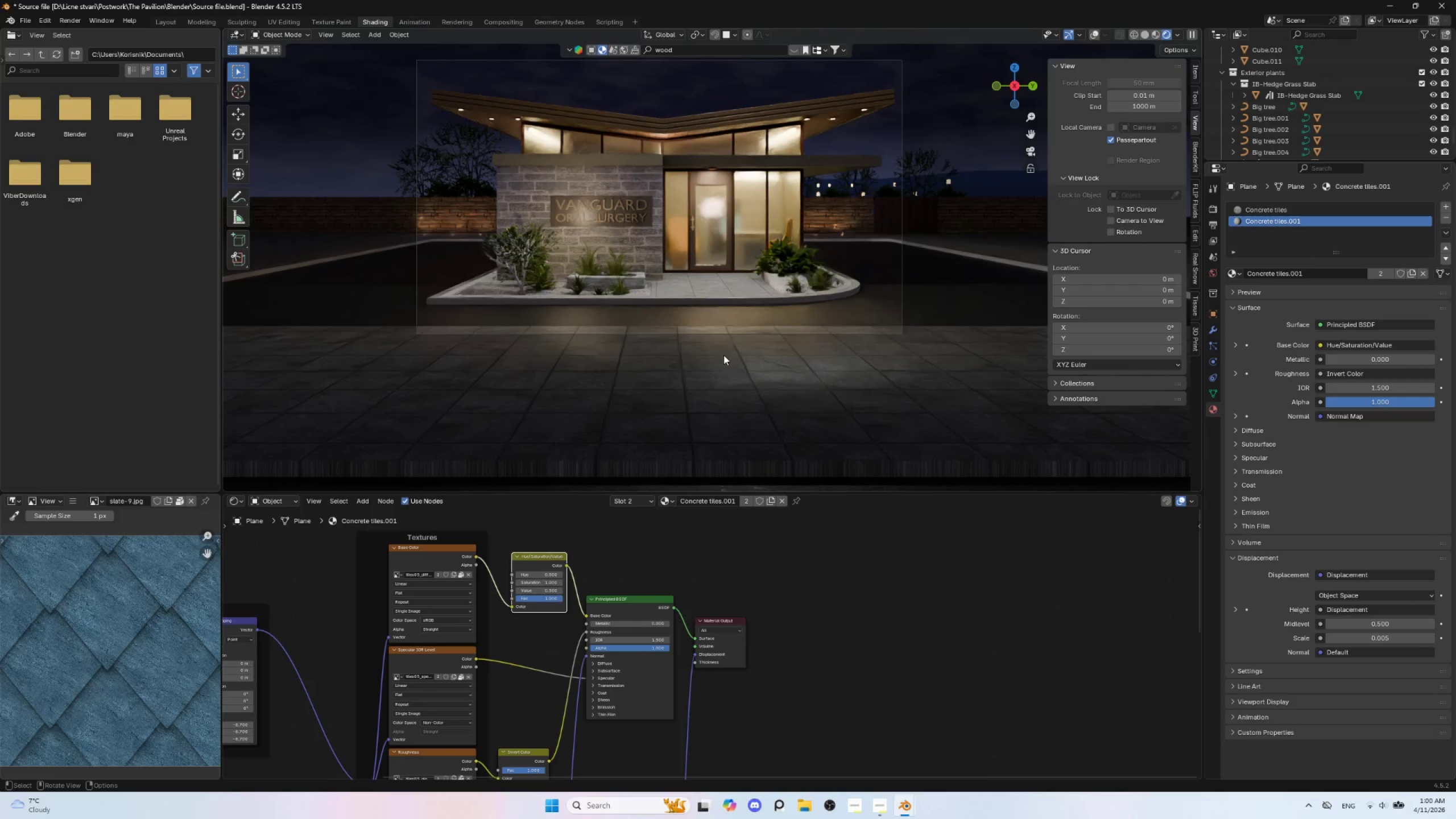 
scroll: coordinate [723, 355], scroll_direction: up, amount: 2.0
 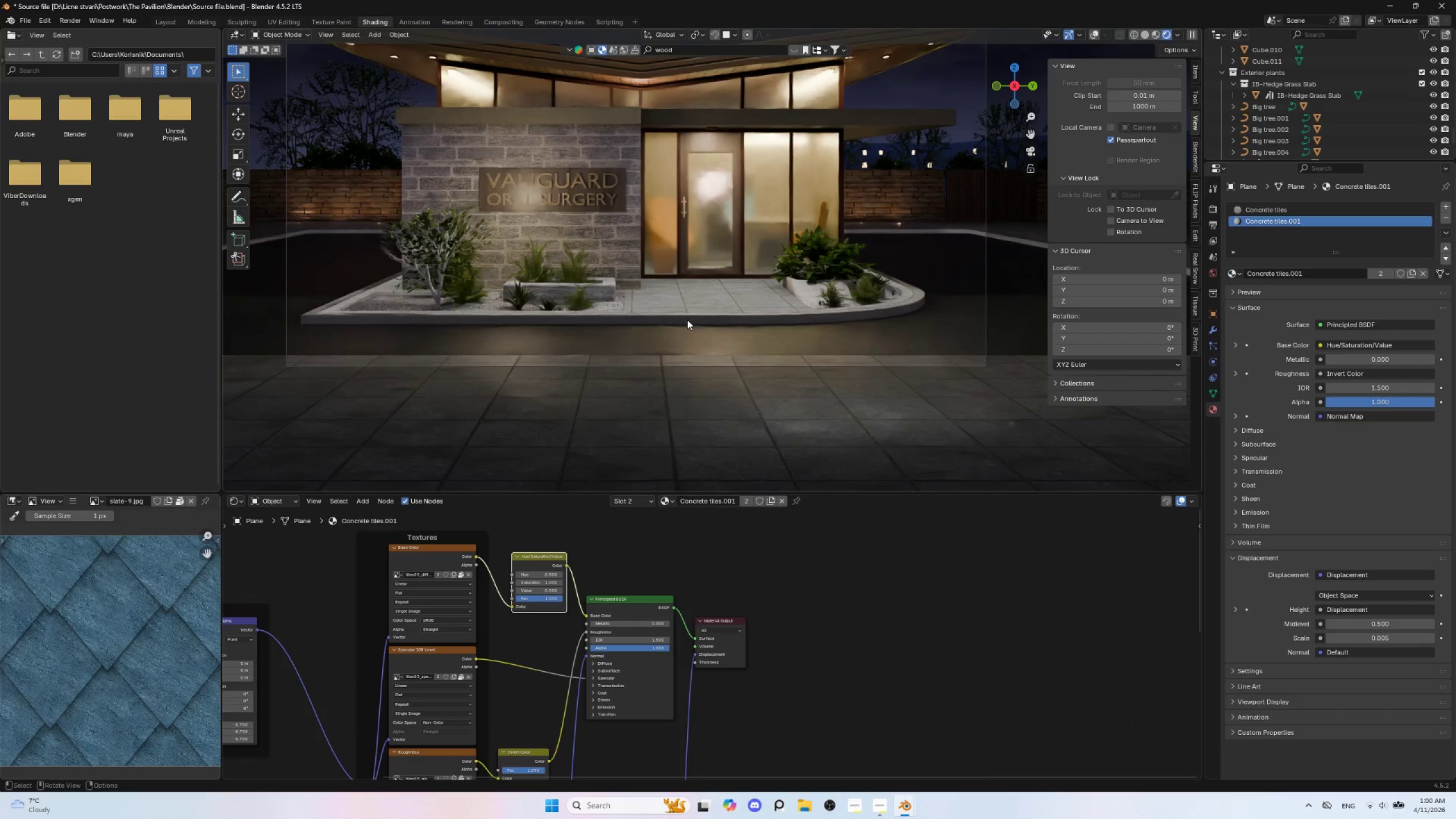 
left_click([687, 320])
 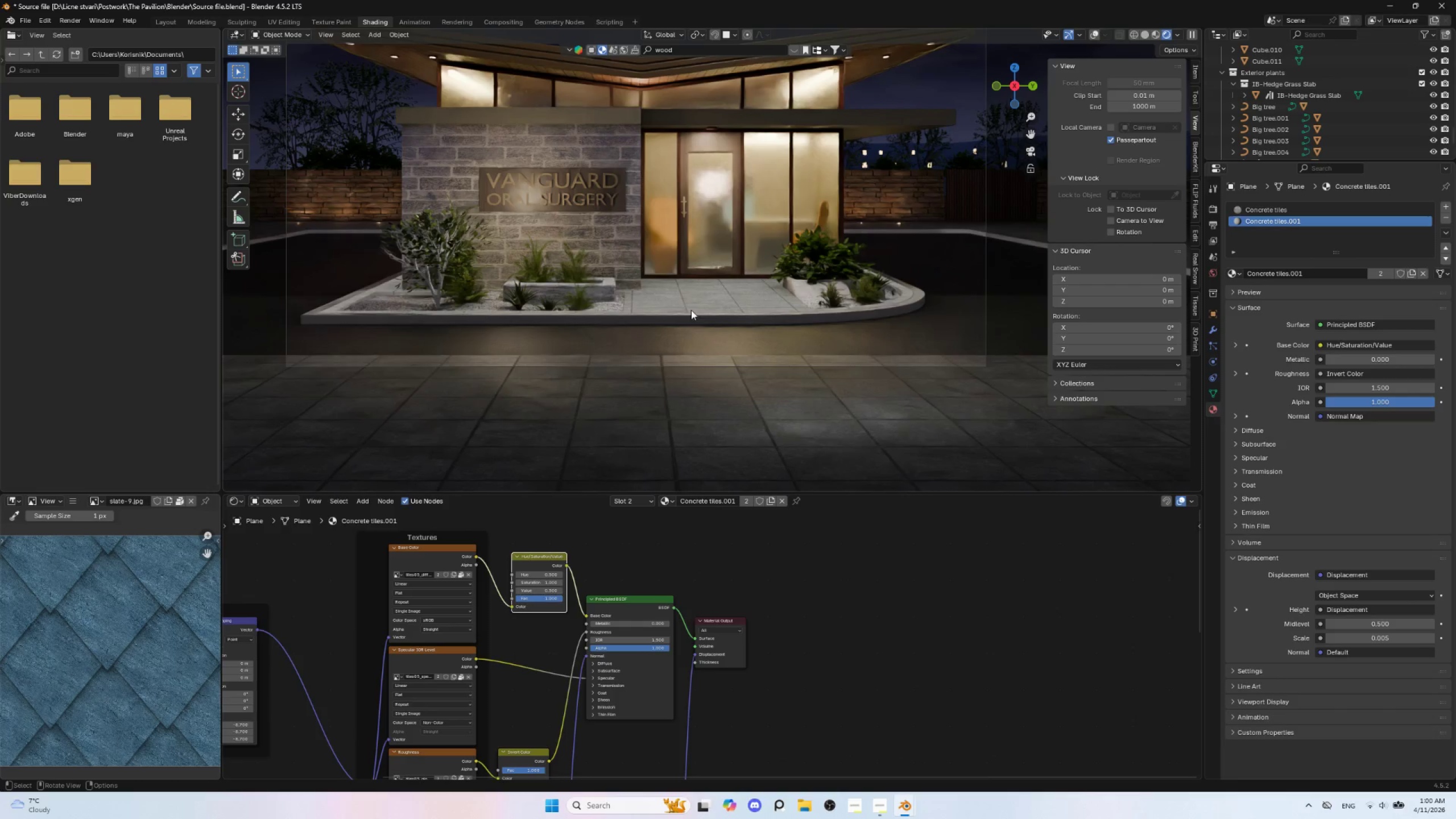 
left_click([692, 307])
 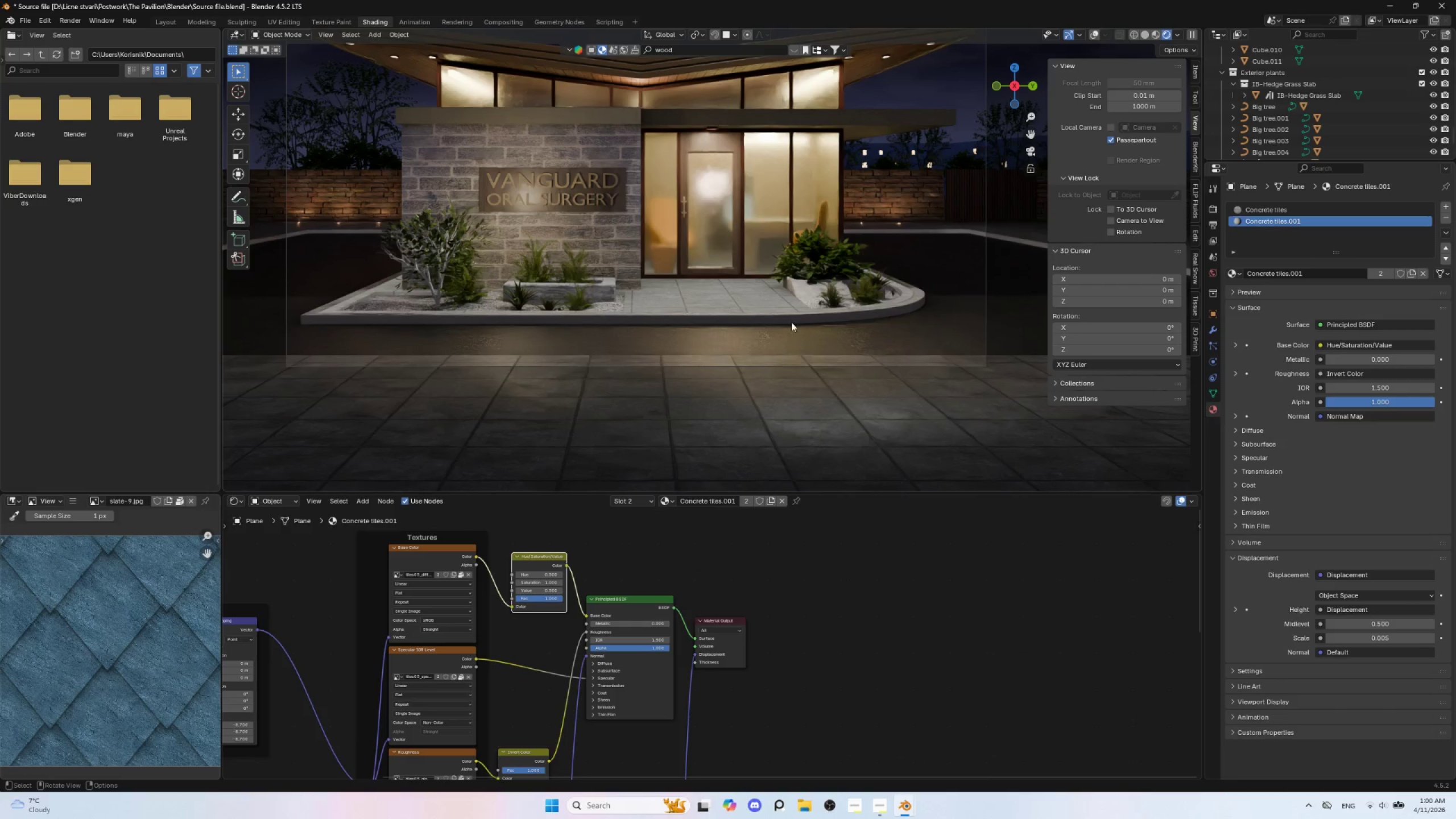 
left_click([797, 289])
 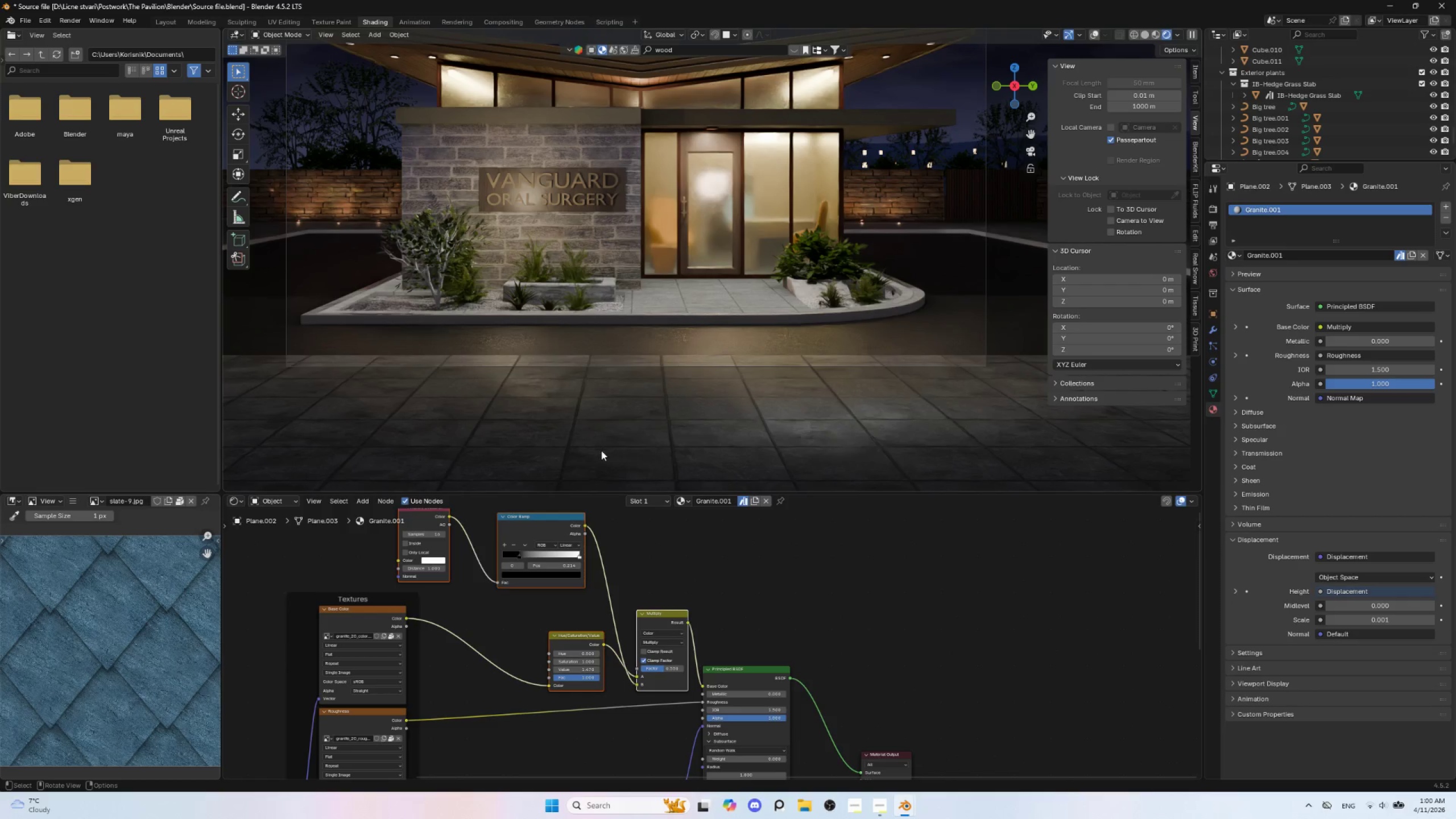 
key(Control+Z)
 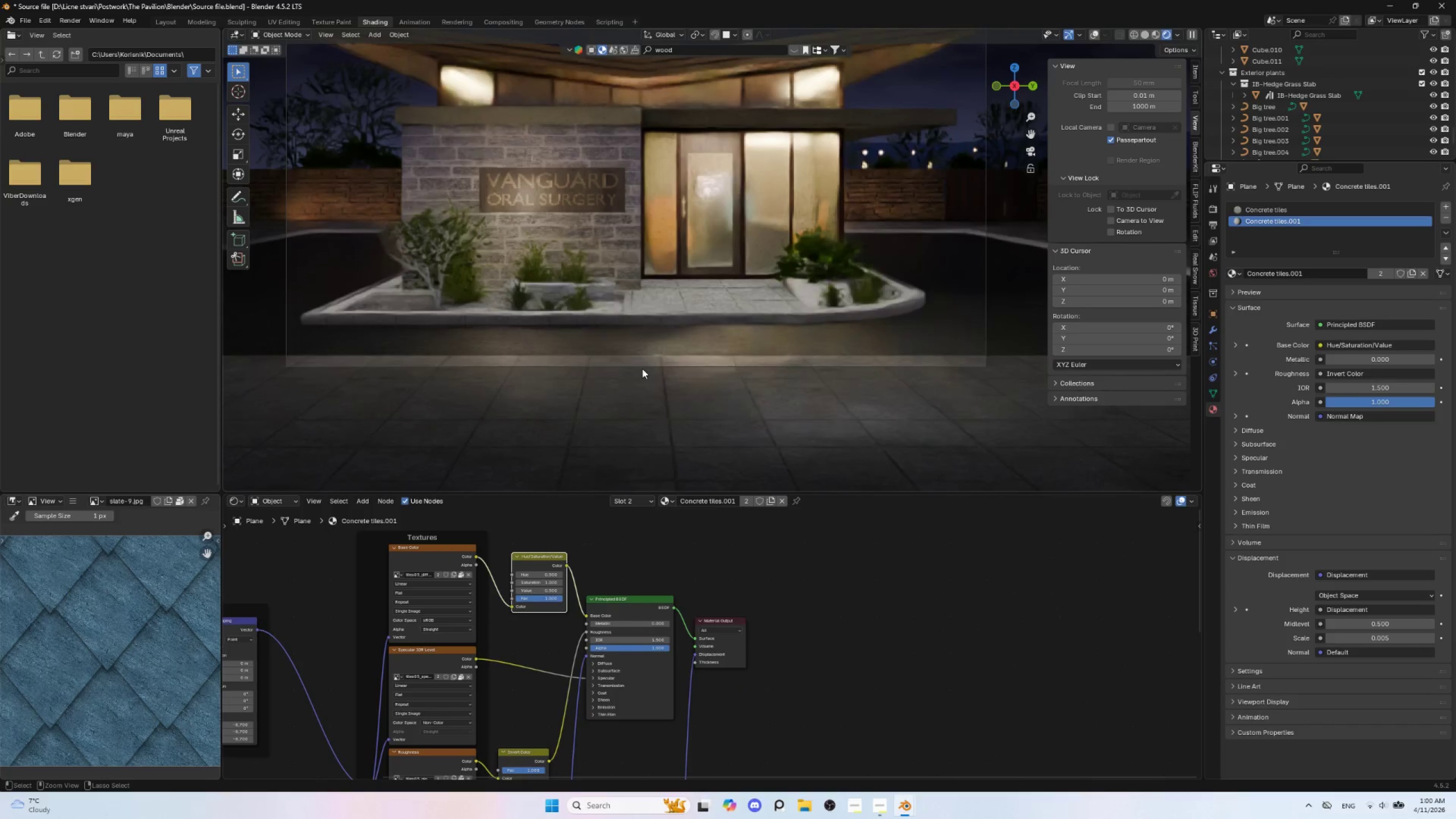 
key(Control+Z)
 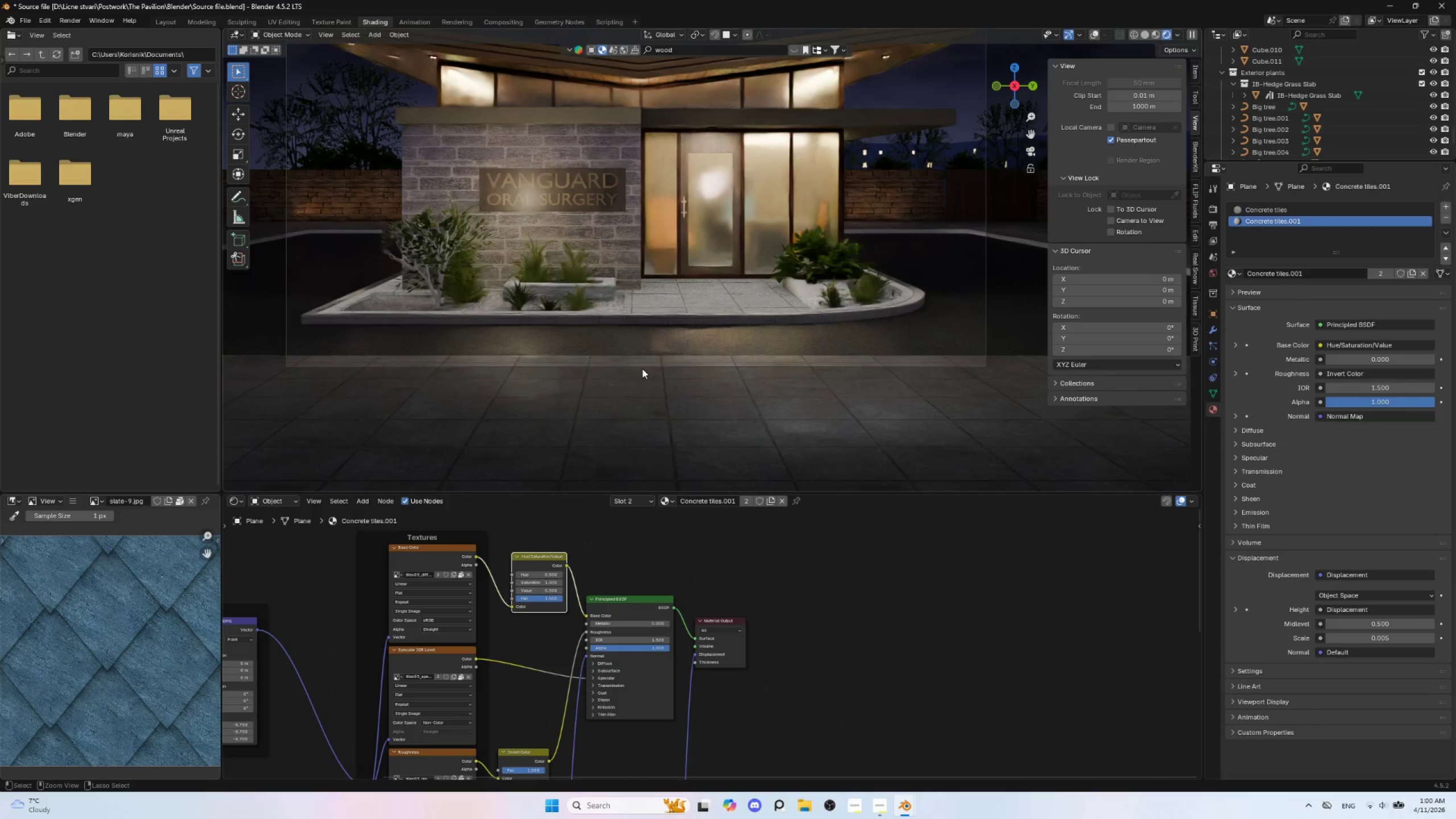 
key(Control+Z)
 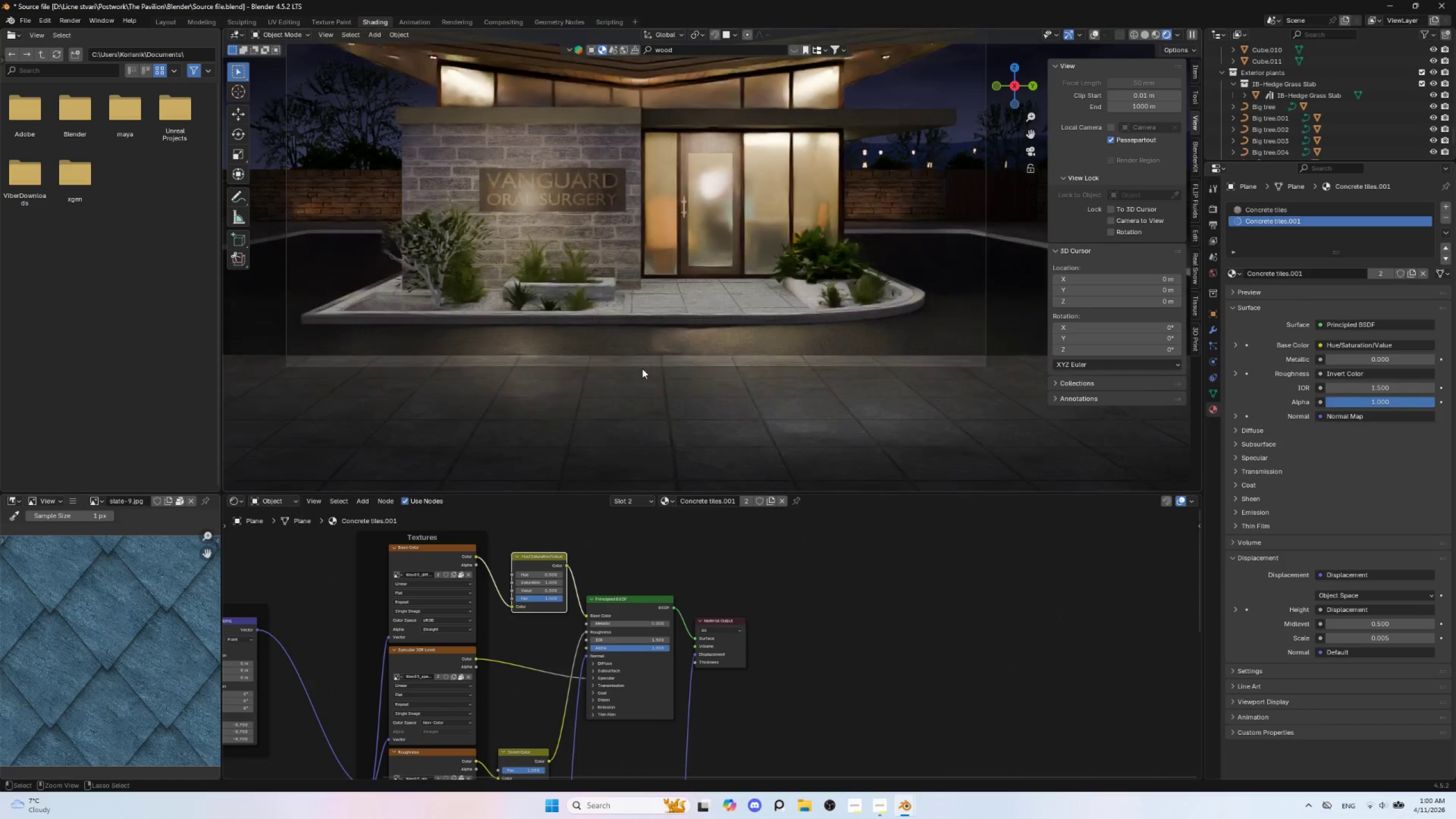 
key(Control+Z)
 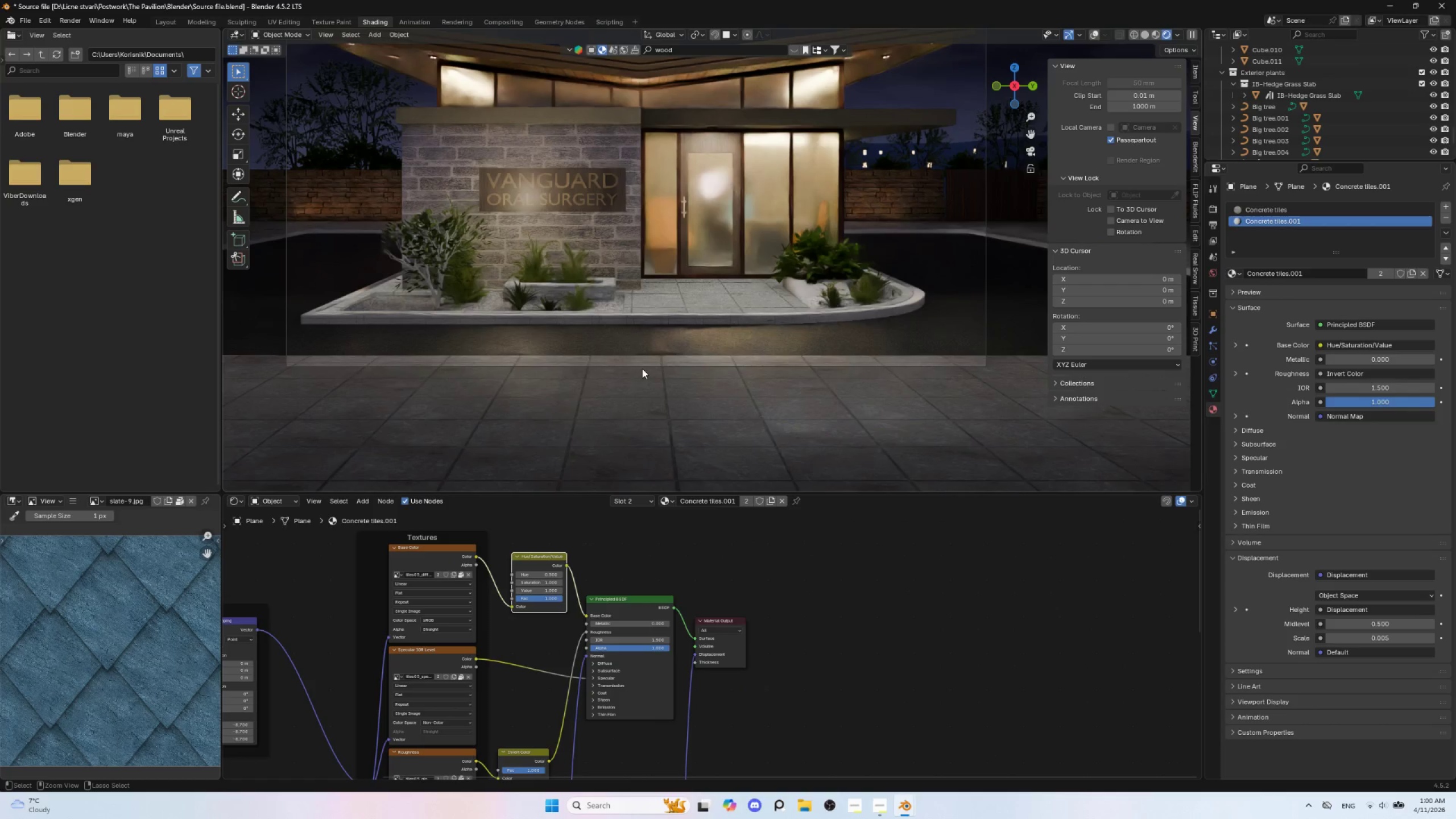 
key(Control+Z)
 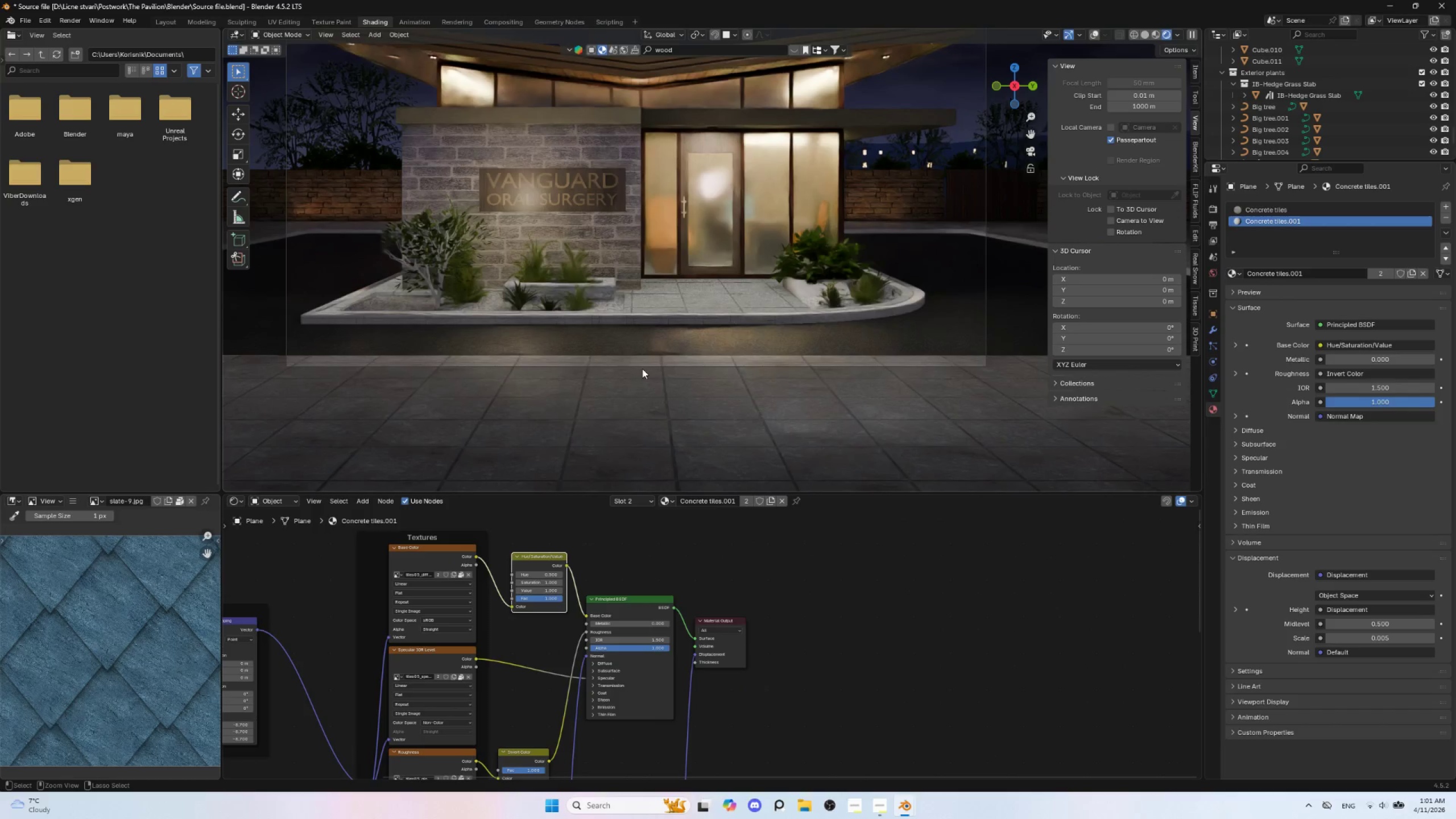 
key(Control+Z)
 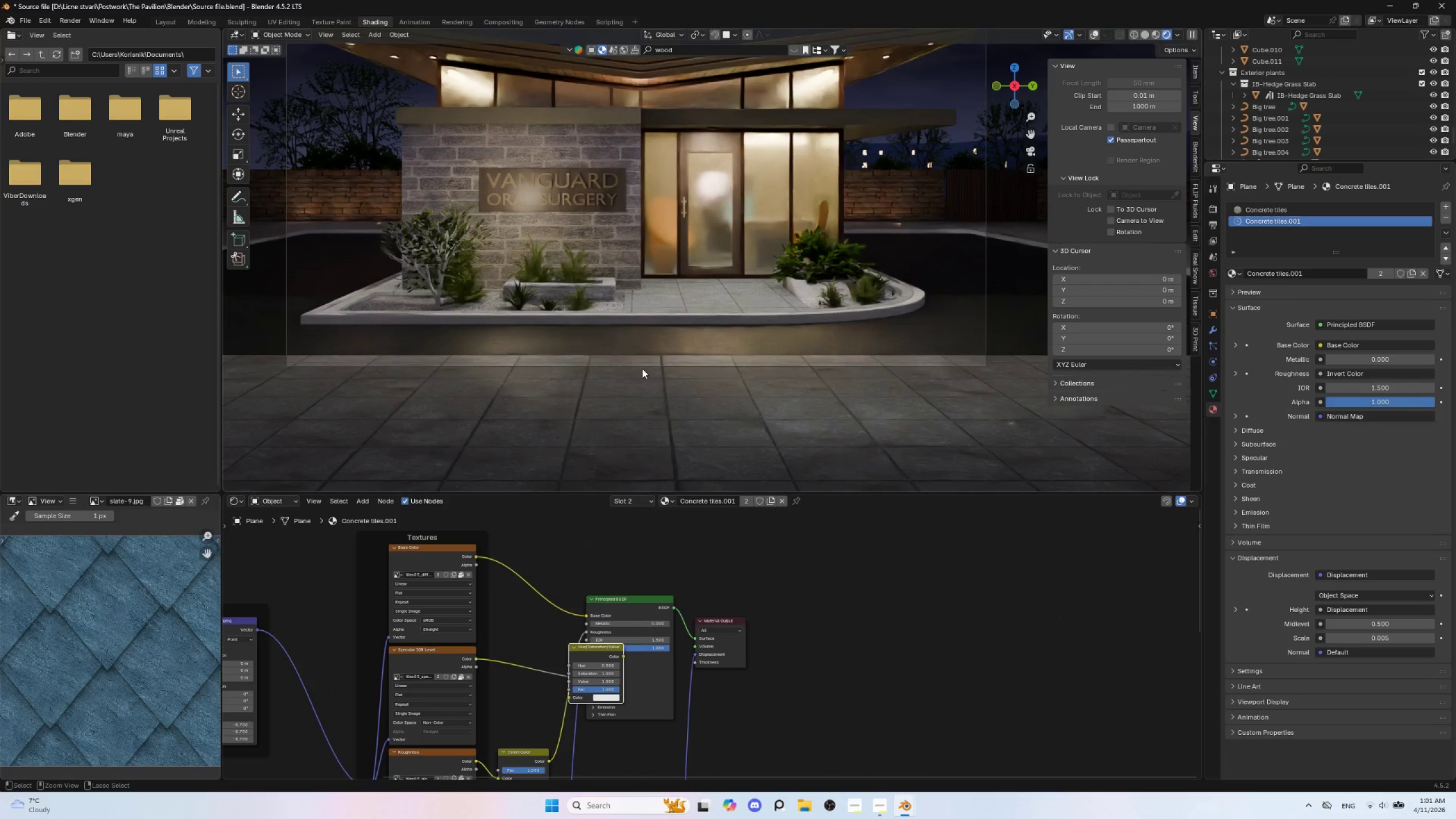 
key(Control+Z)
 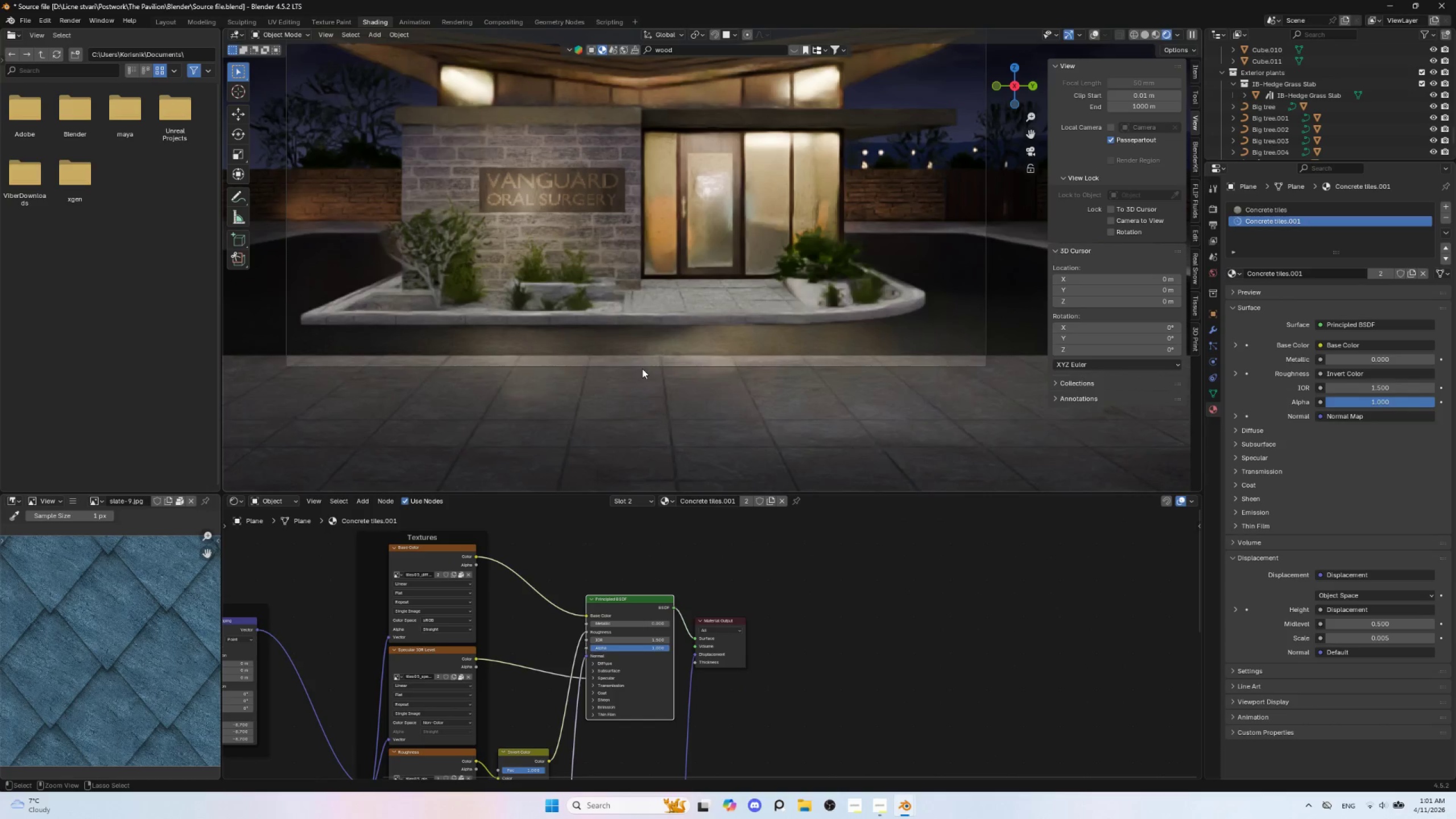 
key(Control+Z)
 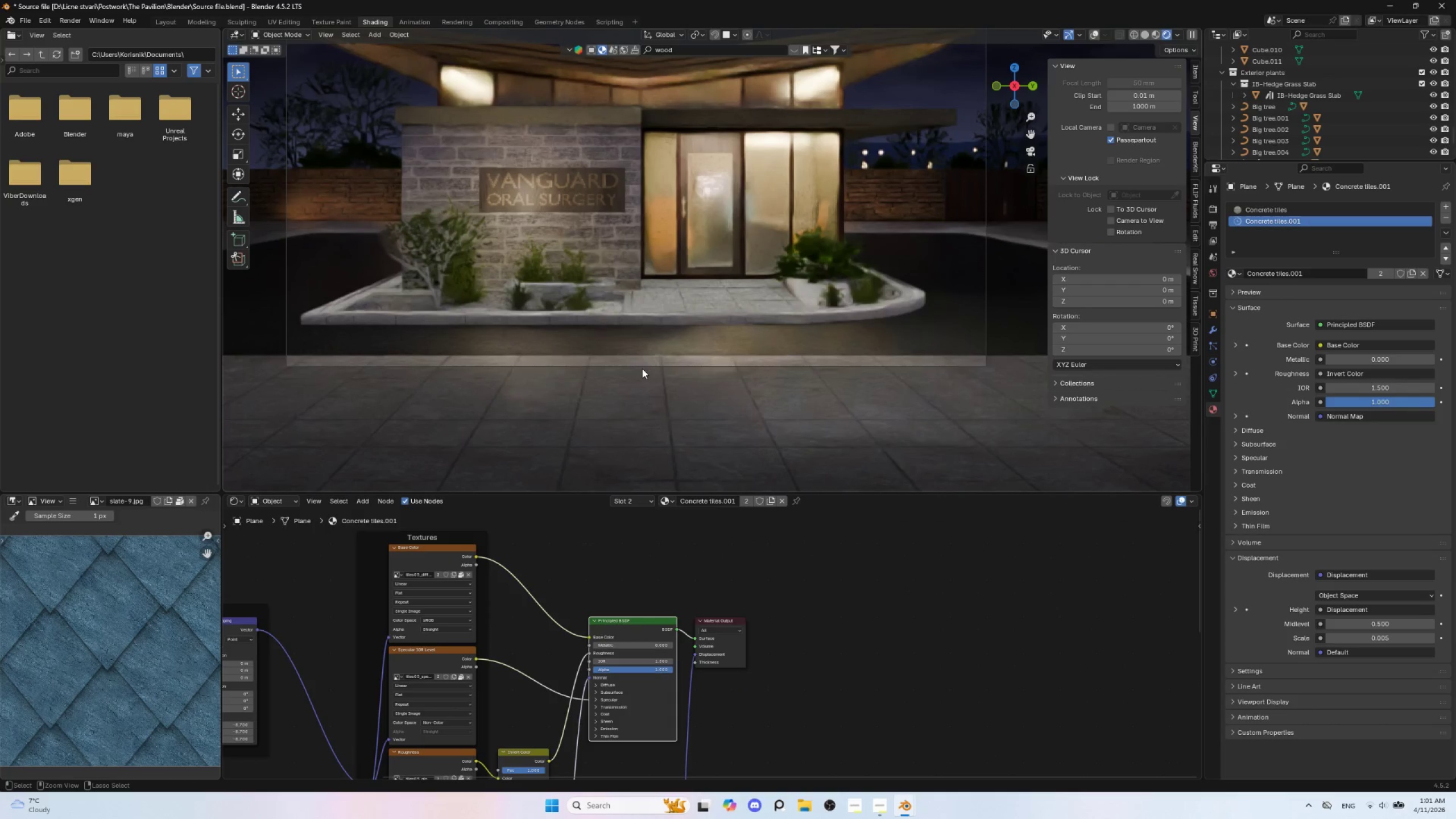 
key(Control+Z)
 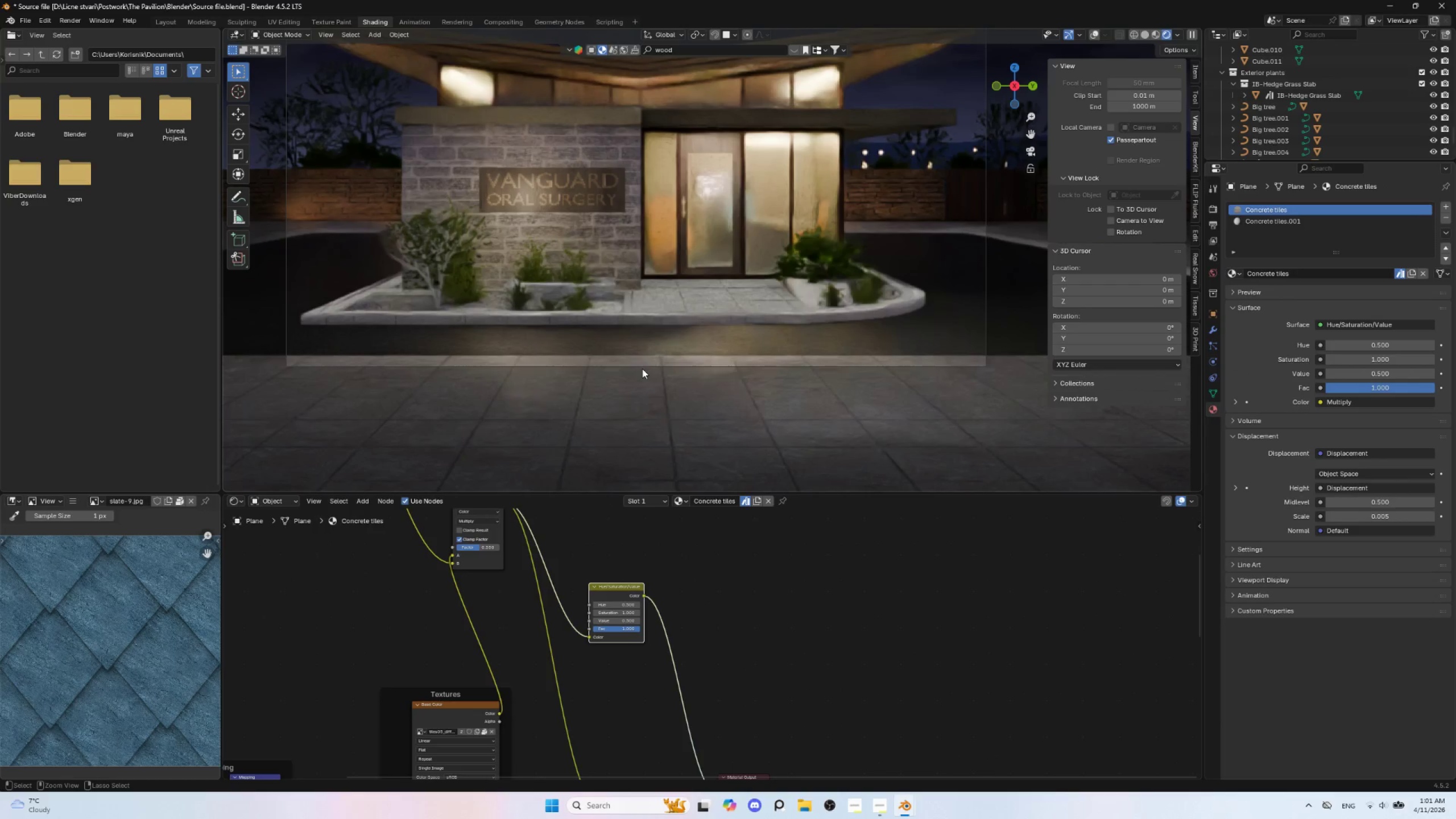 
key(Control+Z)
 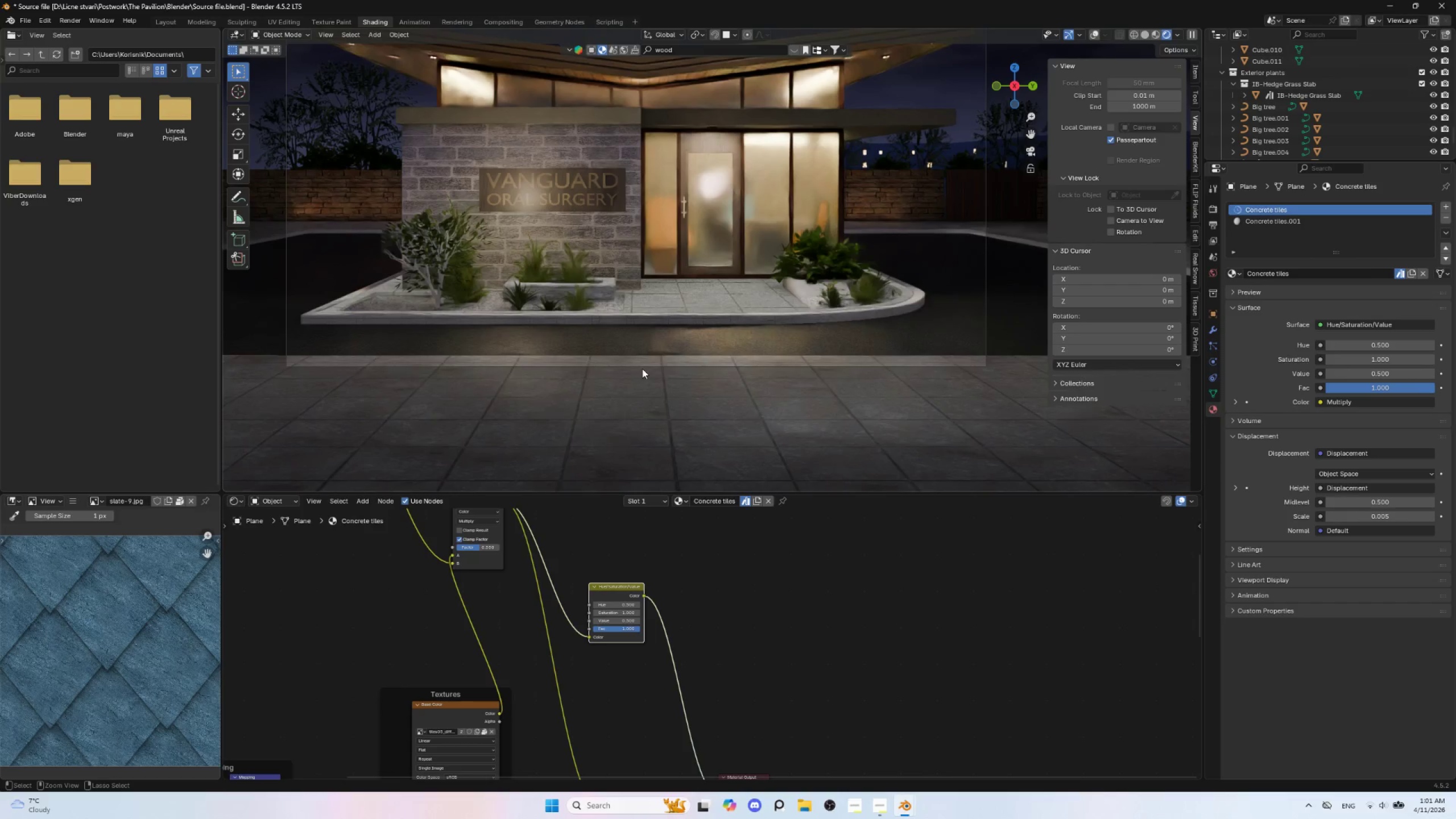 
key(Control+Z)
 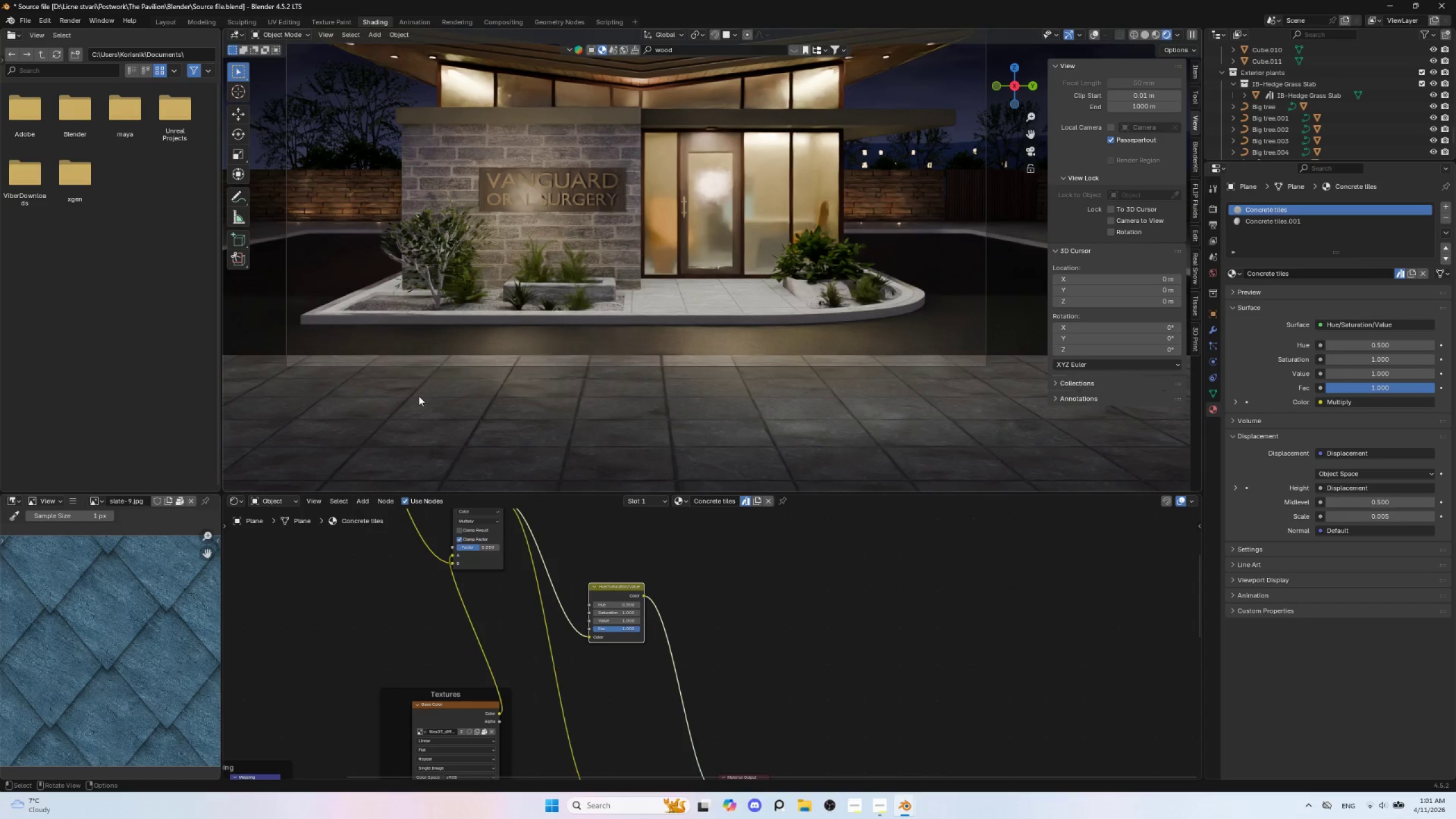 
left_click([319, 316])
 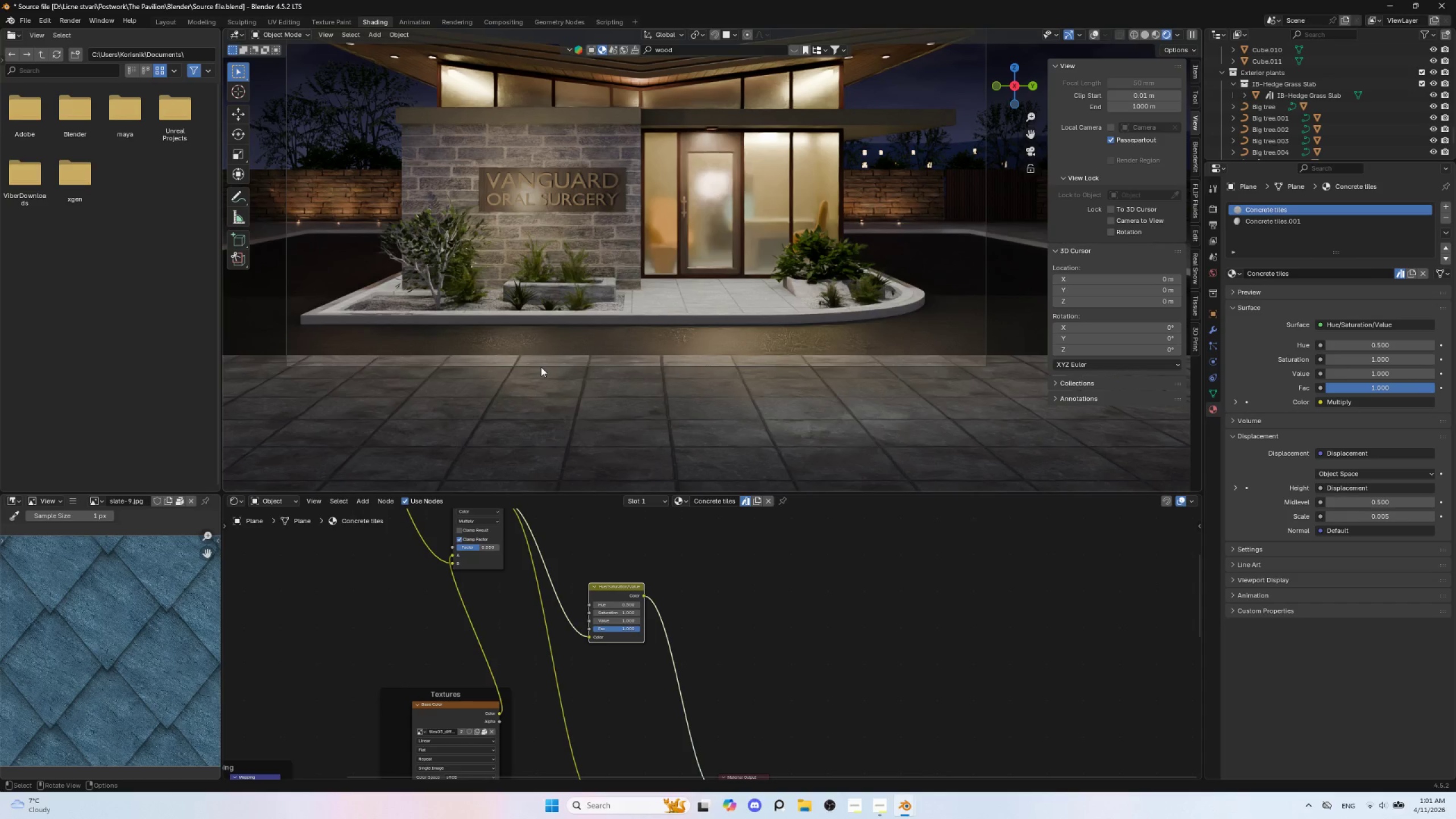 
wait(6.5)
 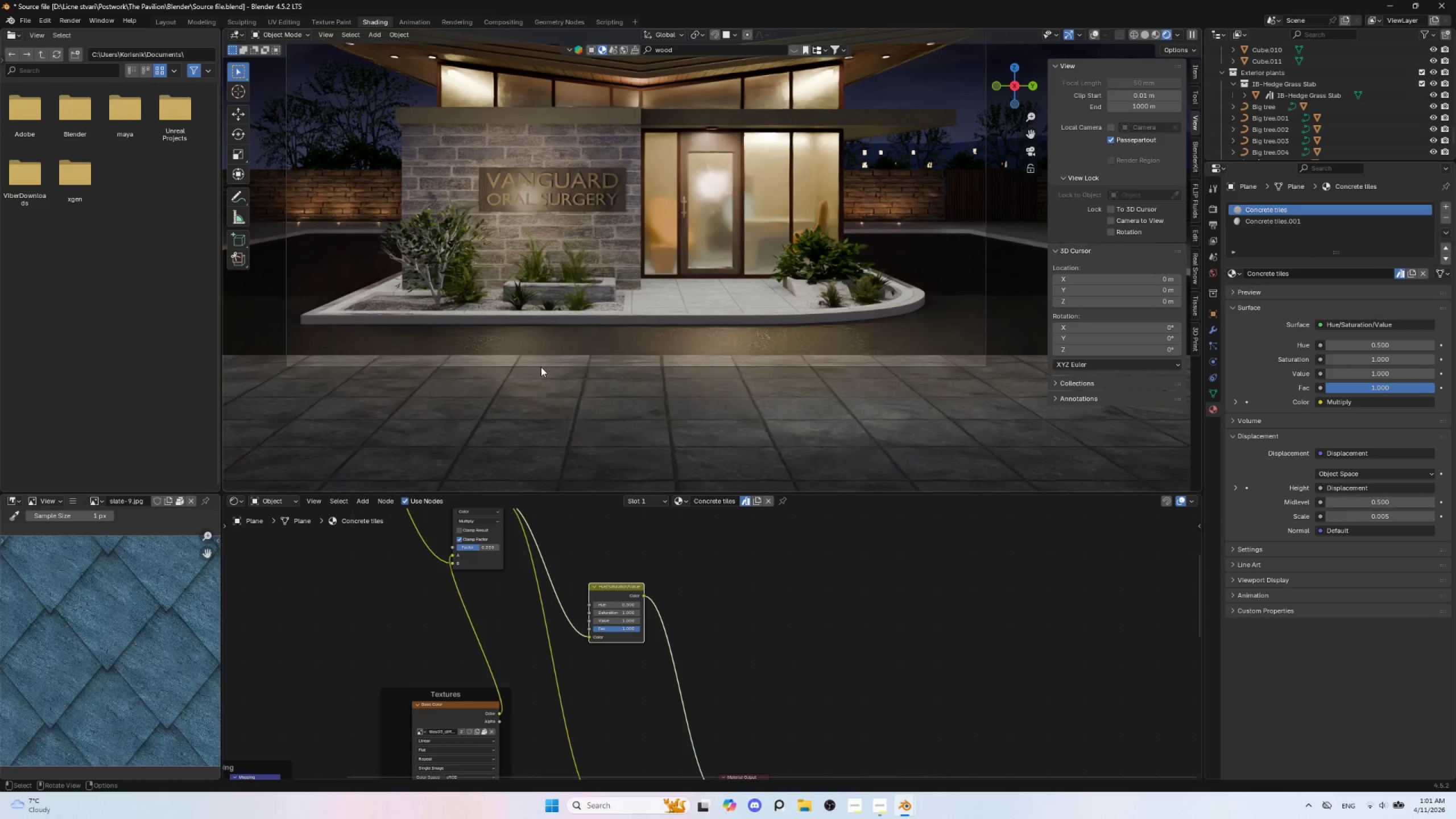 
left_click([483, 187])
 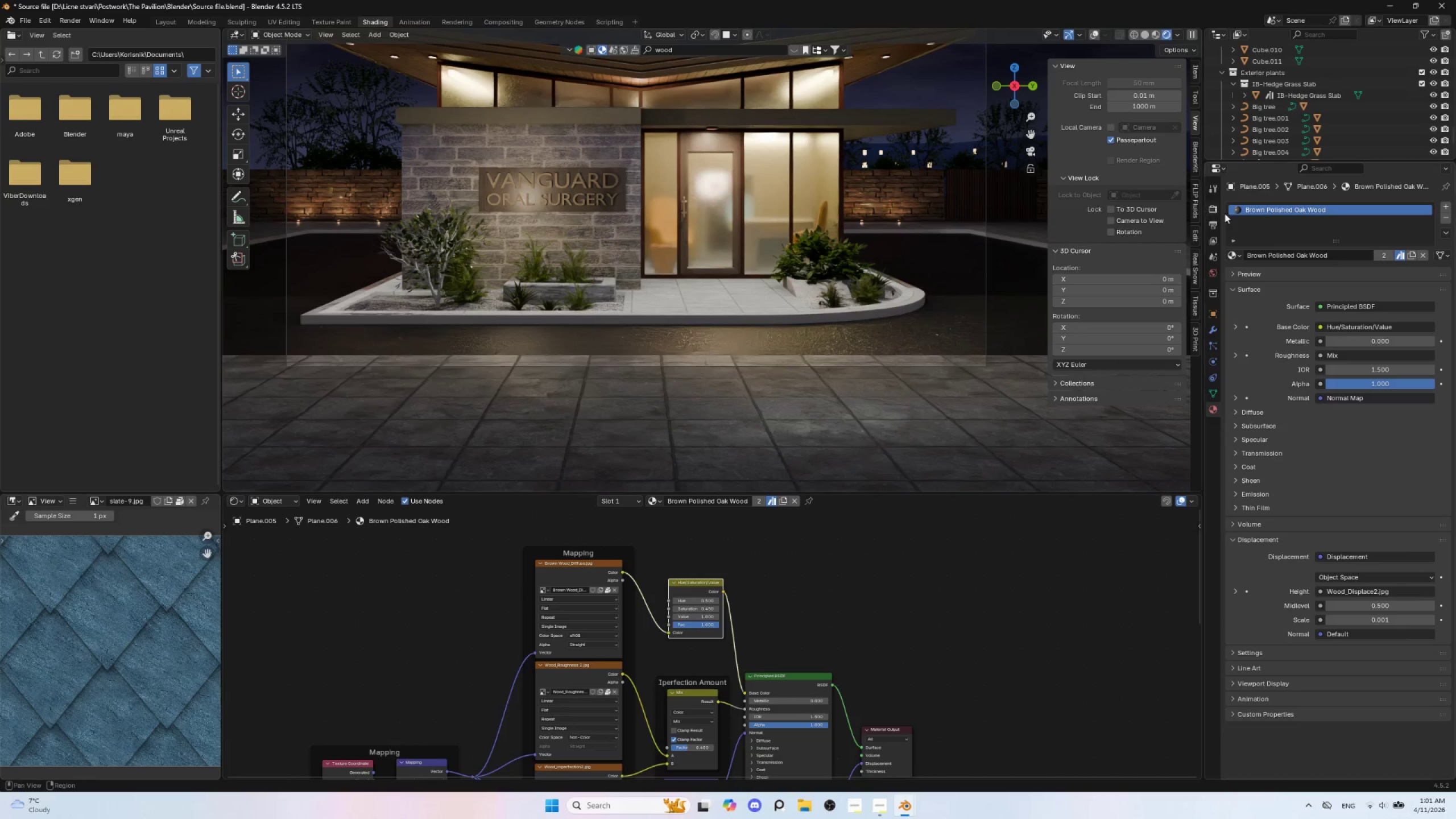 
left_click([1260, 212])
 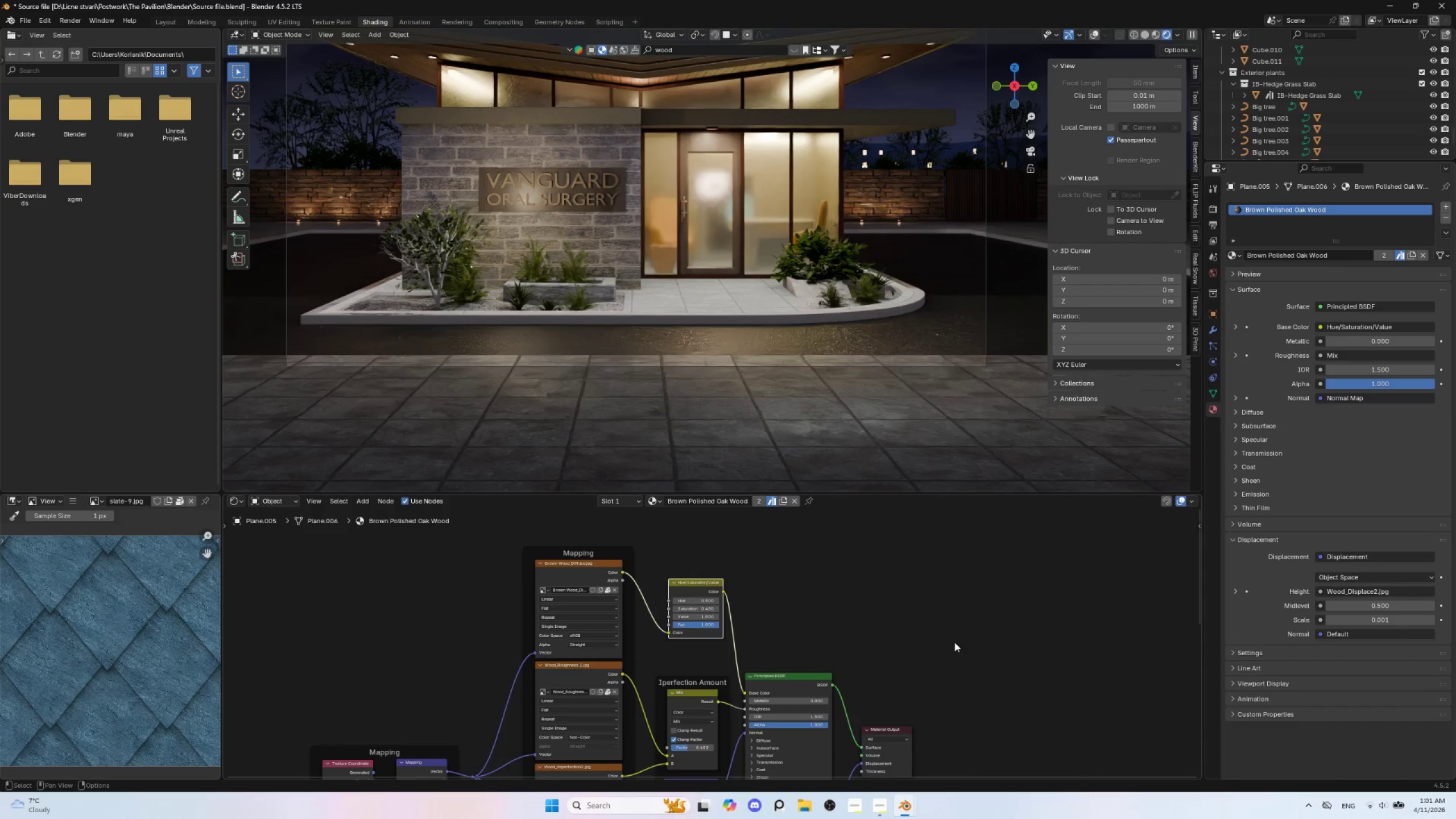 
scroll: coordinate [944, 661], scroll_direction: down, amount: 5.0
 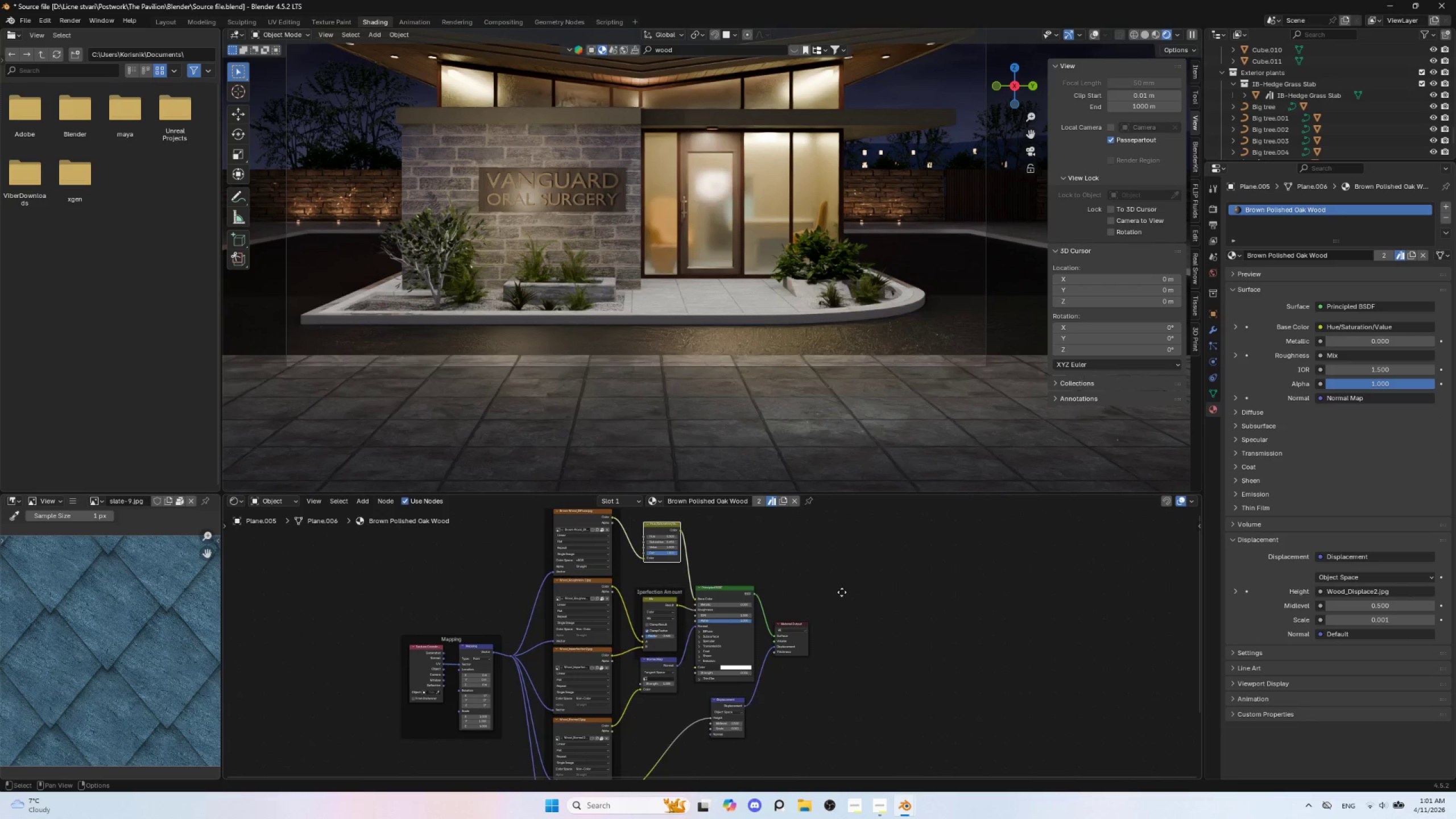 
scroll: coordinate [610, 646], scroll_direction: up, amount: 12.0
 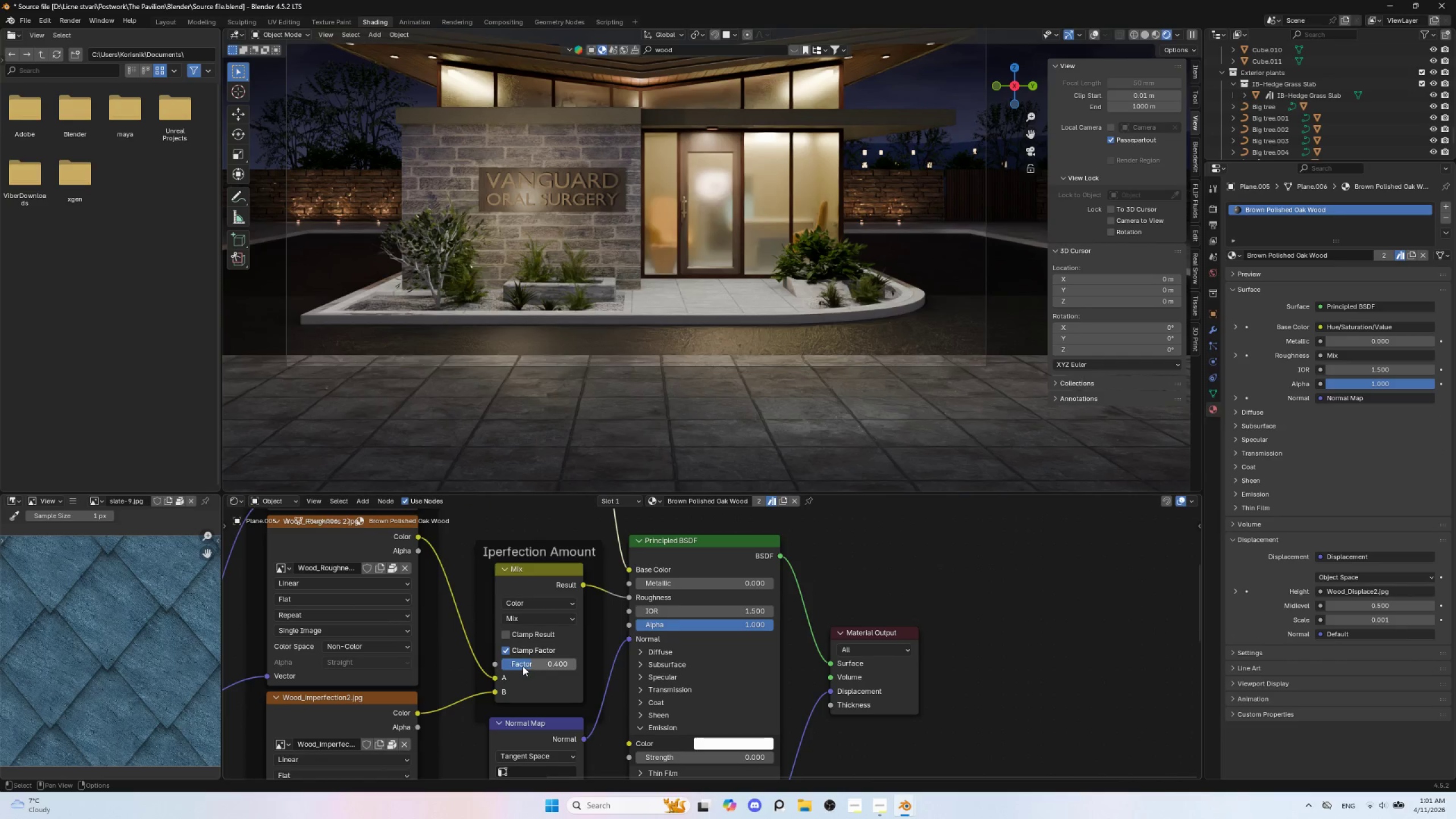 
left_click_drag(start_coordinate=[526, 664], to_coordinate=[554, 160])
 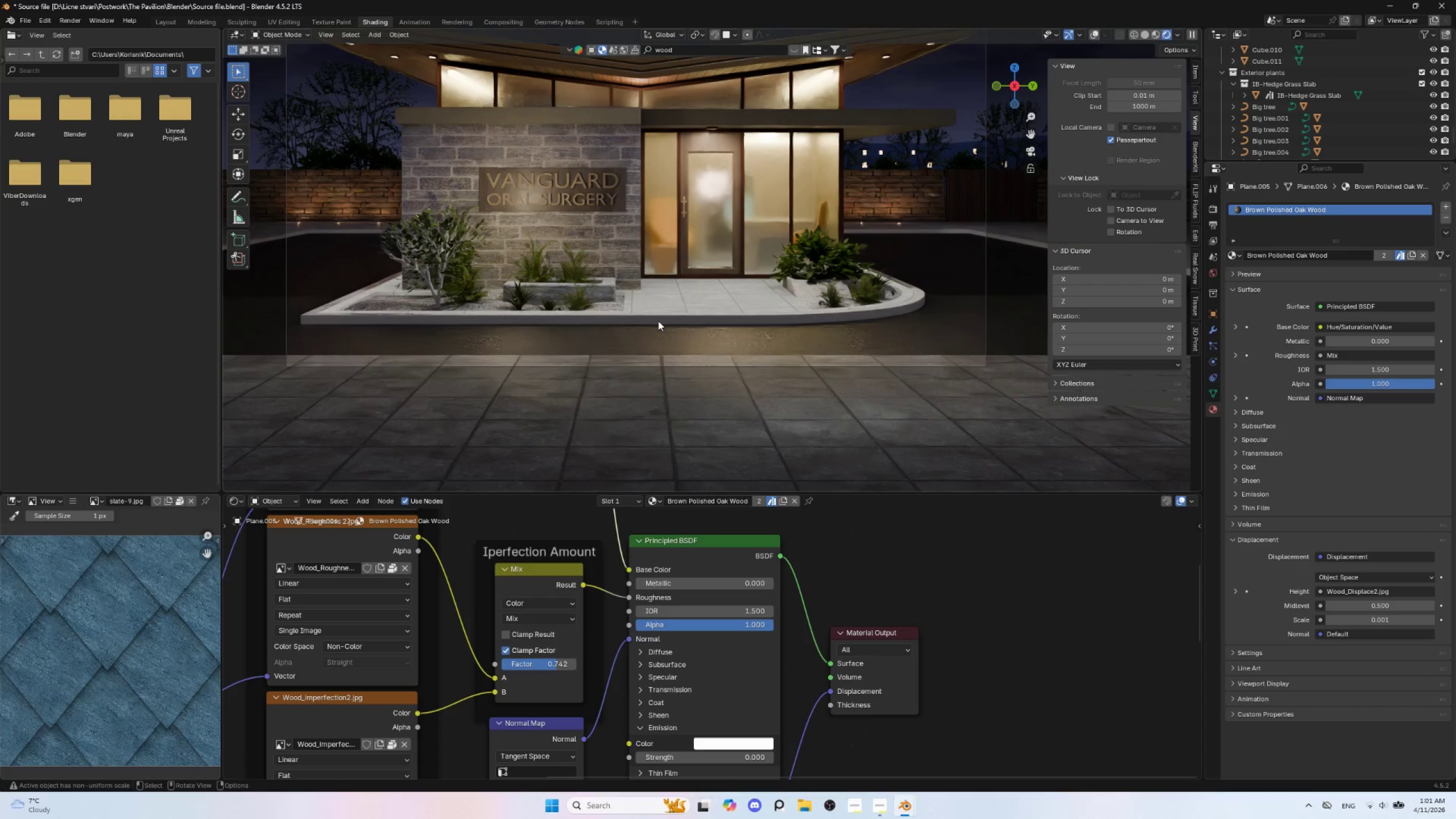 
hold_key(key=ControlLeft, duration=1.5)
 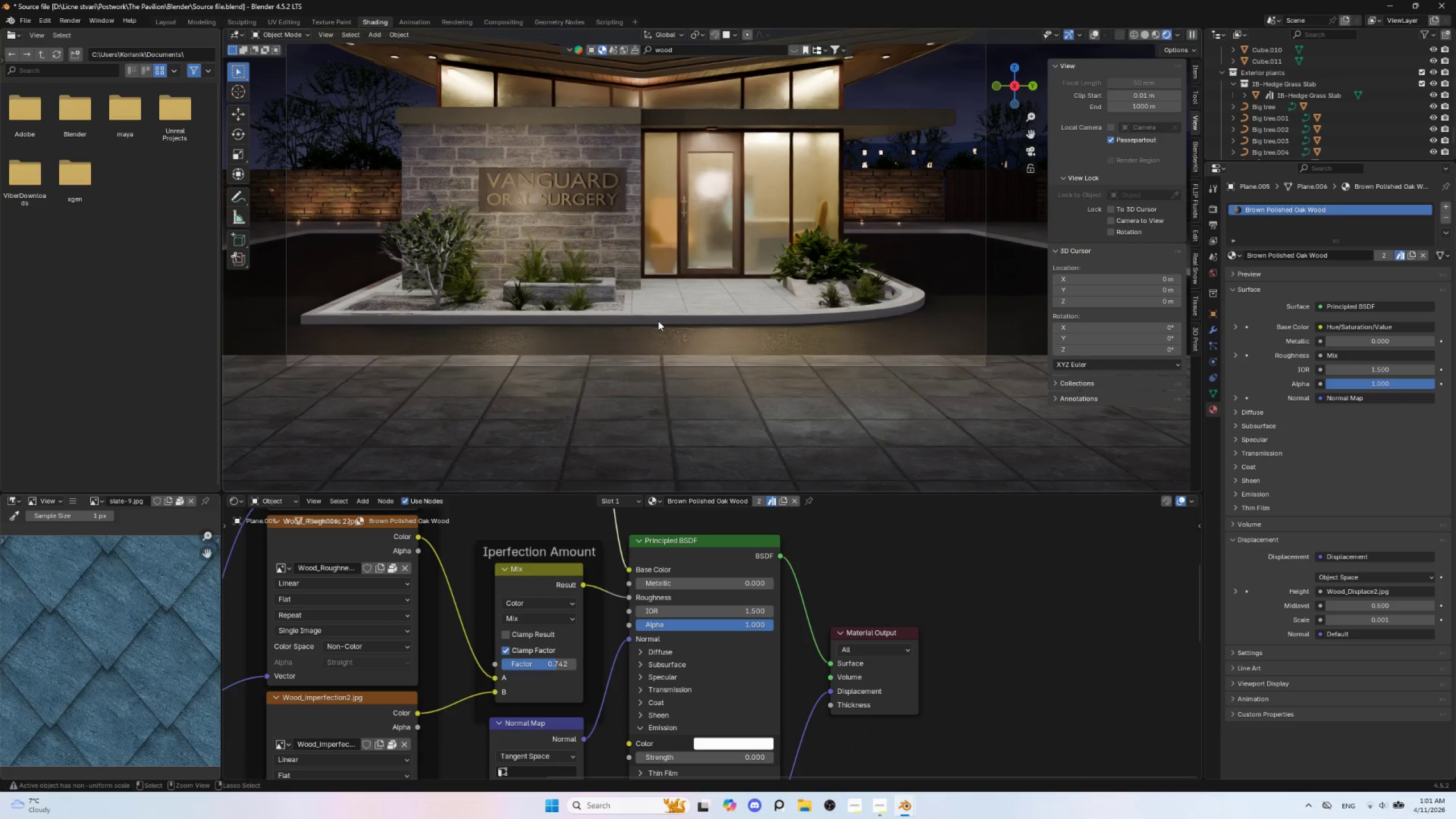 
hold_key(key=ControlLeft, duration=1.52)
 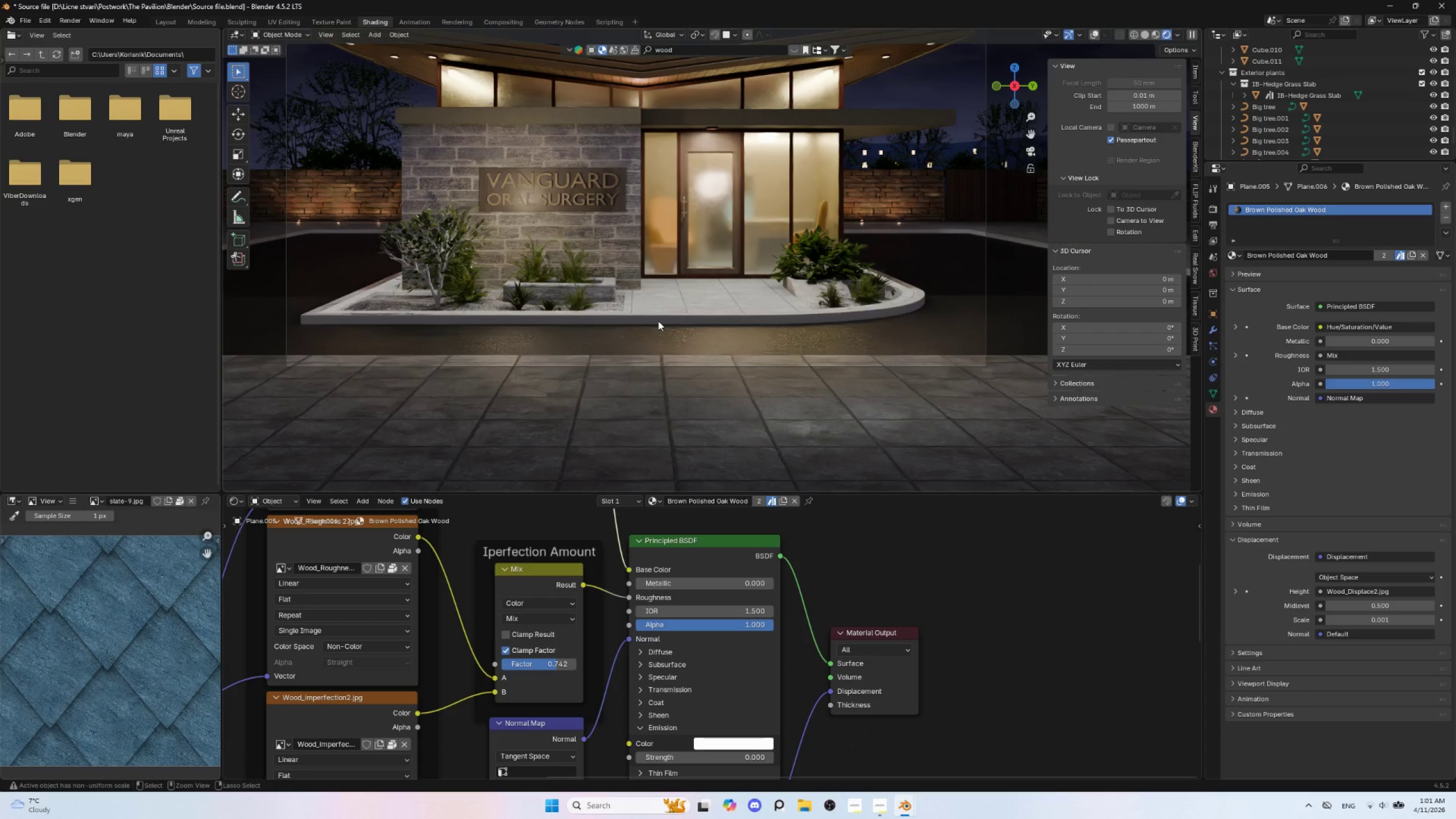 
key(Control+Z)
 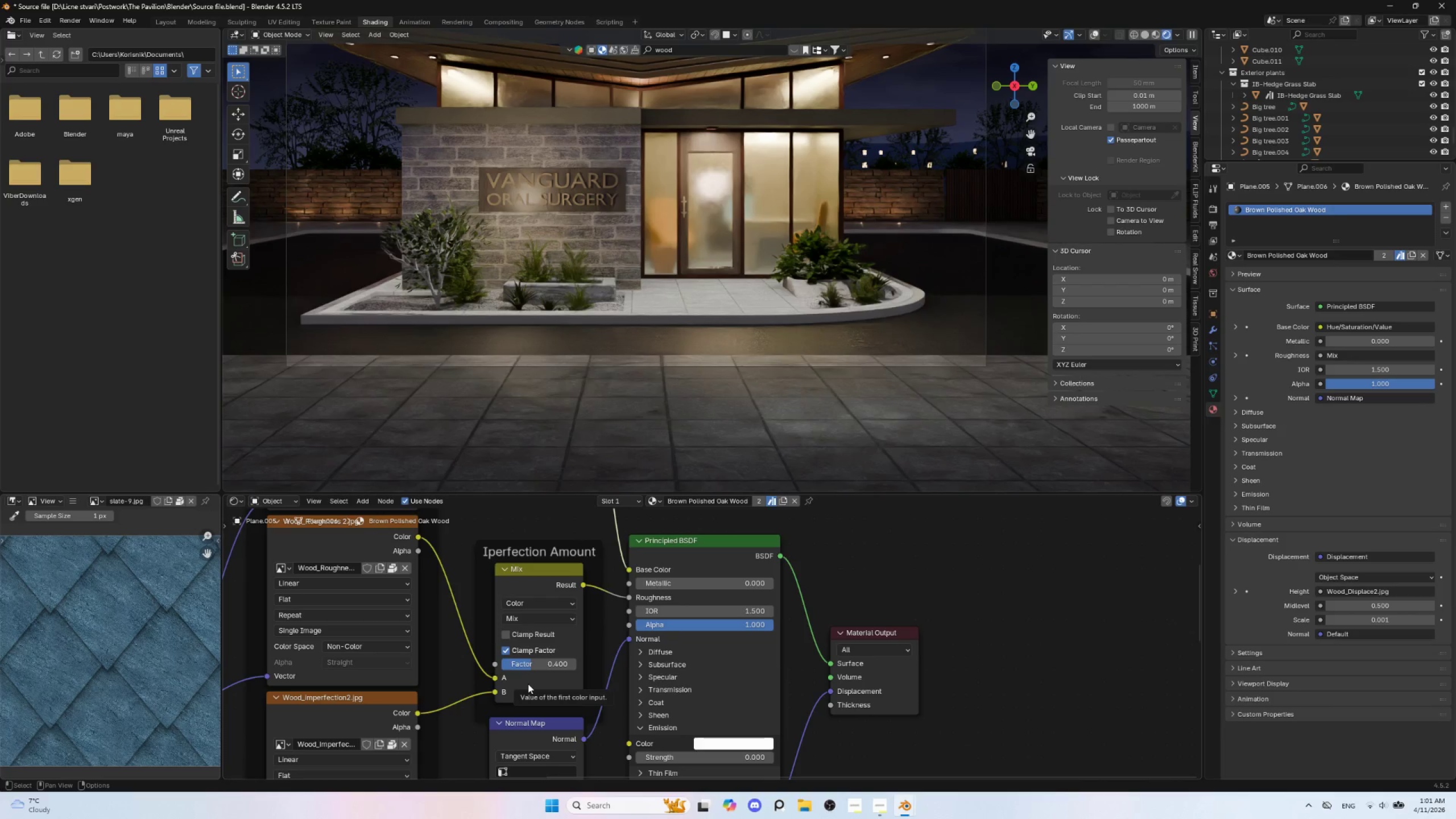 
wait(9.3)
 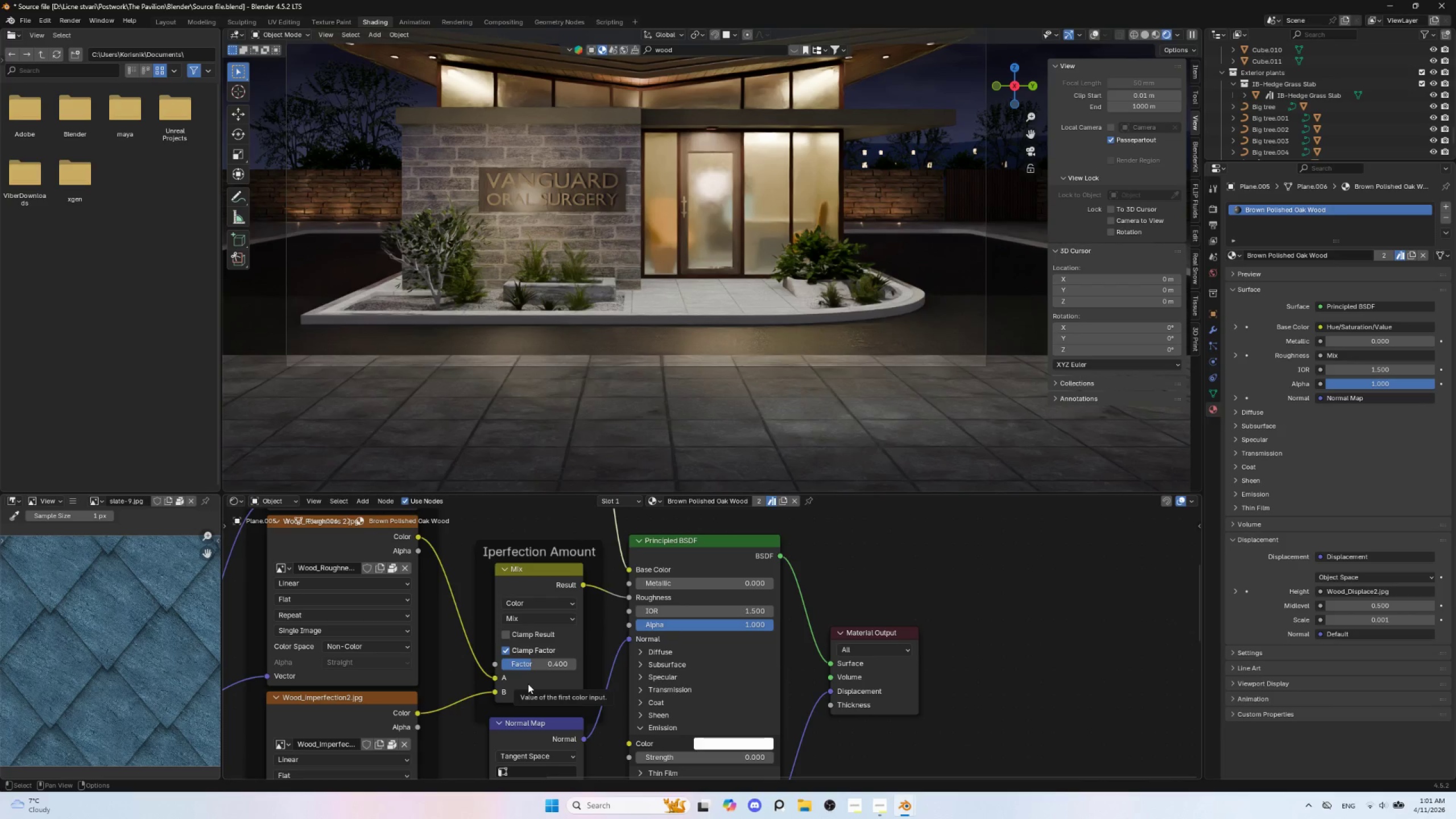 
left_click_drag(start_coordinate=[627, 597], to_coordinate=[590, 585])
 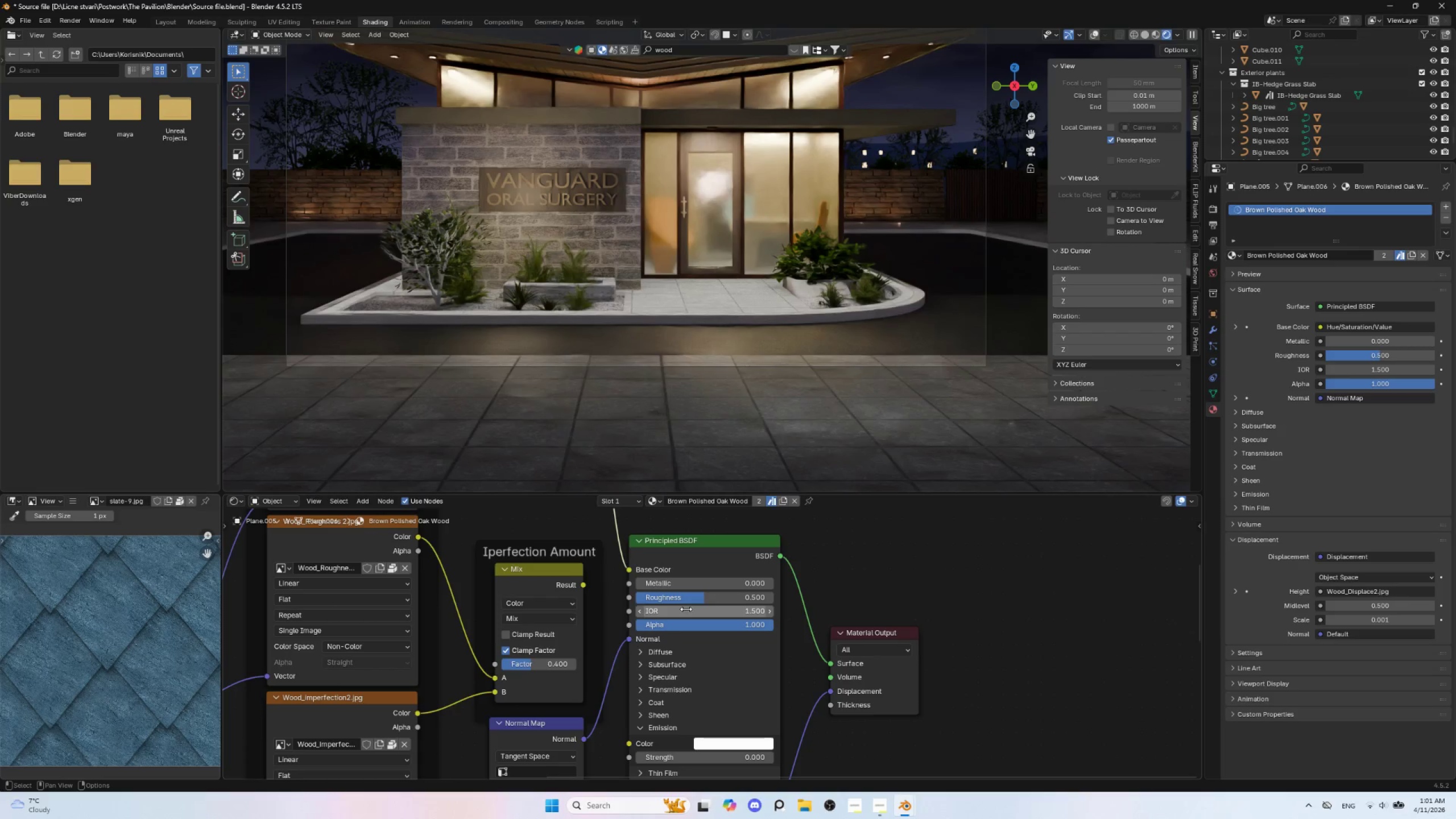 
mouse_move([689, 611])
 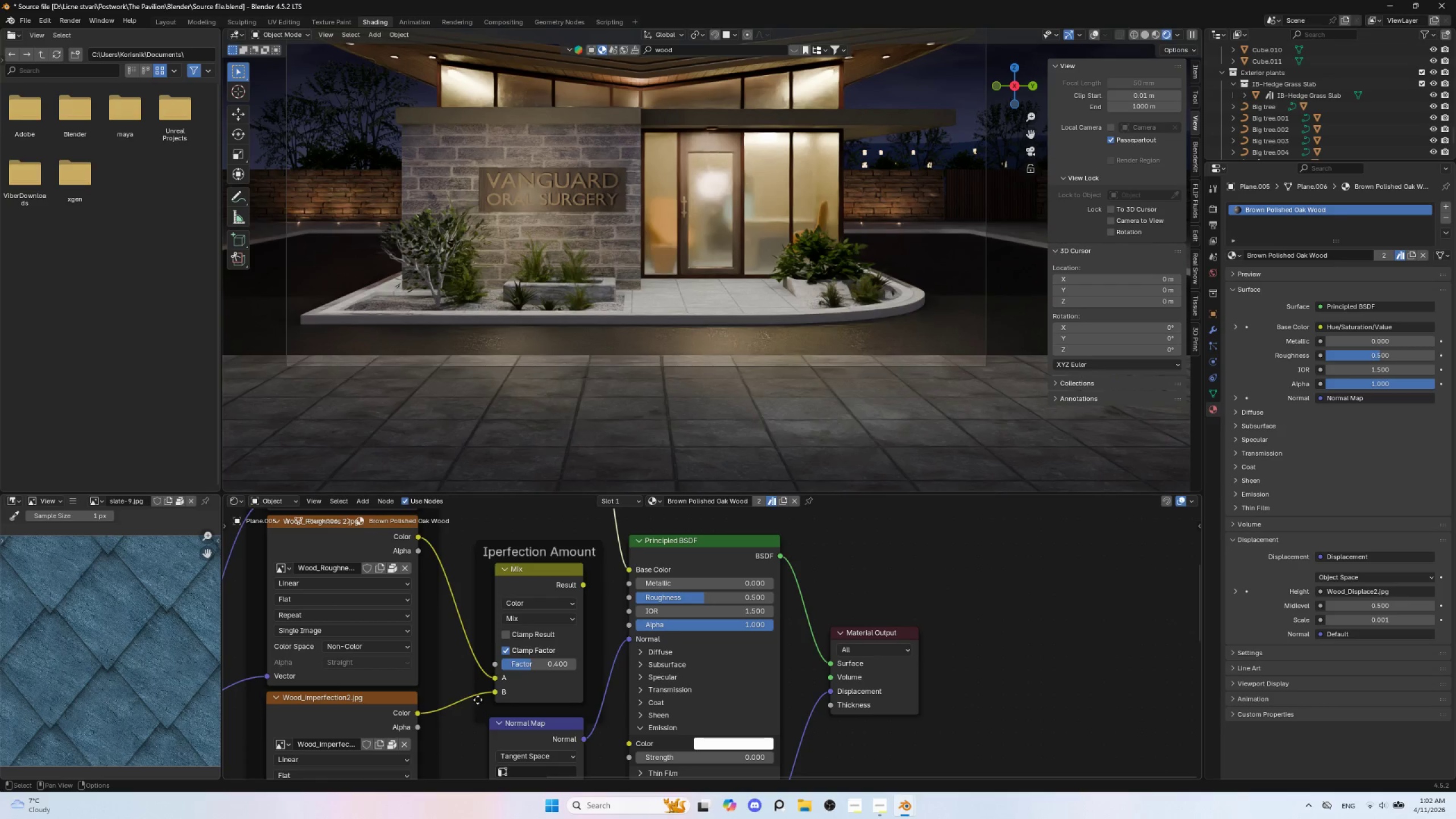 
left_click_drag(start_coordinate=[494, 689], to_coordinate=[632, 599])
 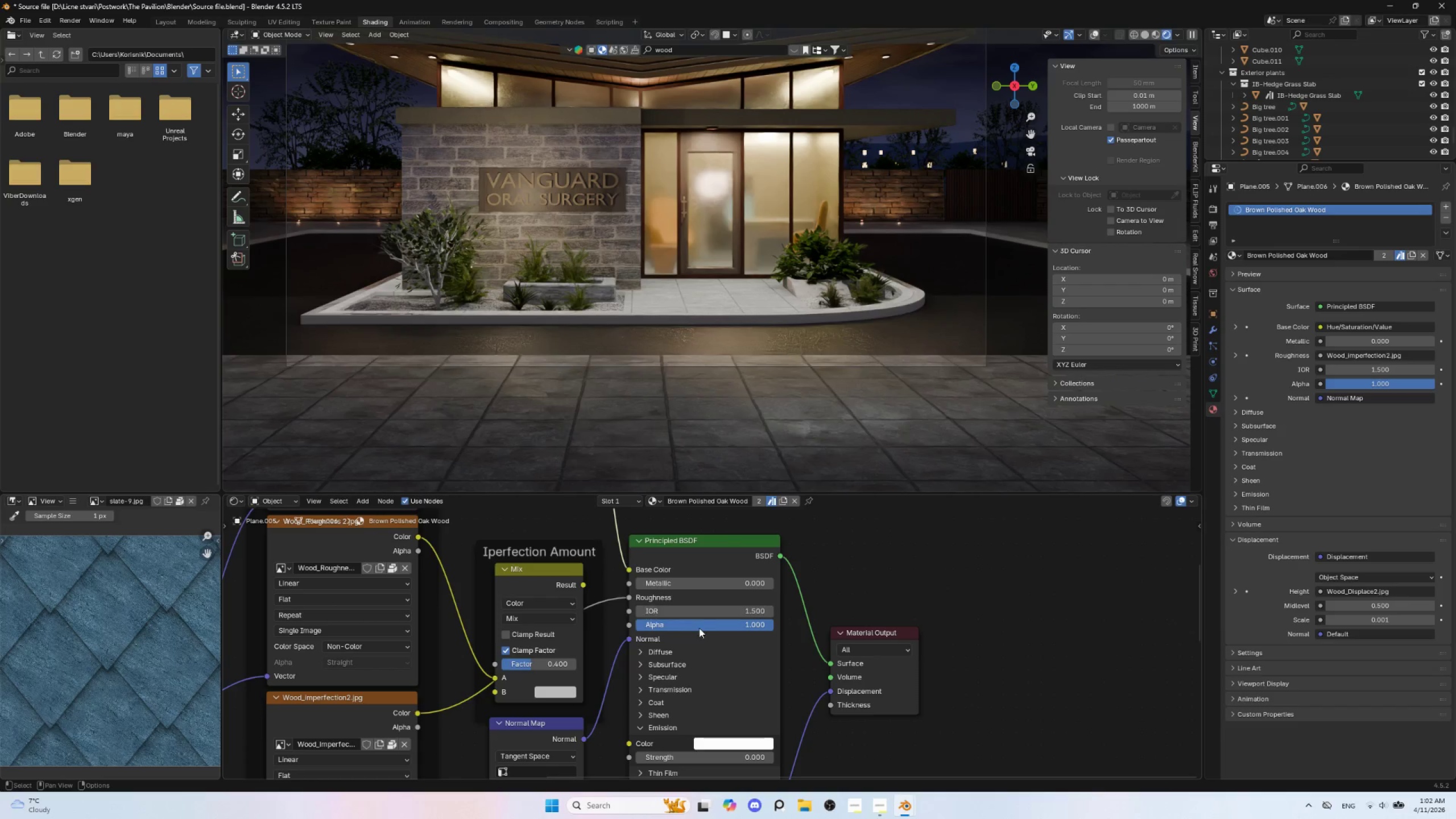 
mouse_move([705, 617])
 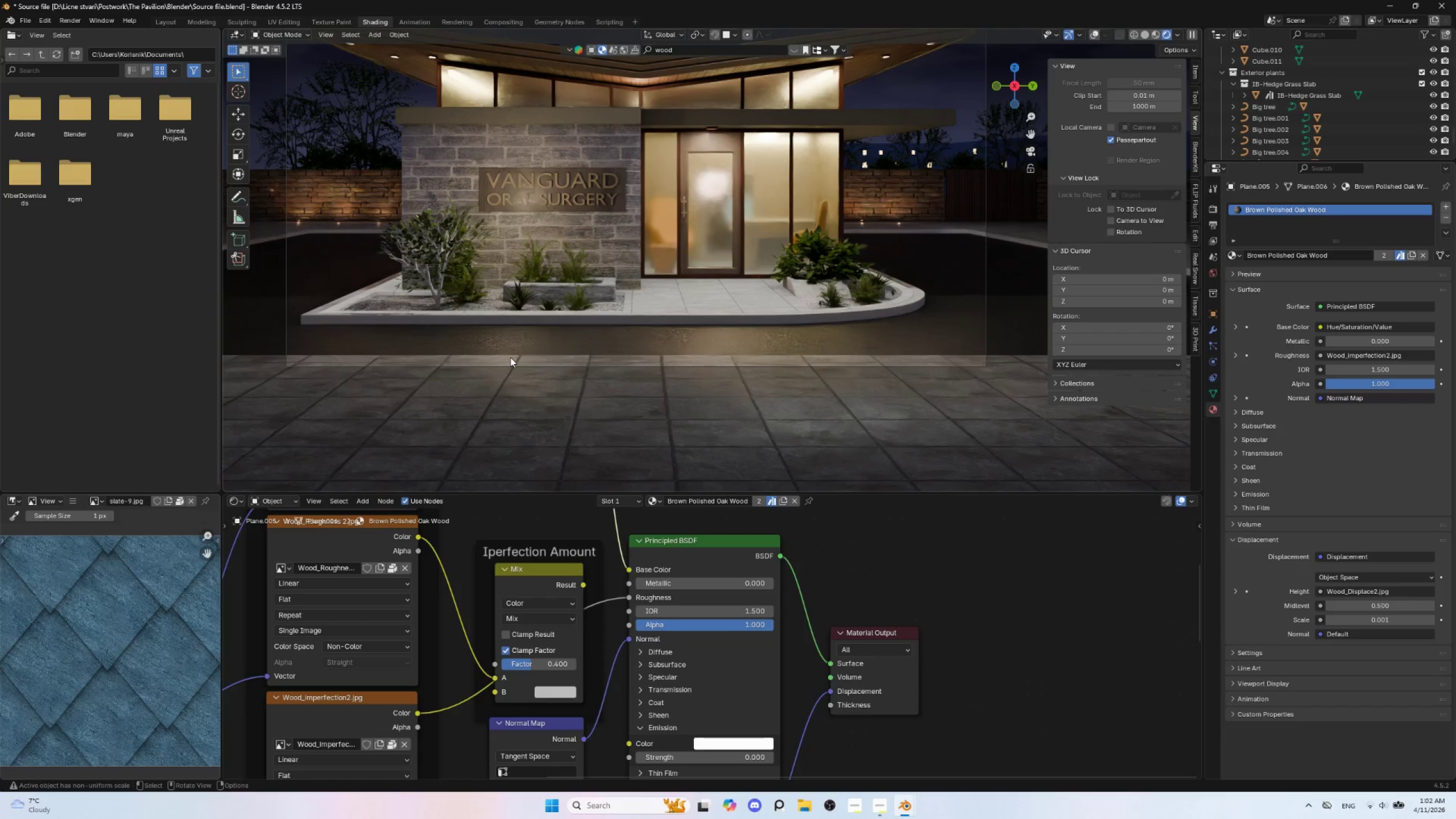 
key(Control+Z)
 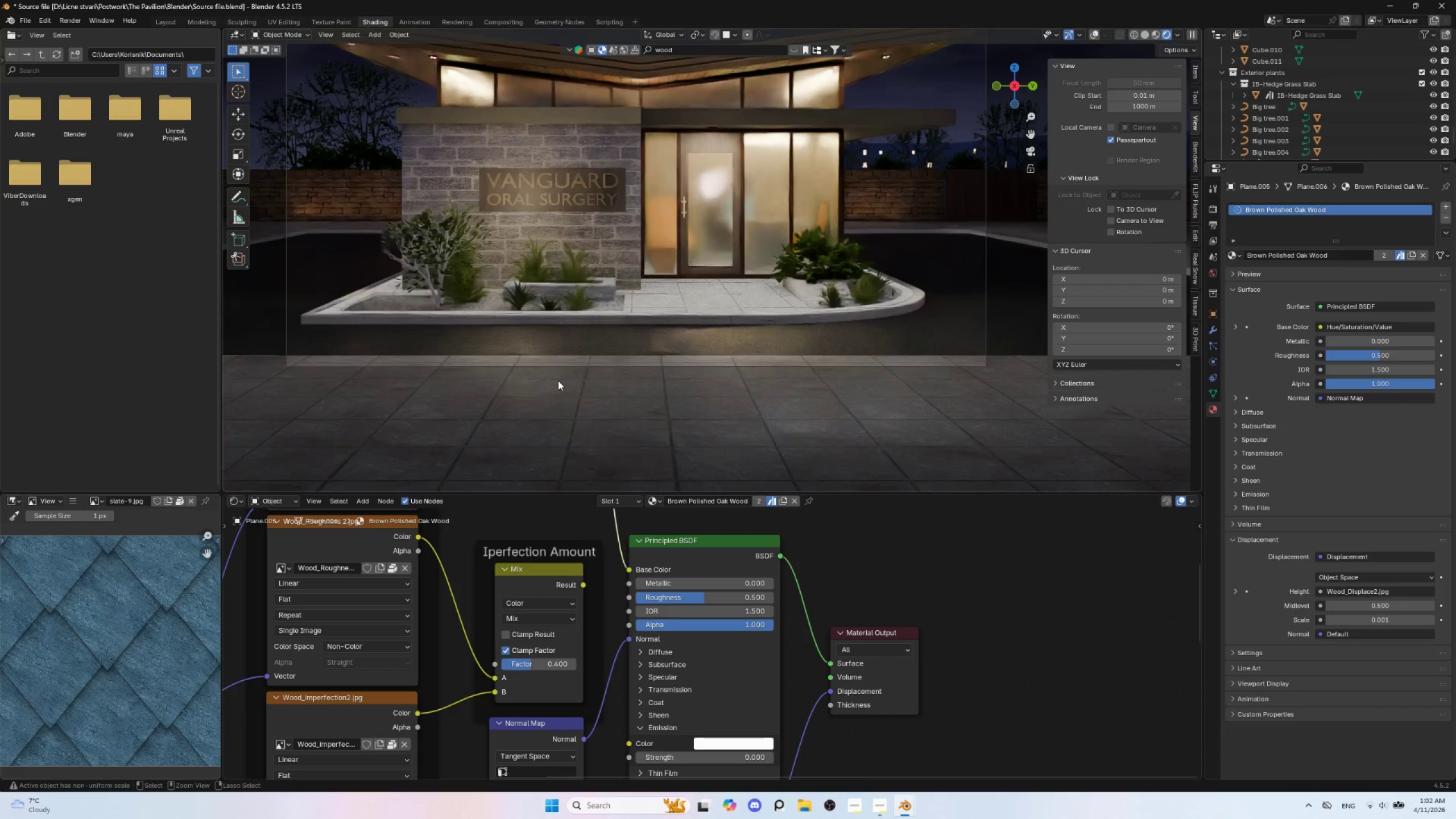 
key(Control+Z)
 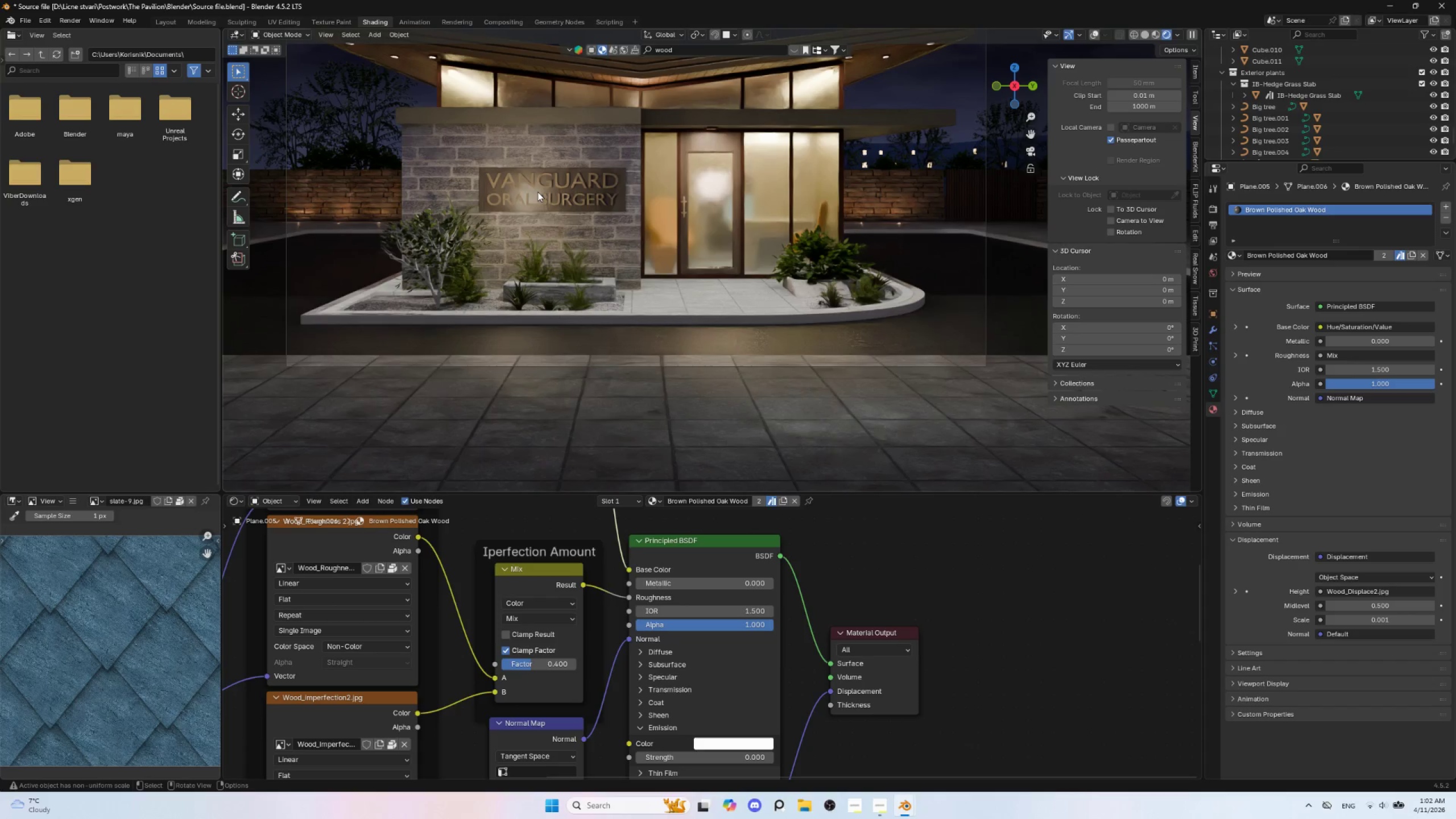 
wait(5.81)
 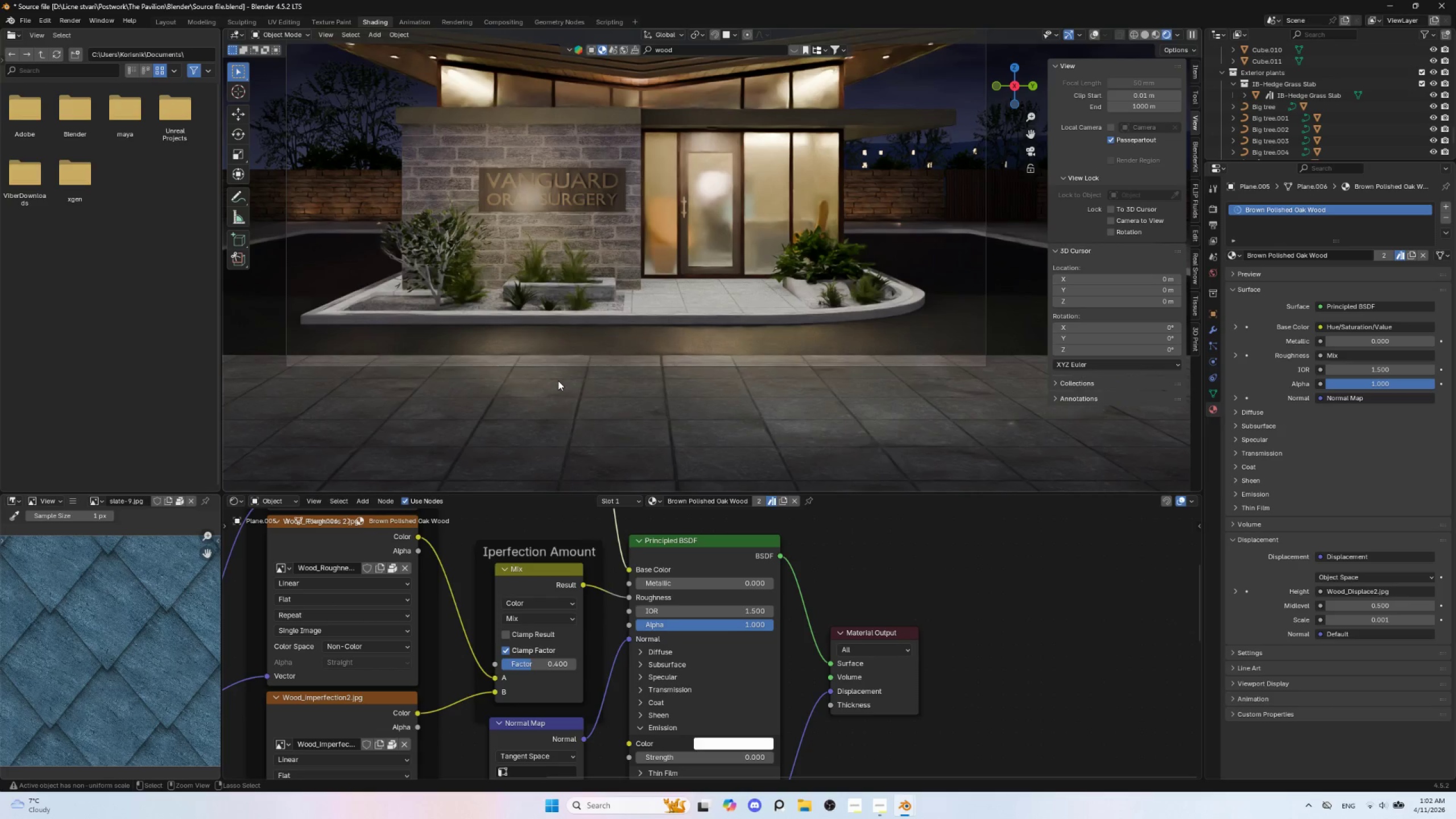 
left_click([1094, 31])
 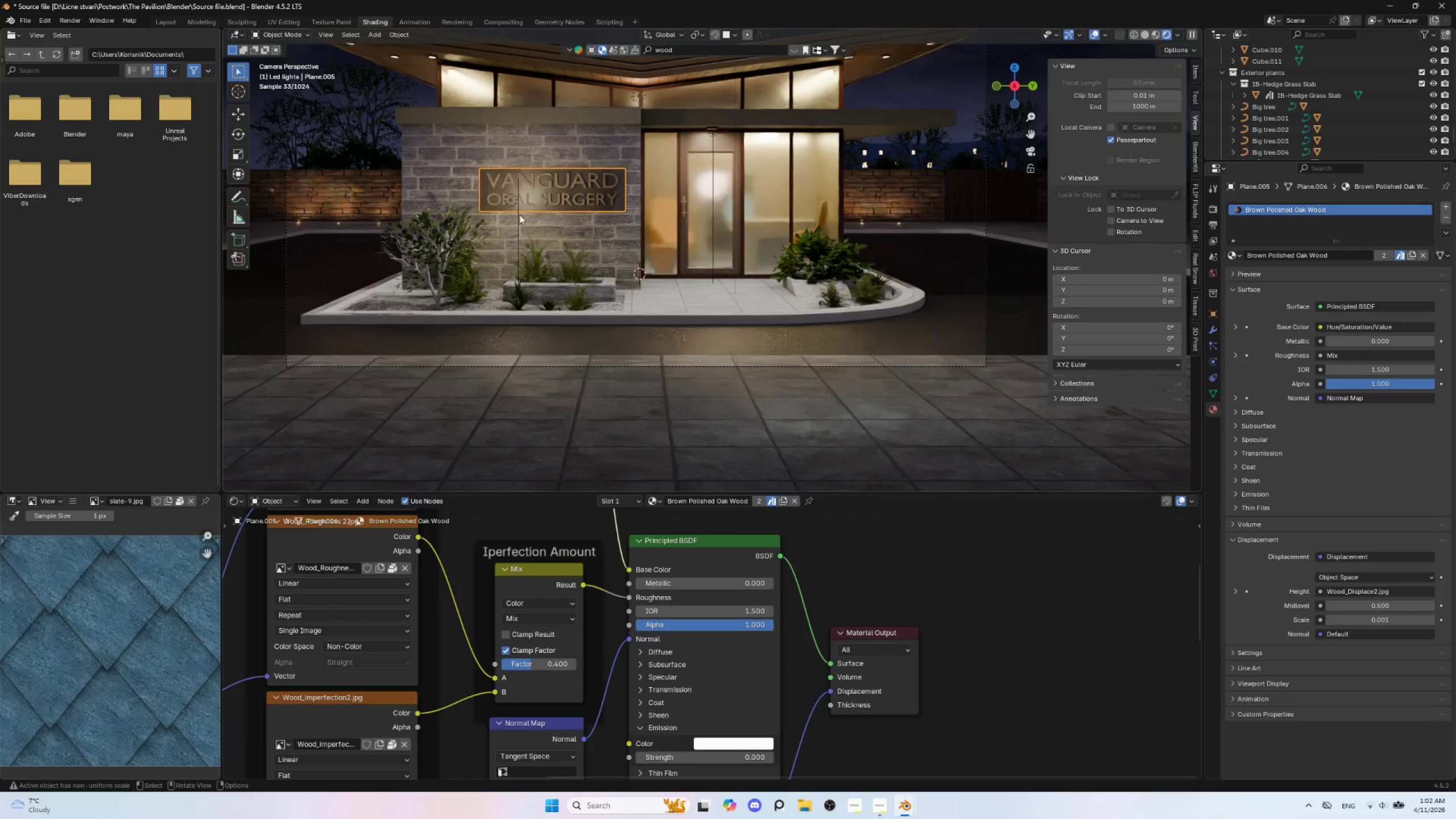 
left_click([510, 197])
 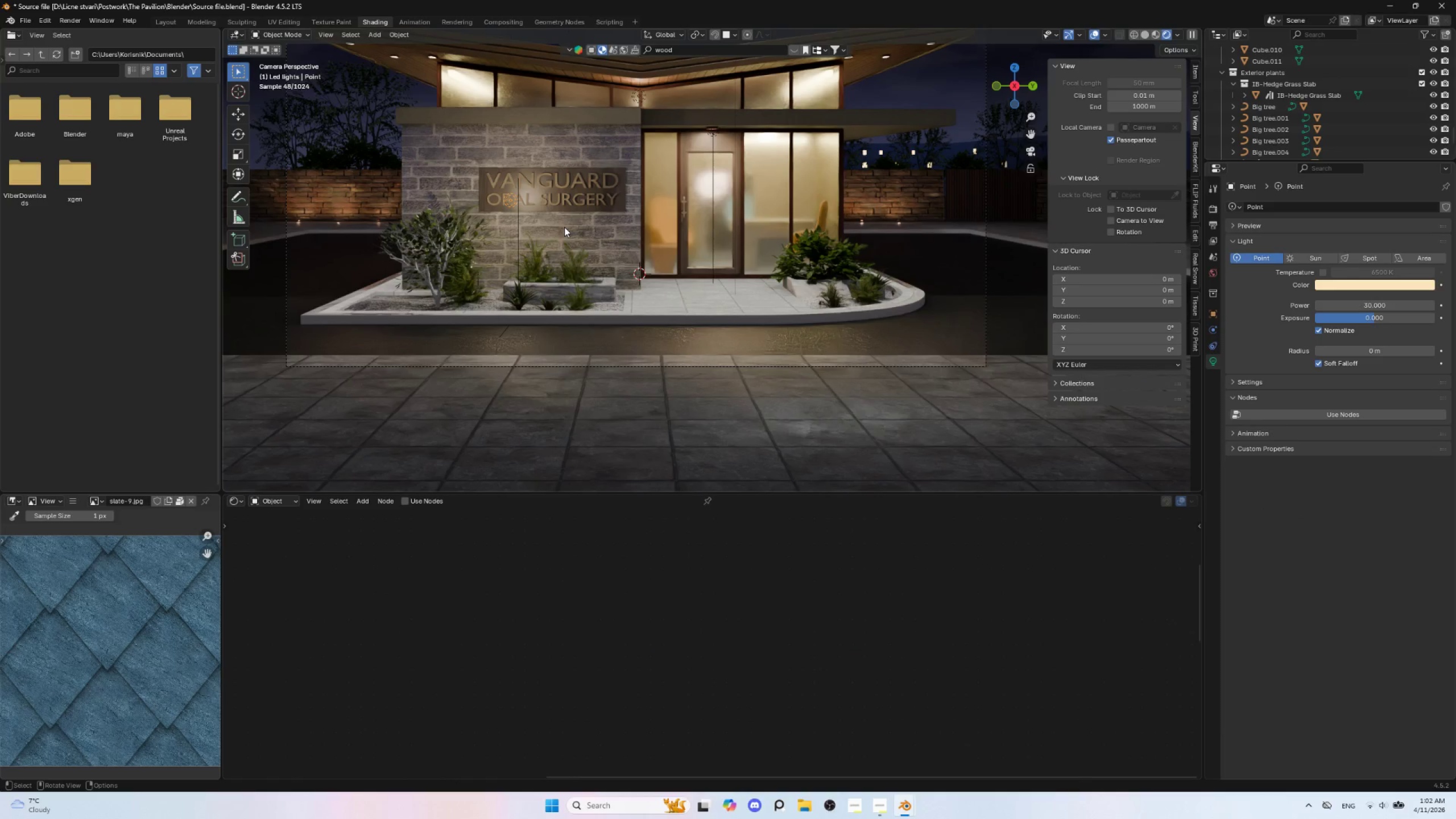 
type(gz)
 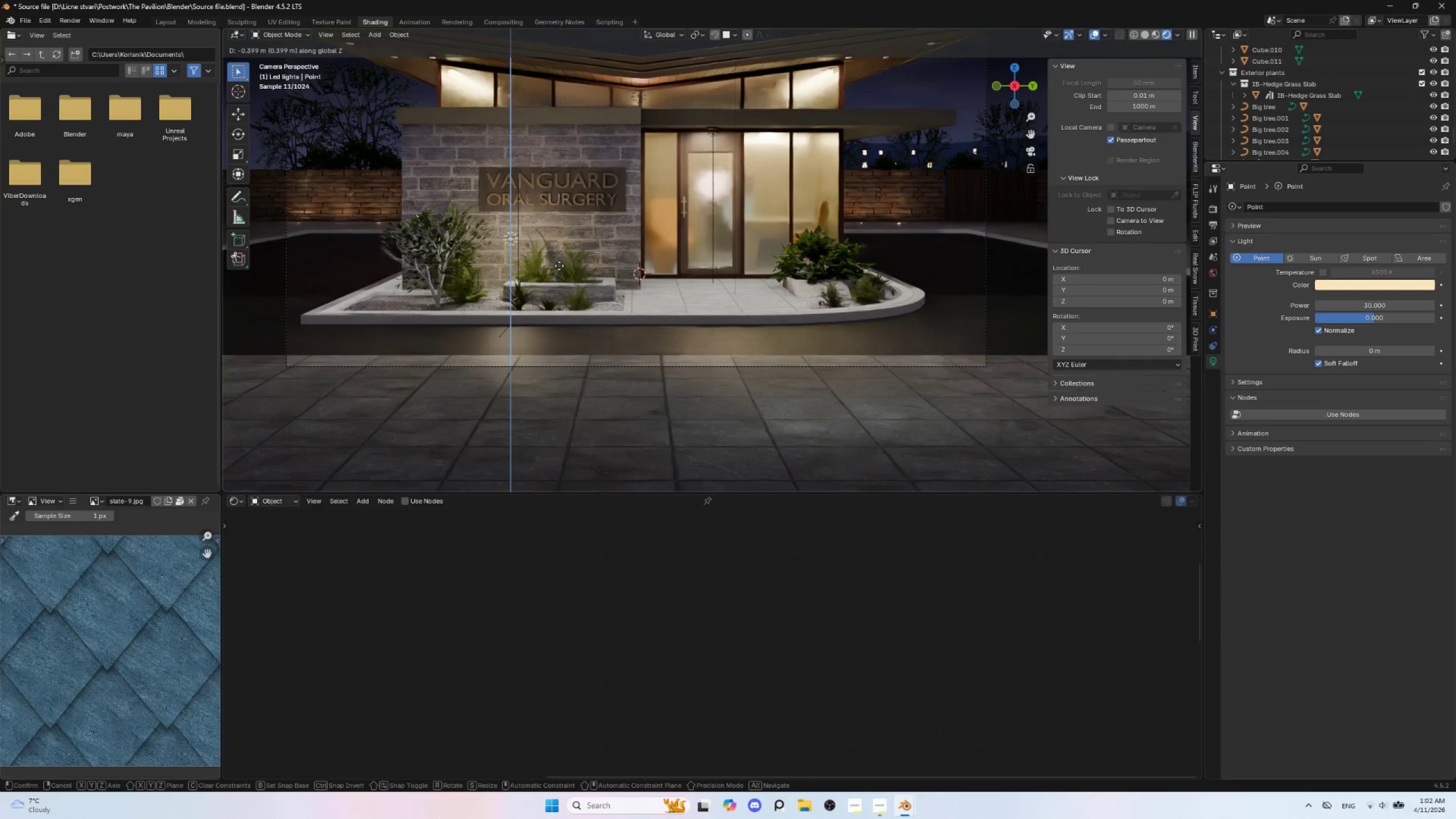 
left_click([559, 266])
 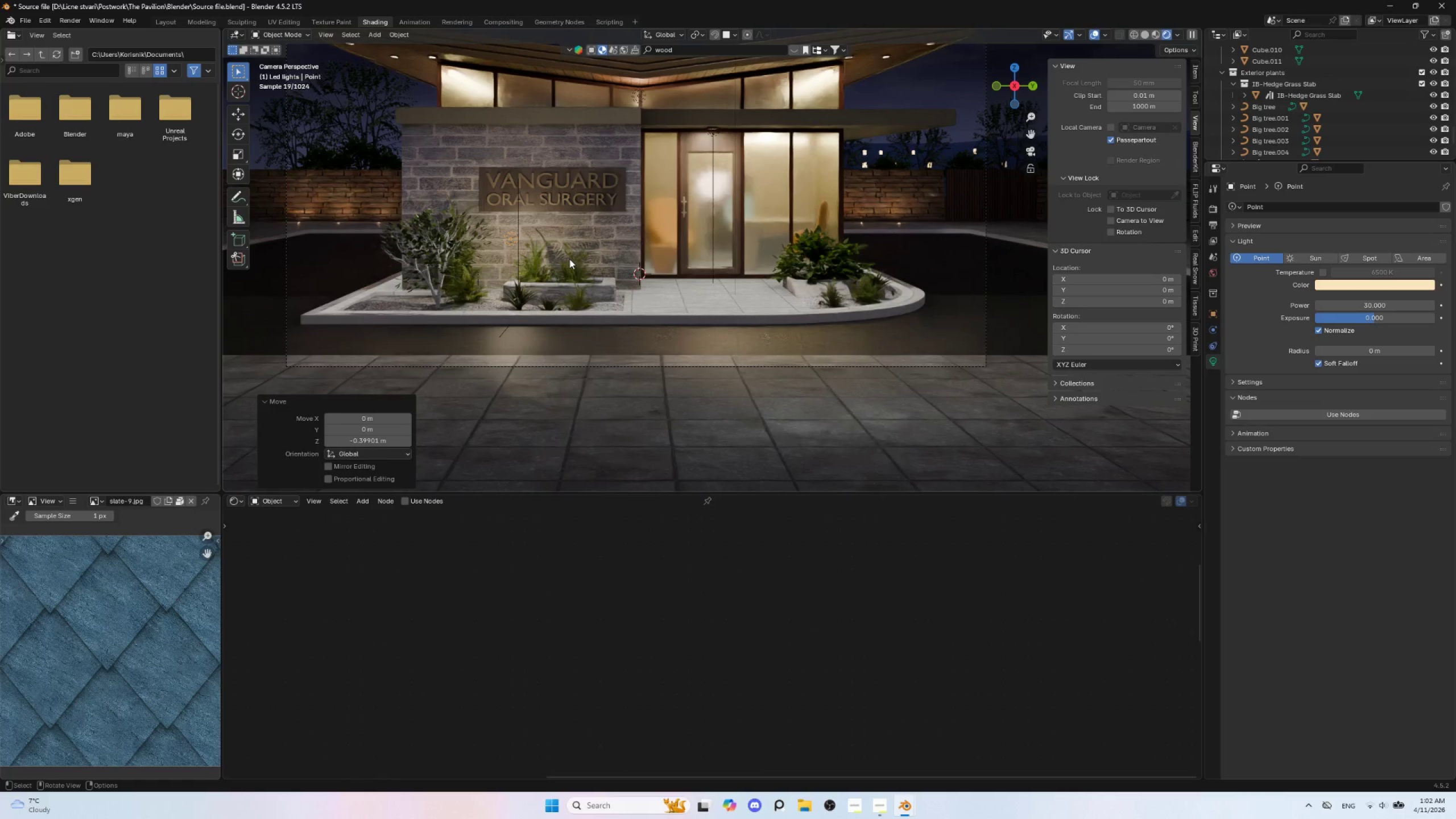 
wait(6.11)
 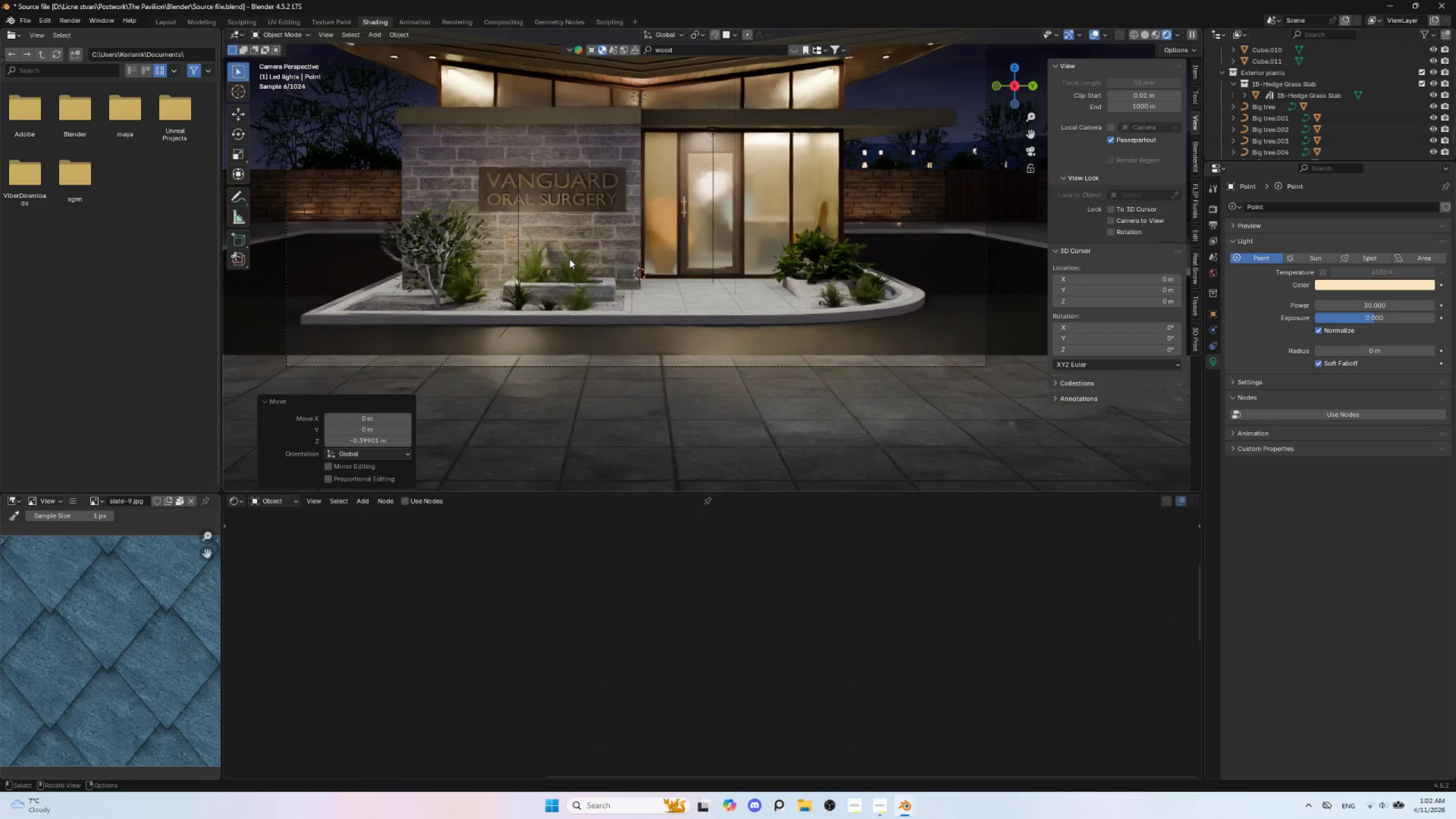 
key(Shift+D)
 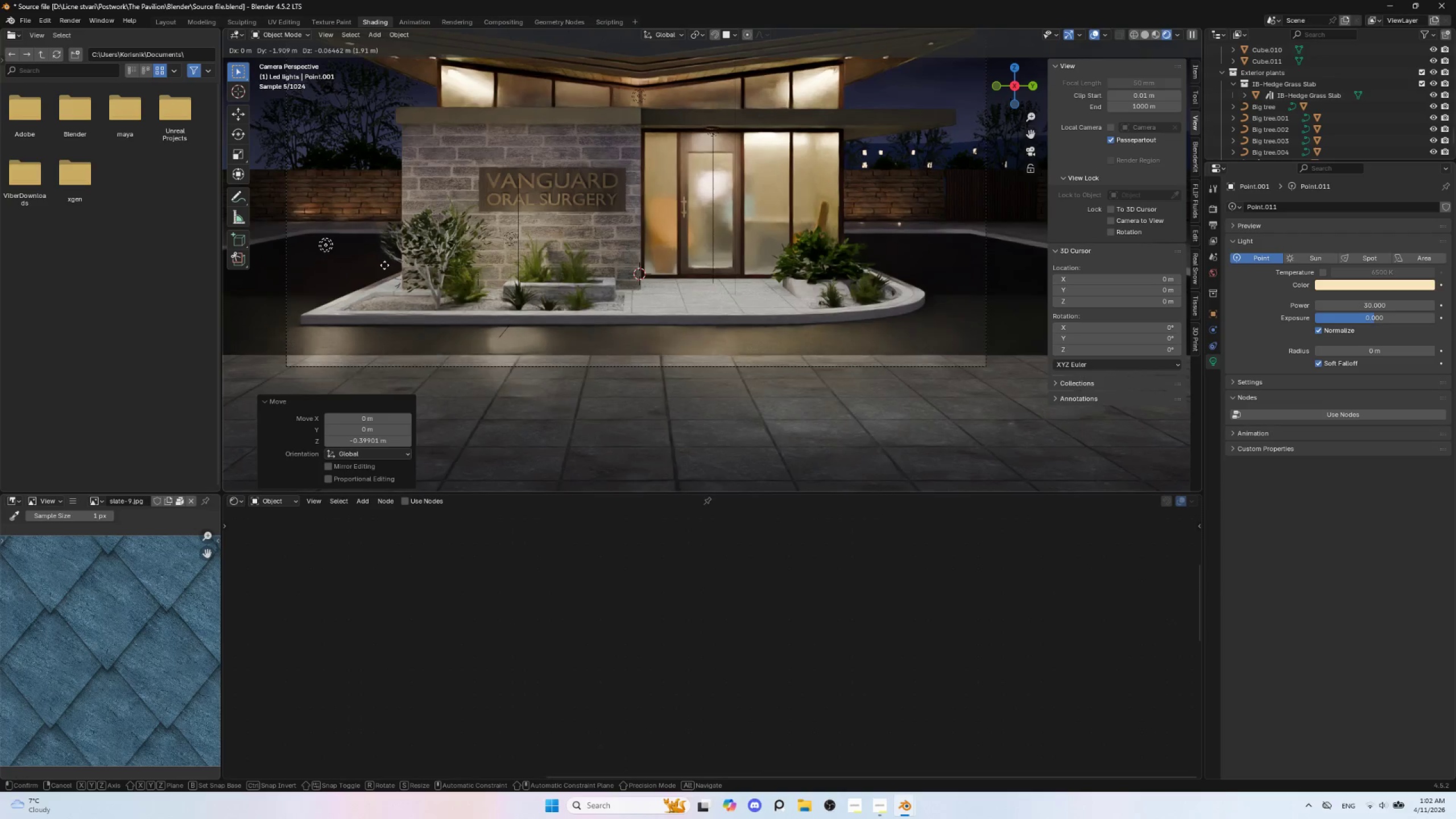 
wait(8.77)
 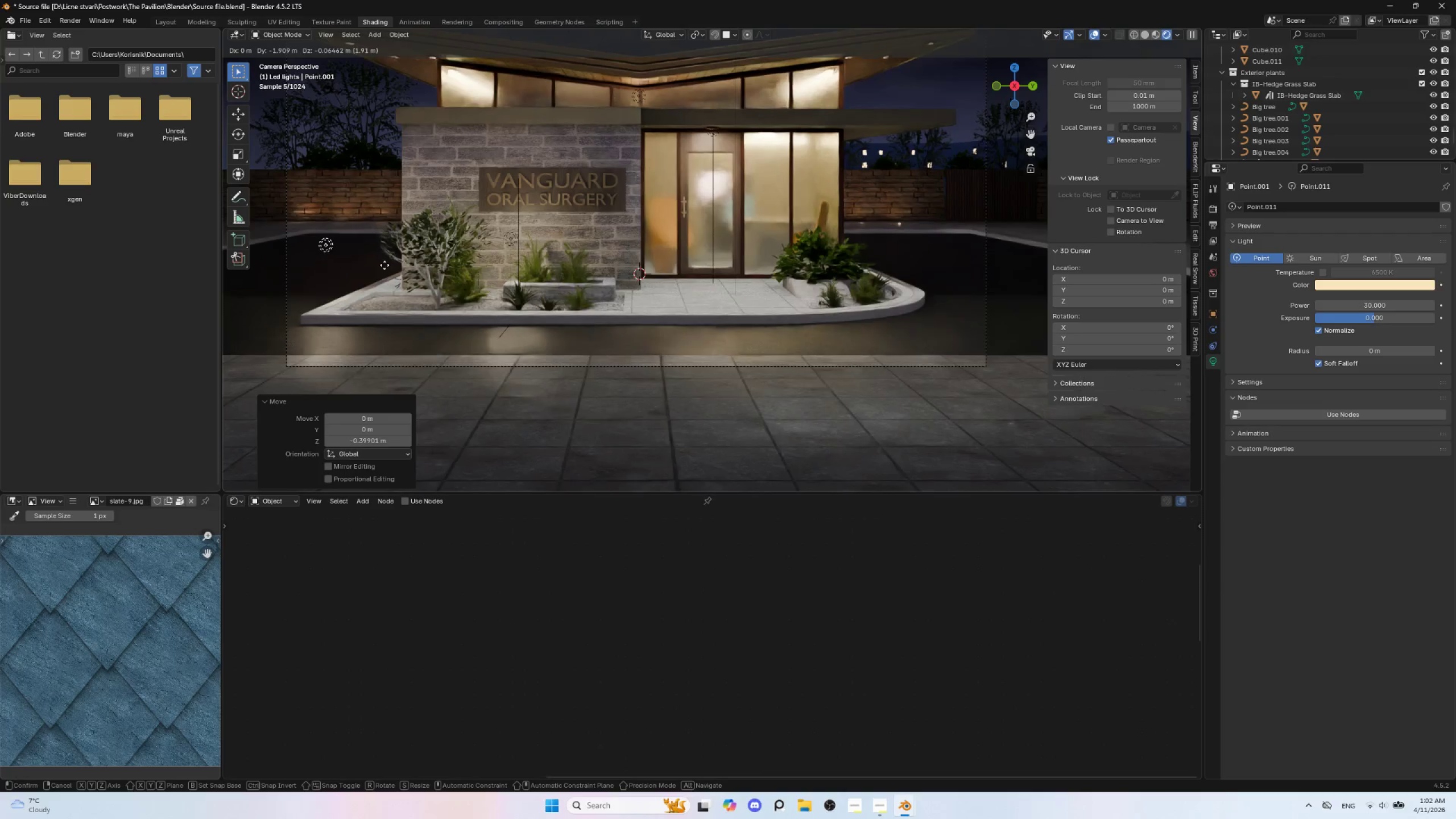 
left_click([384, 265])
 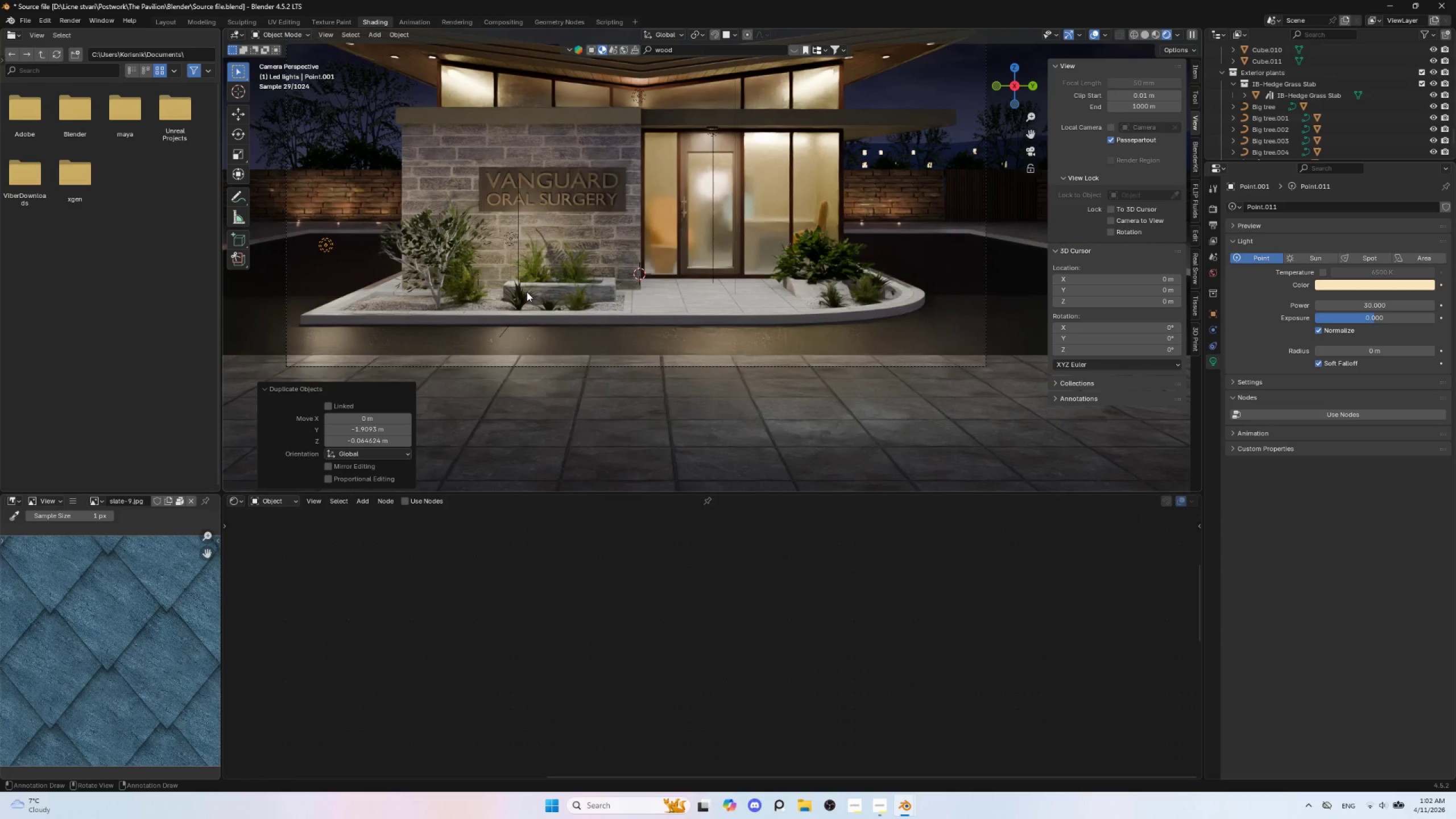 
wait(10.81)
 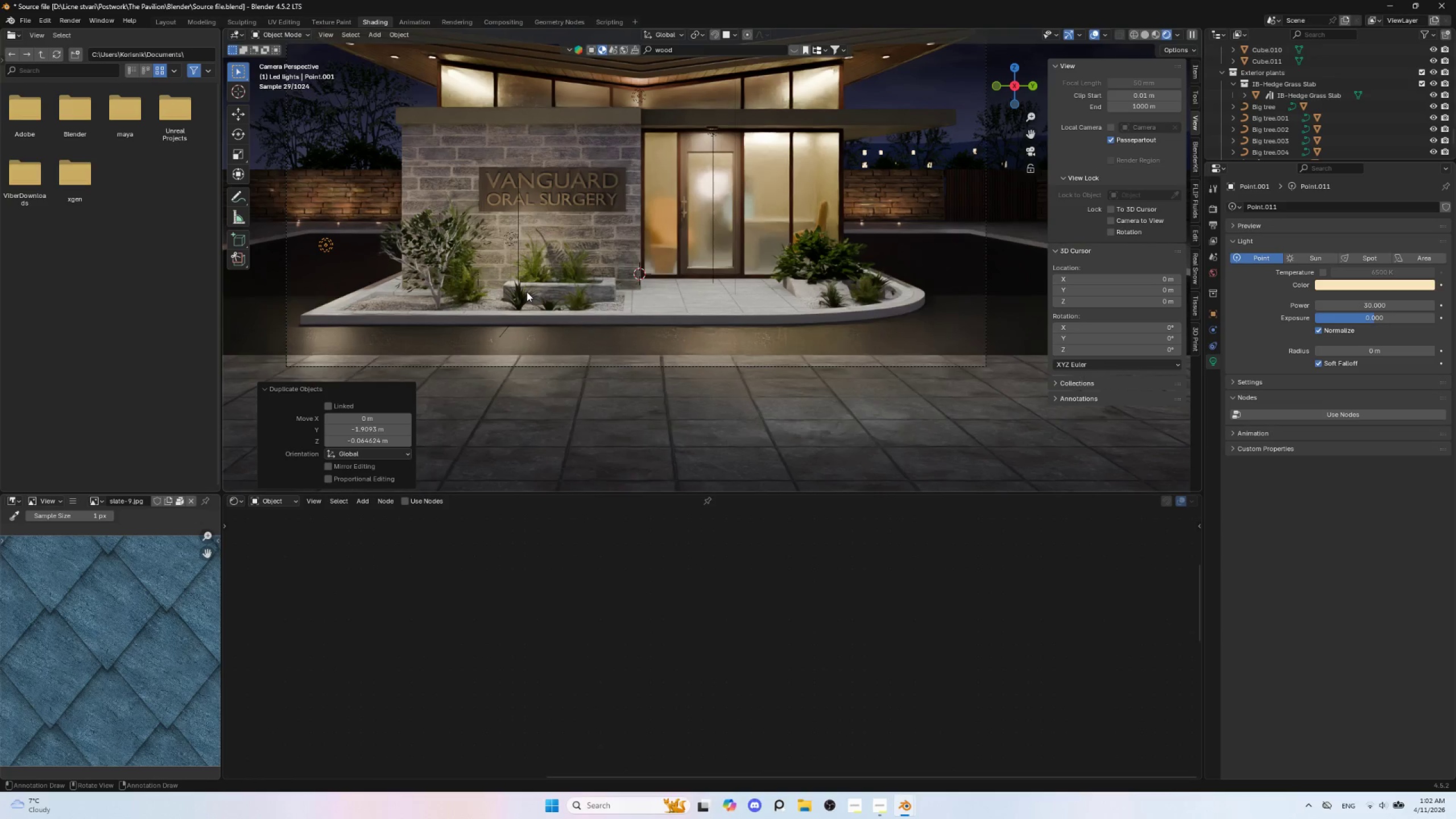 
left_click([25, 21])
 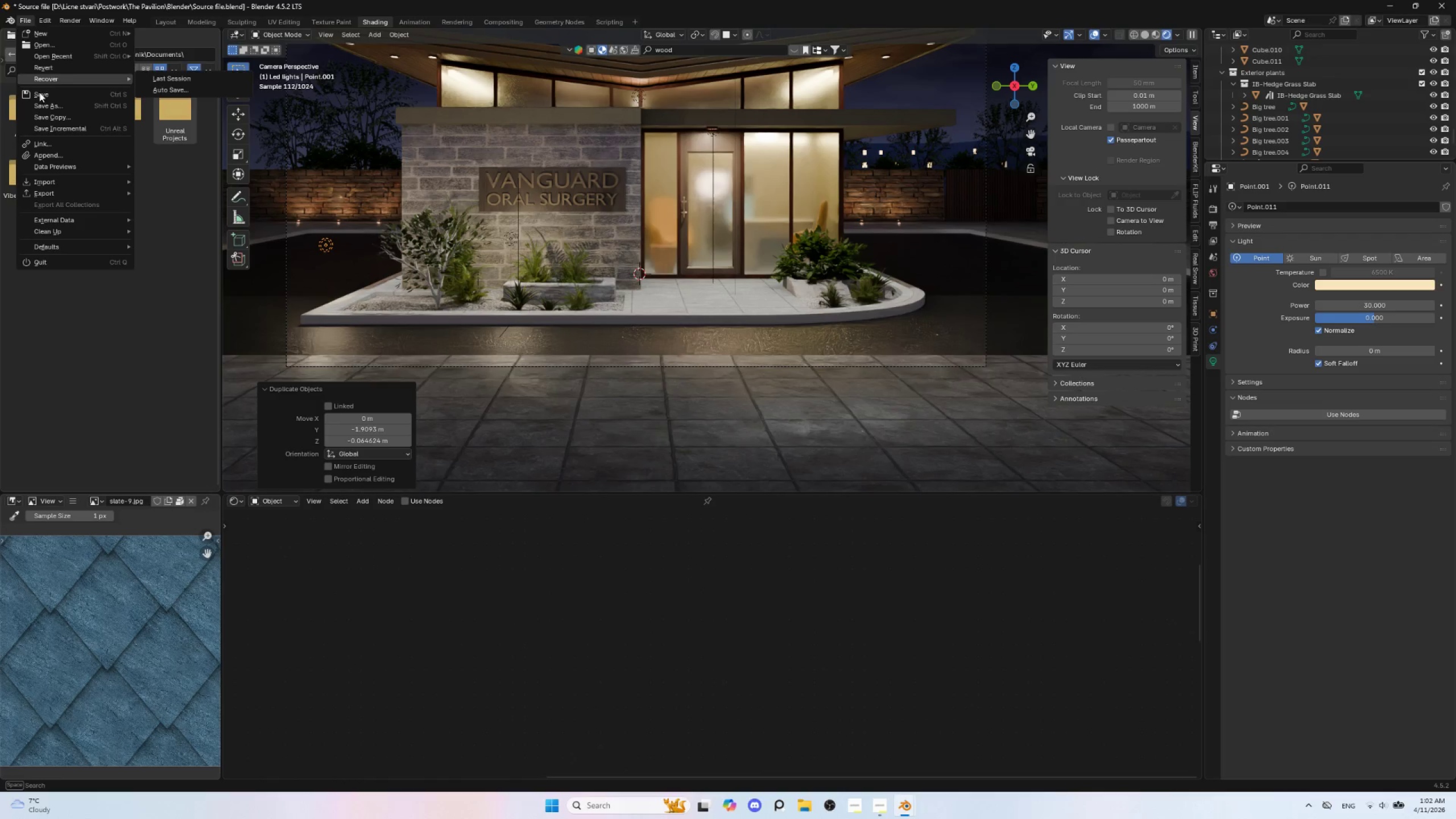 
left_click([39, 93])
 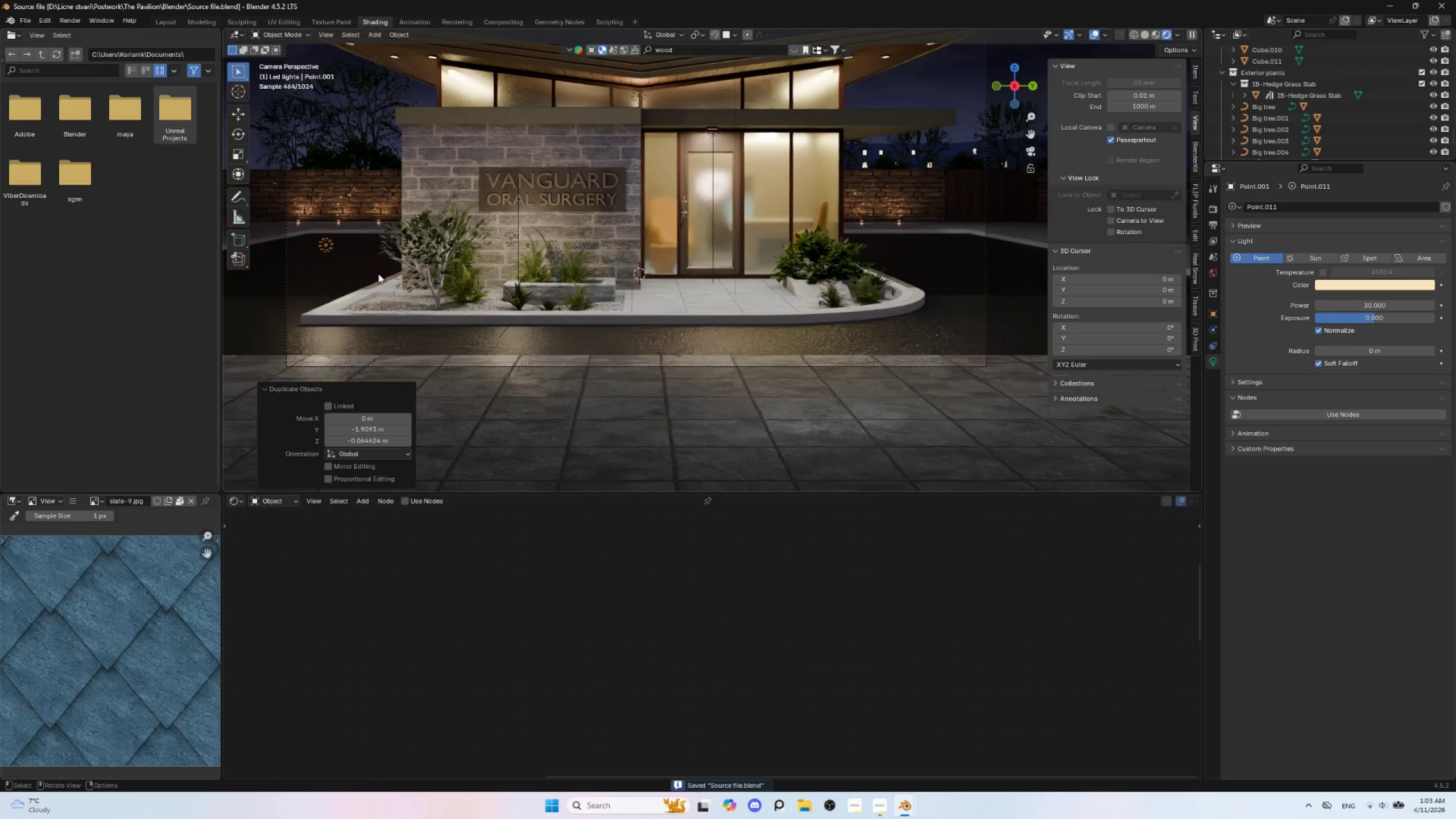 
wait(9.73)
 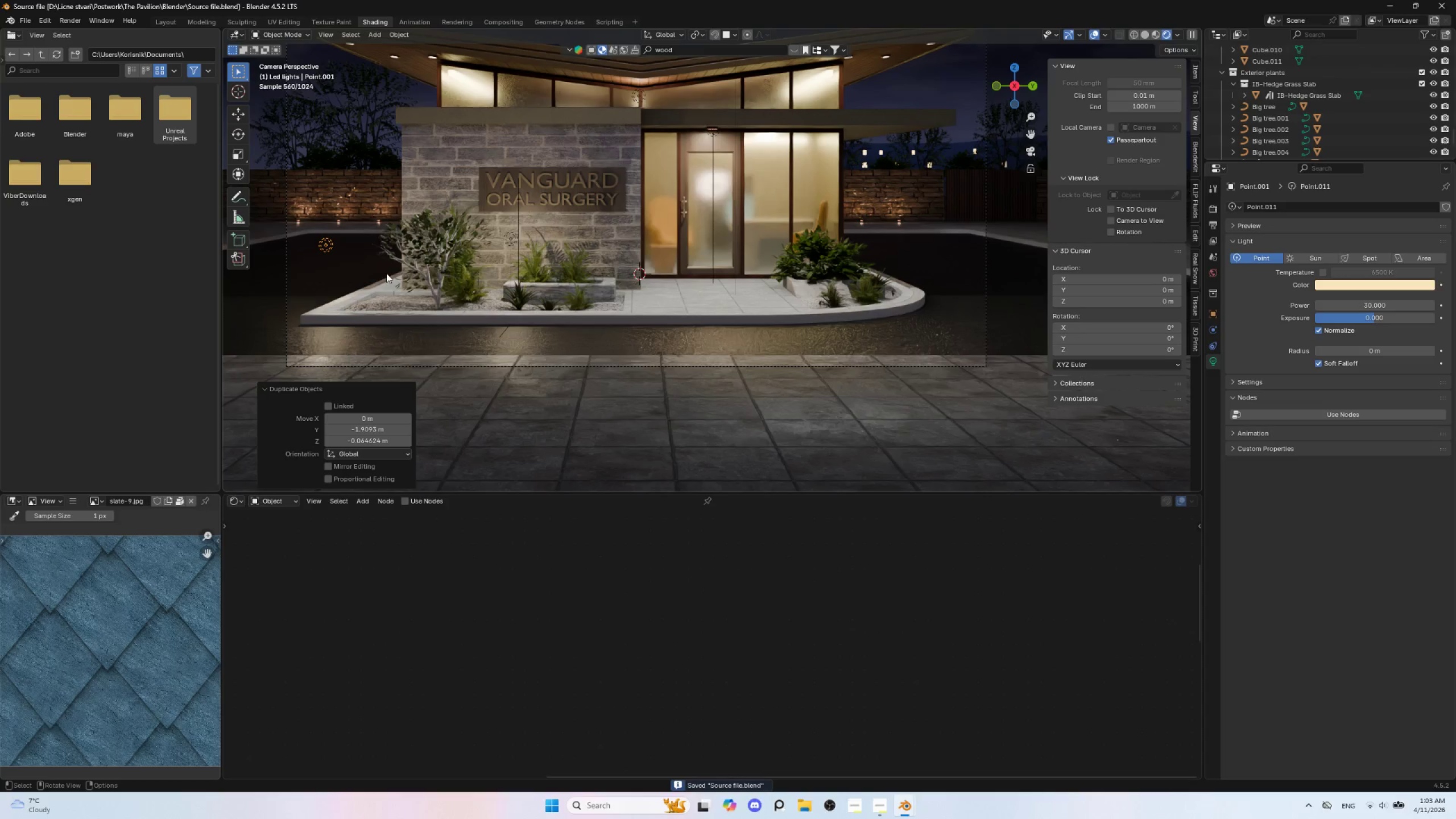 
key(Shift+D)
 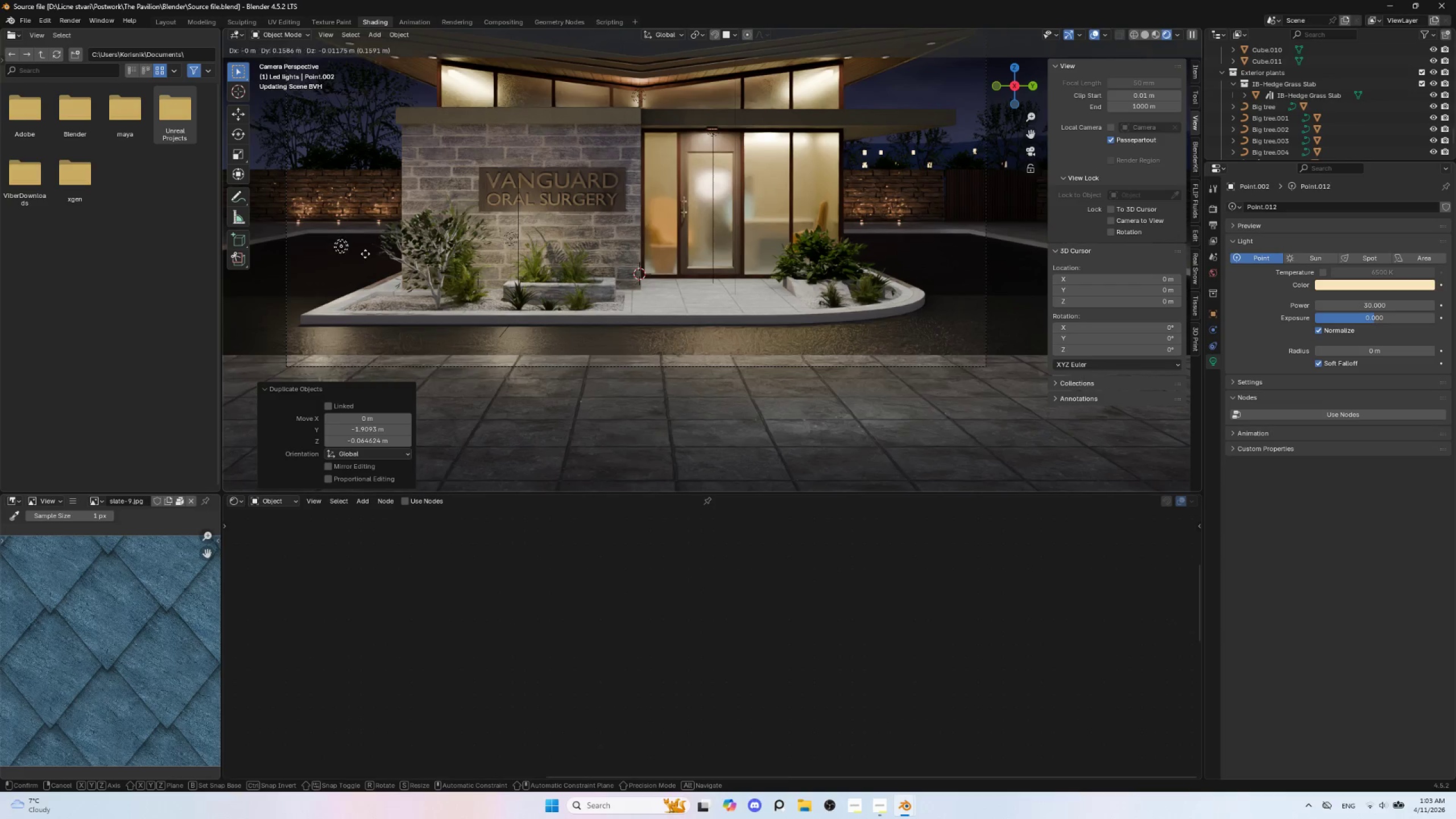 
type(xy)
 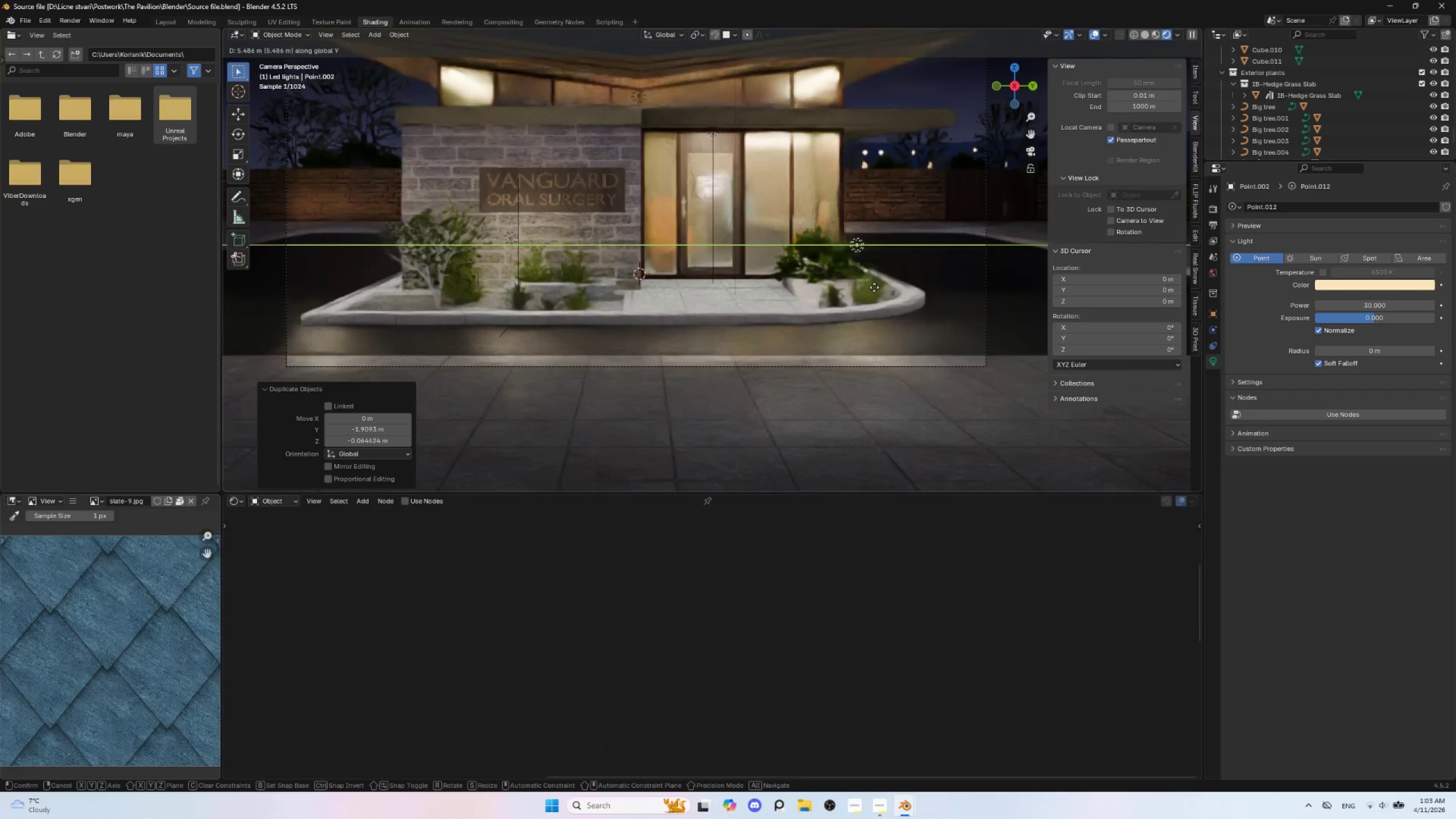 
left_click([874, 287])
 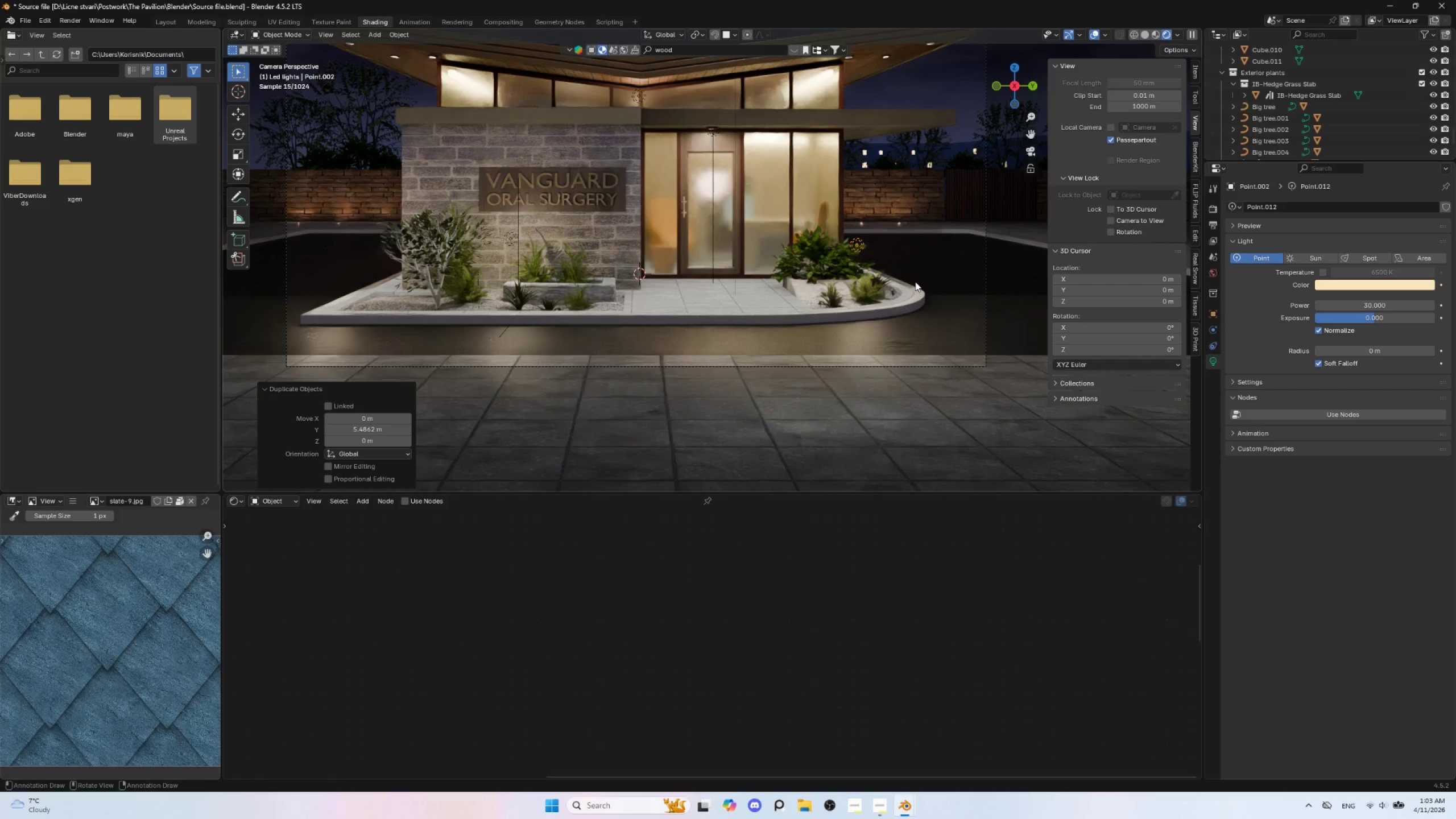 
type(gy)
 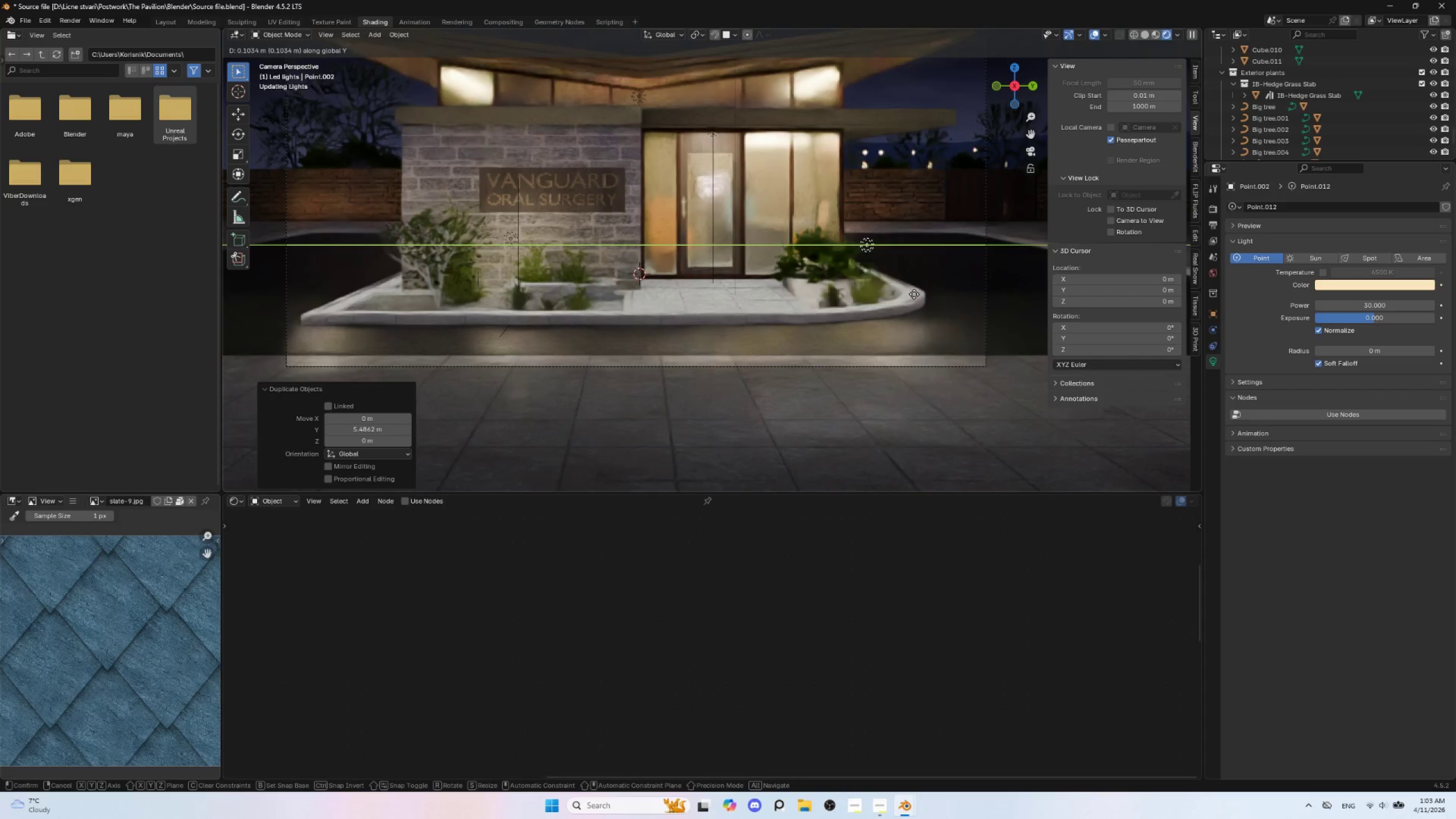 
key(X)
 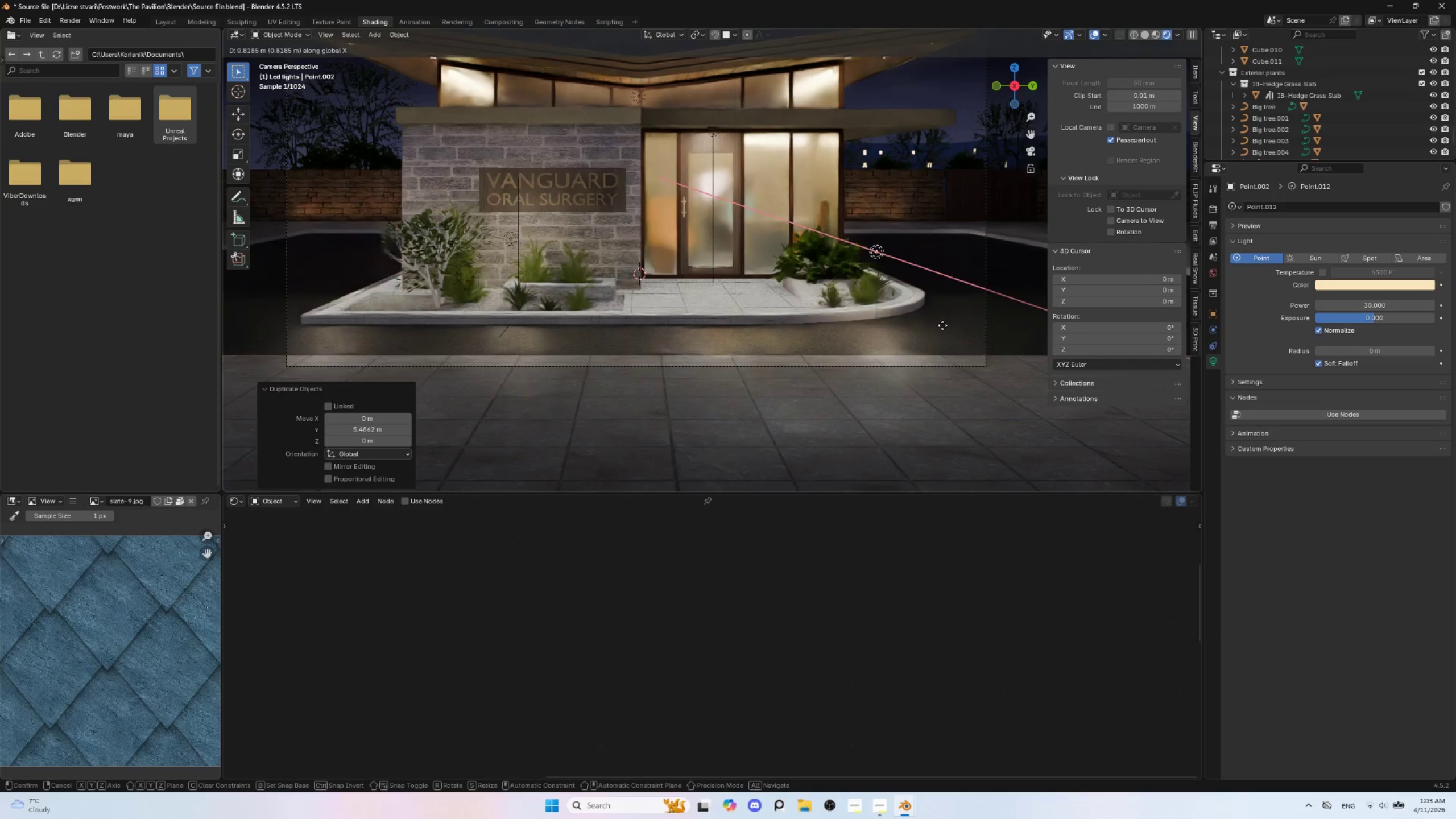 
wait(8.05)
 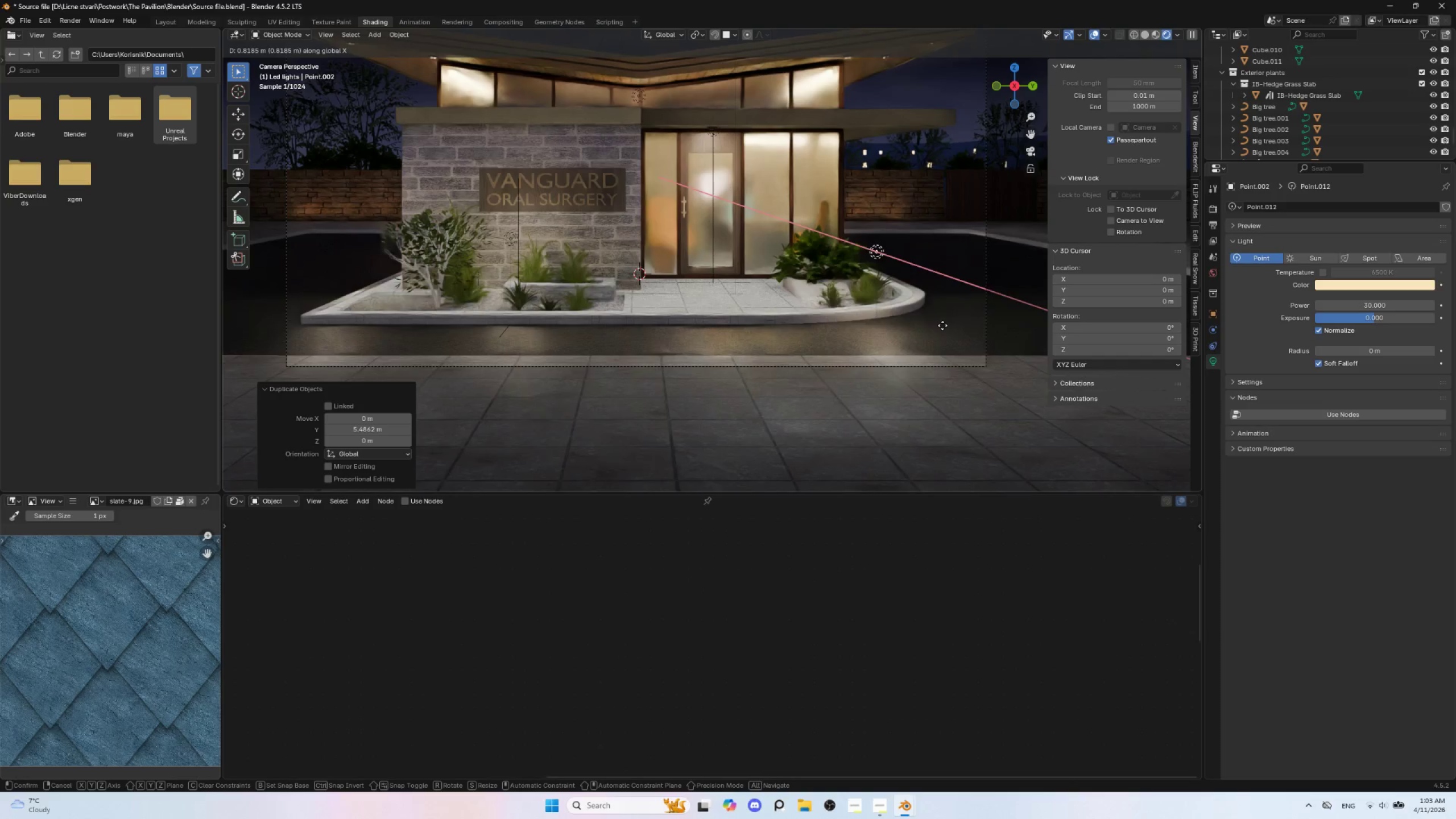 
left_click([942, 324])
 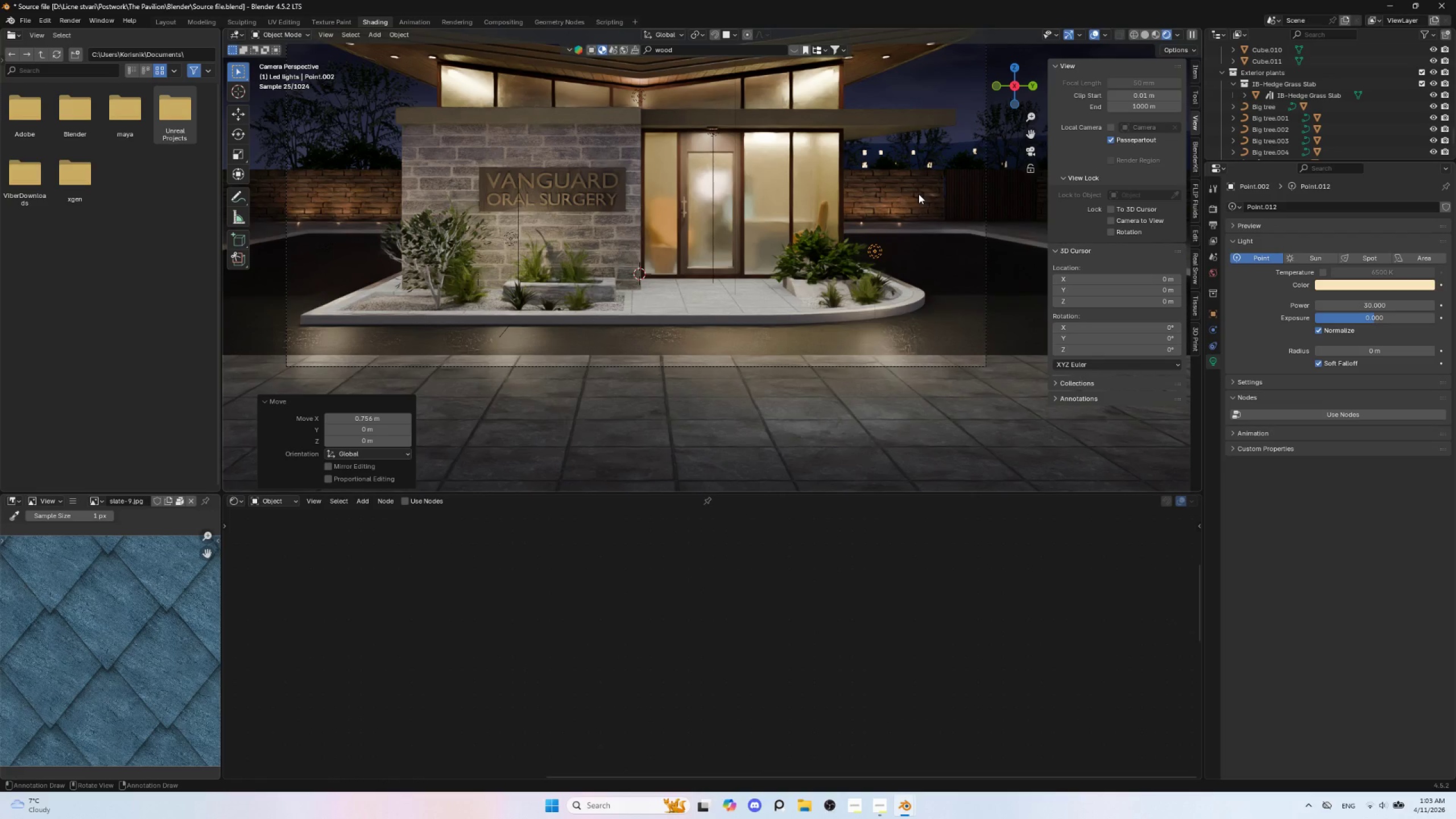 
wait(6.84)
 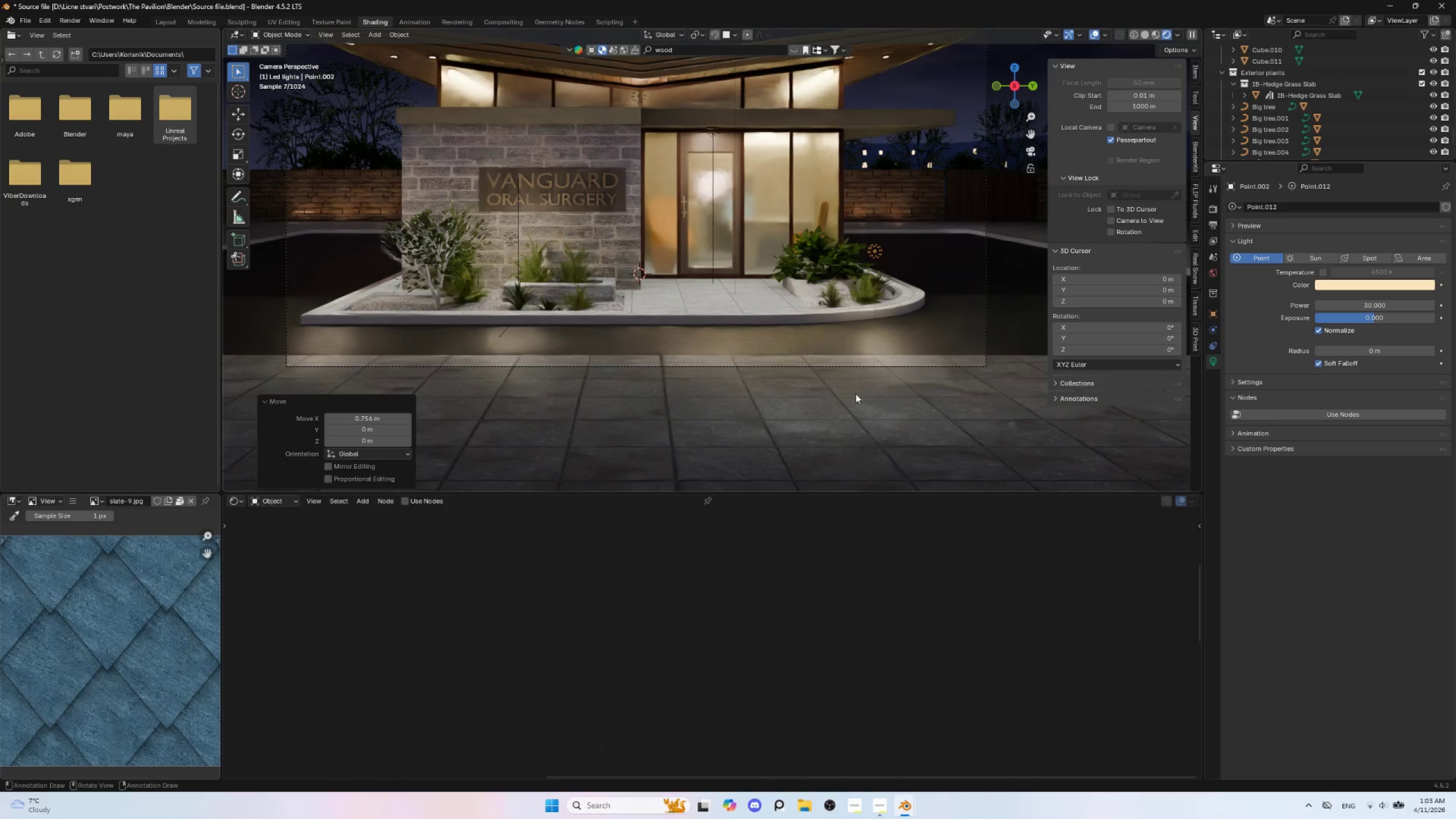 
hold_key(key=AltLeft, duration=0.47)
 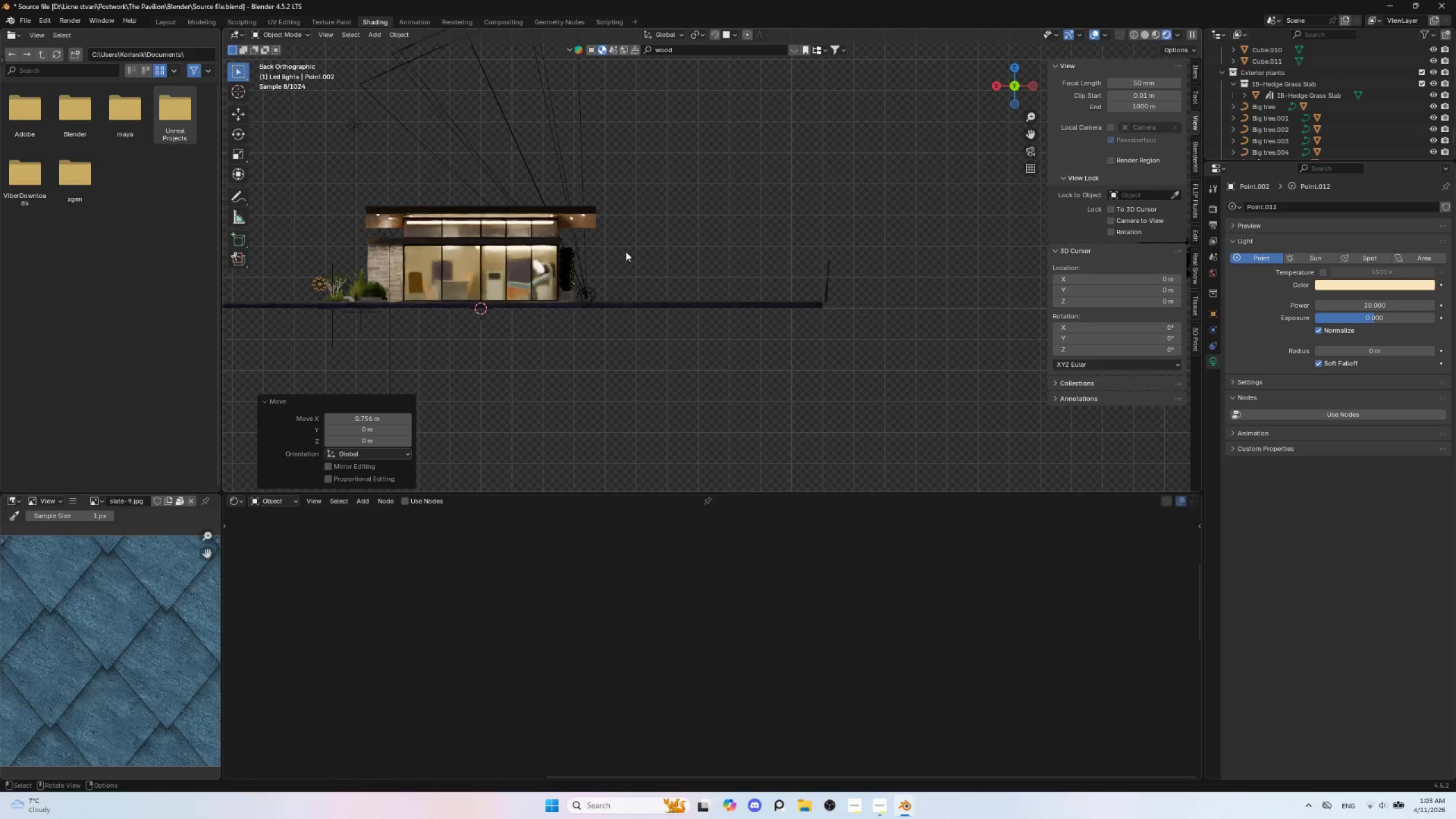 
hold_key(key=ShiftLeft, duration=0.66)
 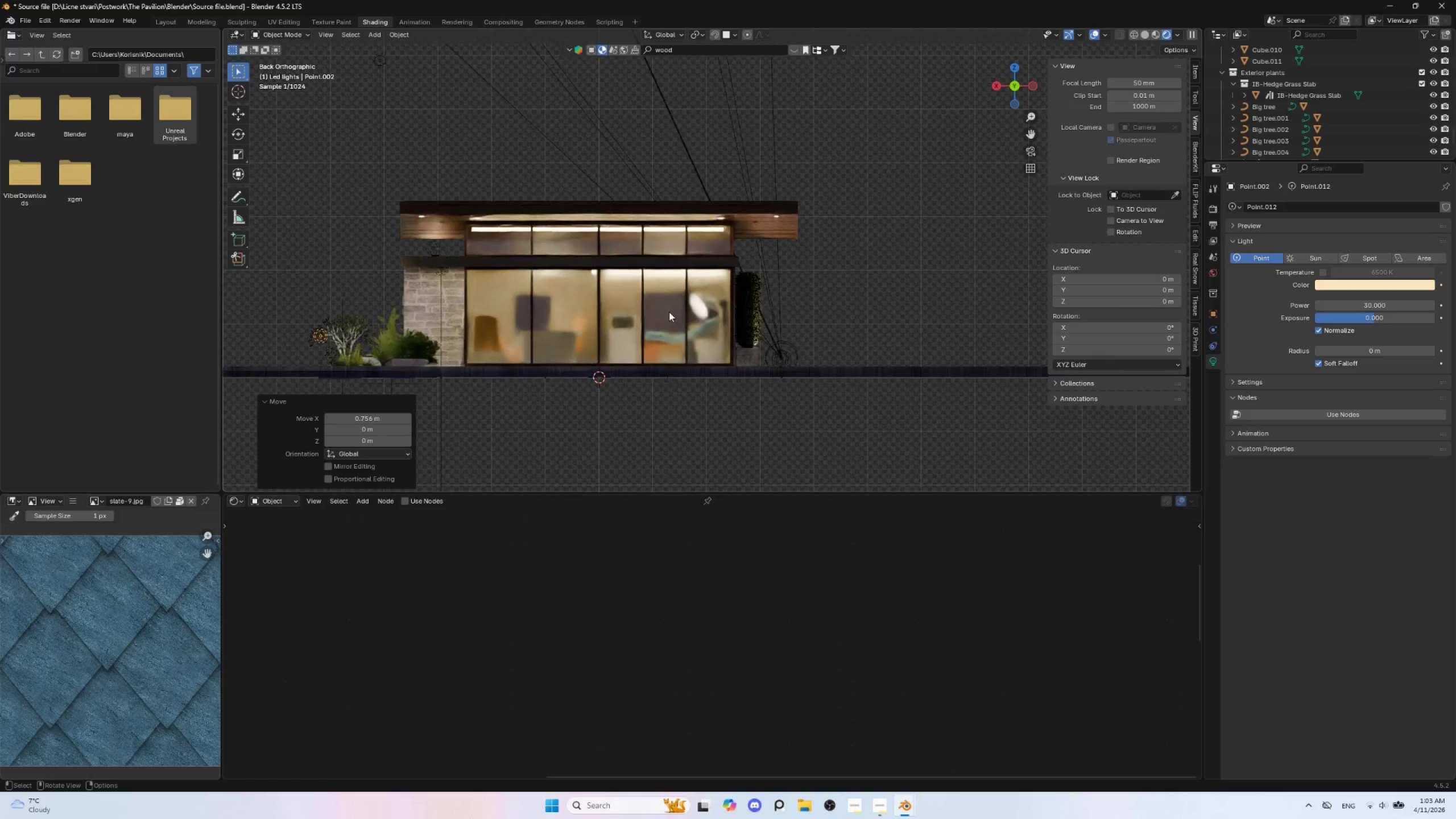 
scroll: coordinate [669, 312], scroll_direction: up, amount: 6.0
 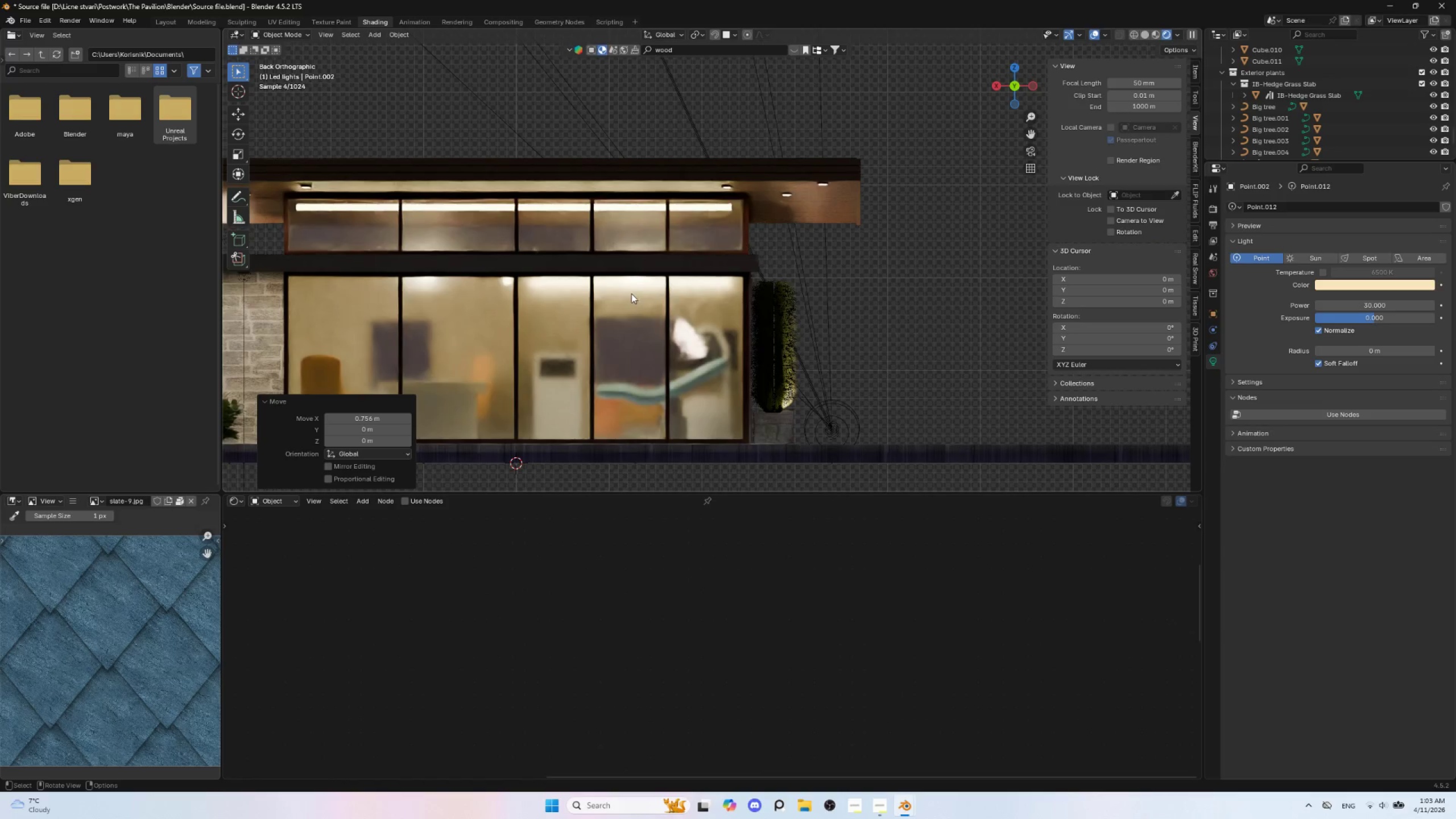 
hold_key(key=AltLeft, duration=0.72)
left_click([626, 283])
 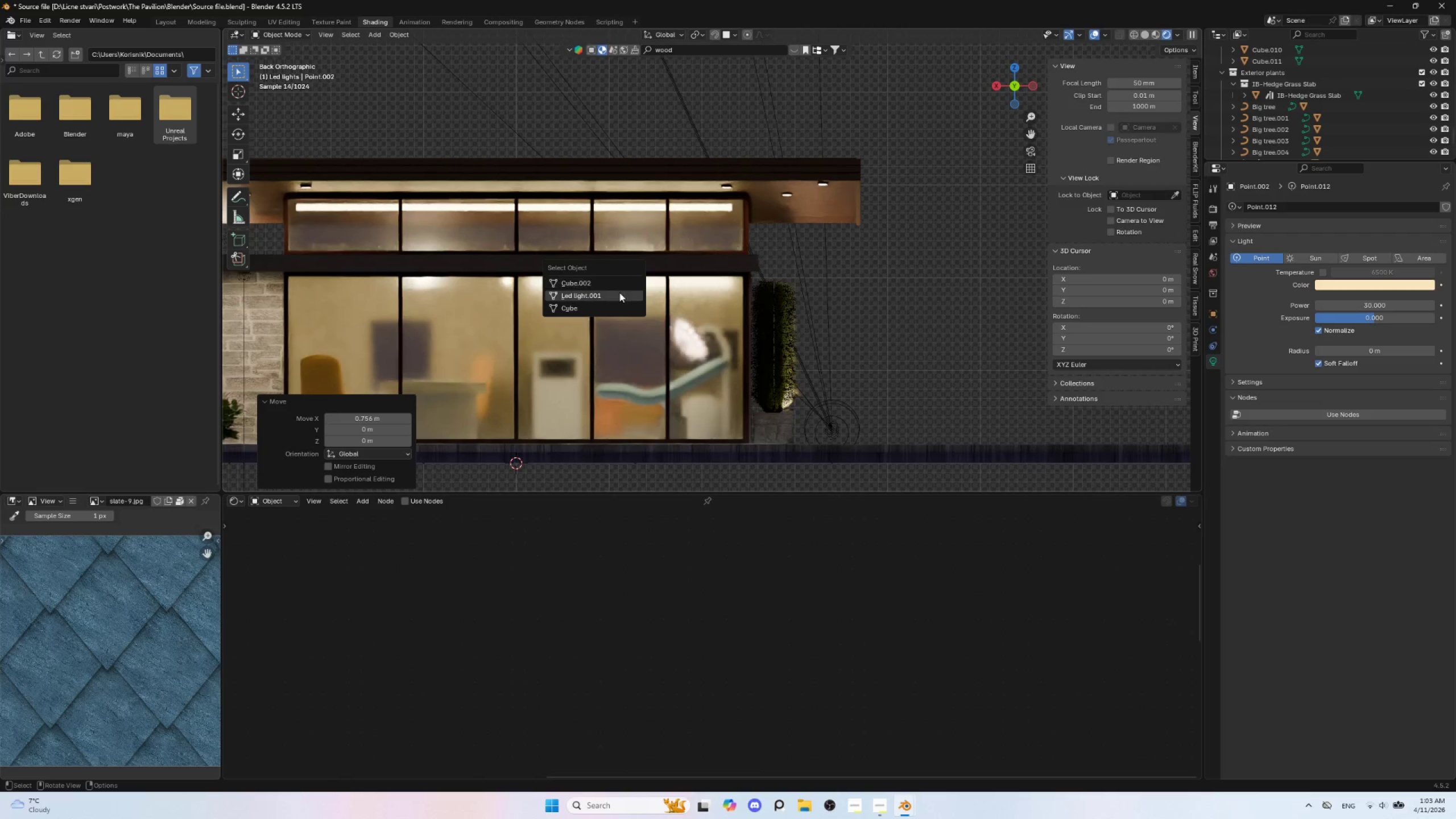 
left_click([619, 293])
 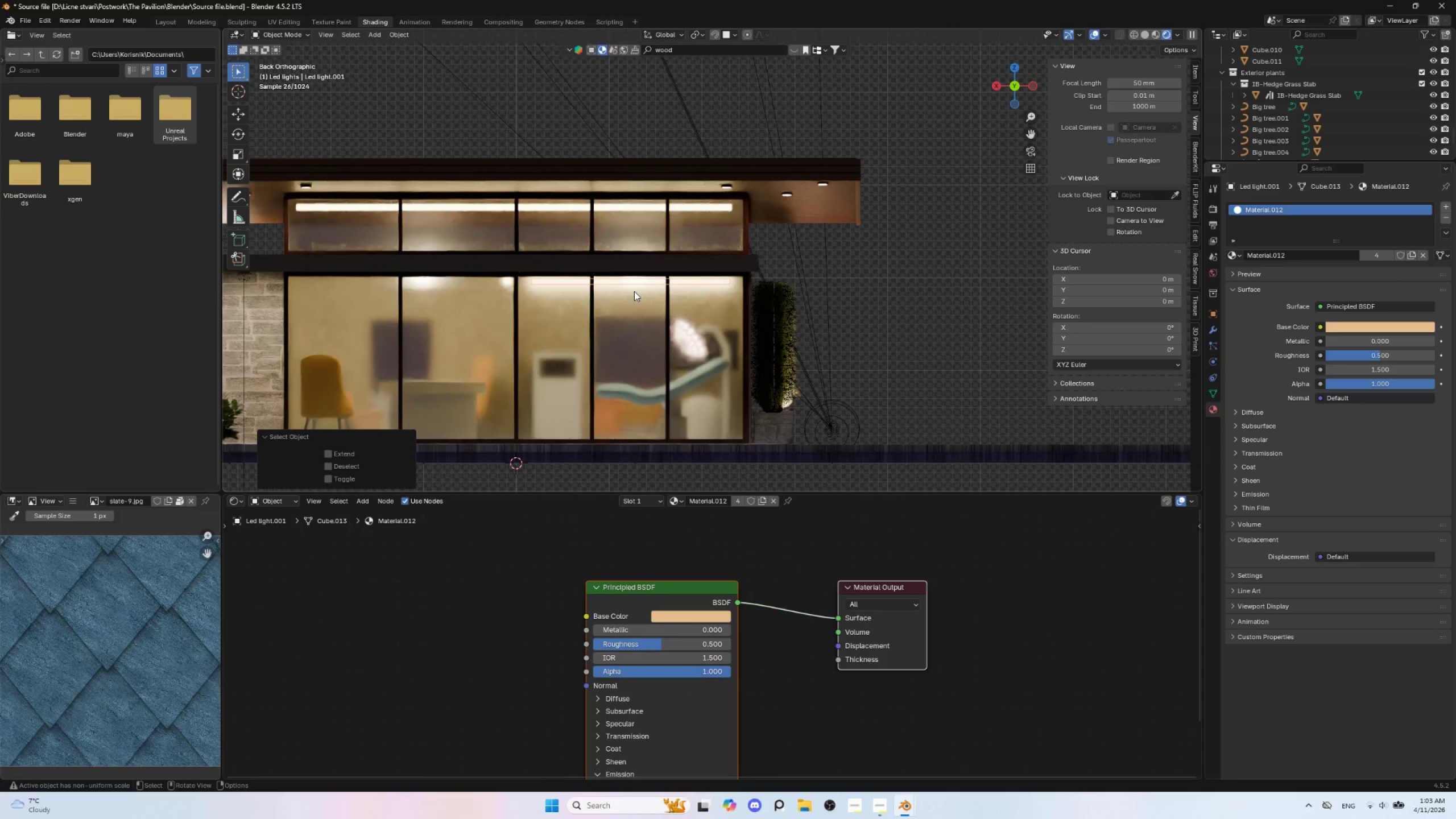 
scroll: coordinate [641, 300], scroll_direction: down, amount: 4.0
 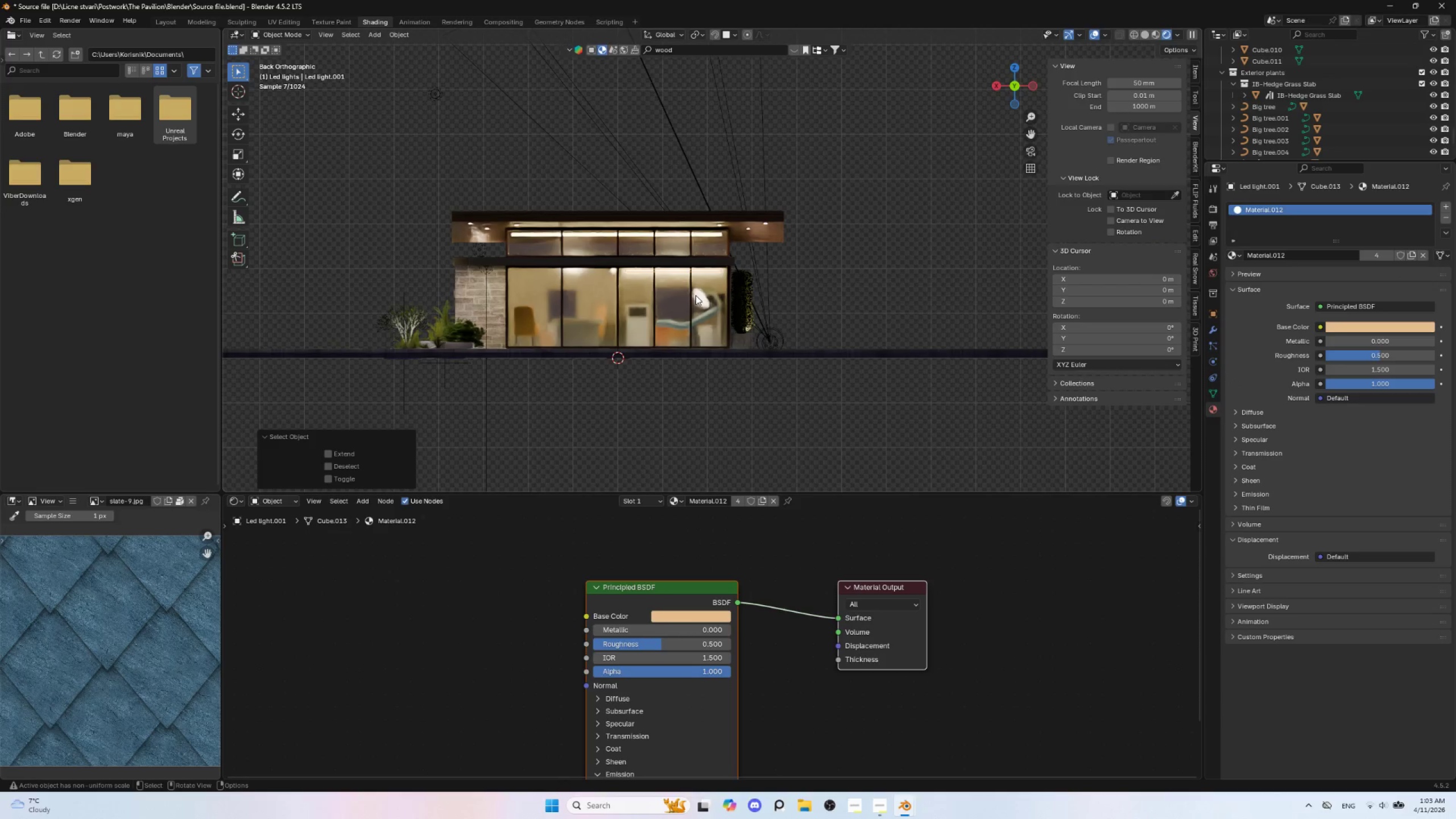 
hold_key(key=ShiftLeft, duration=0.73)
 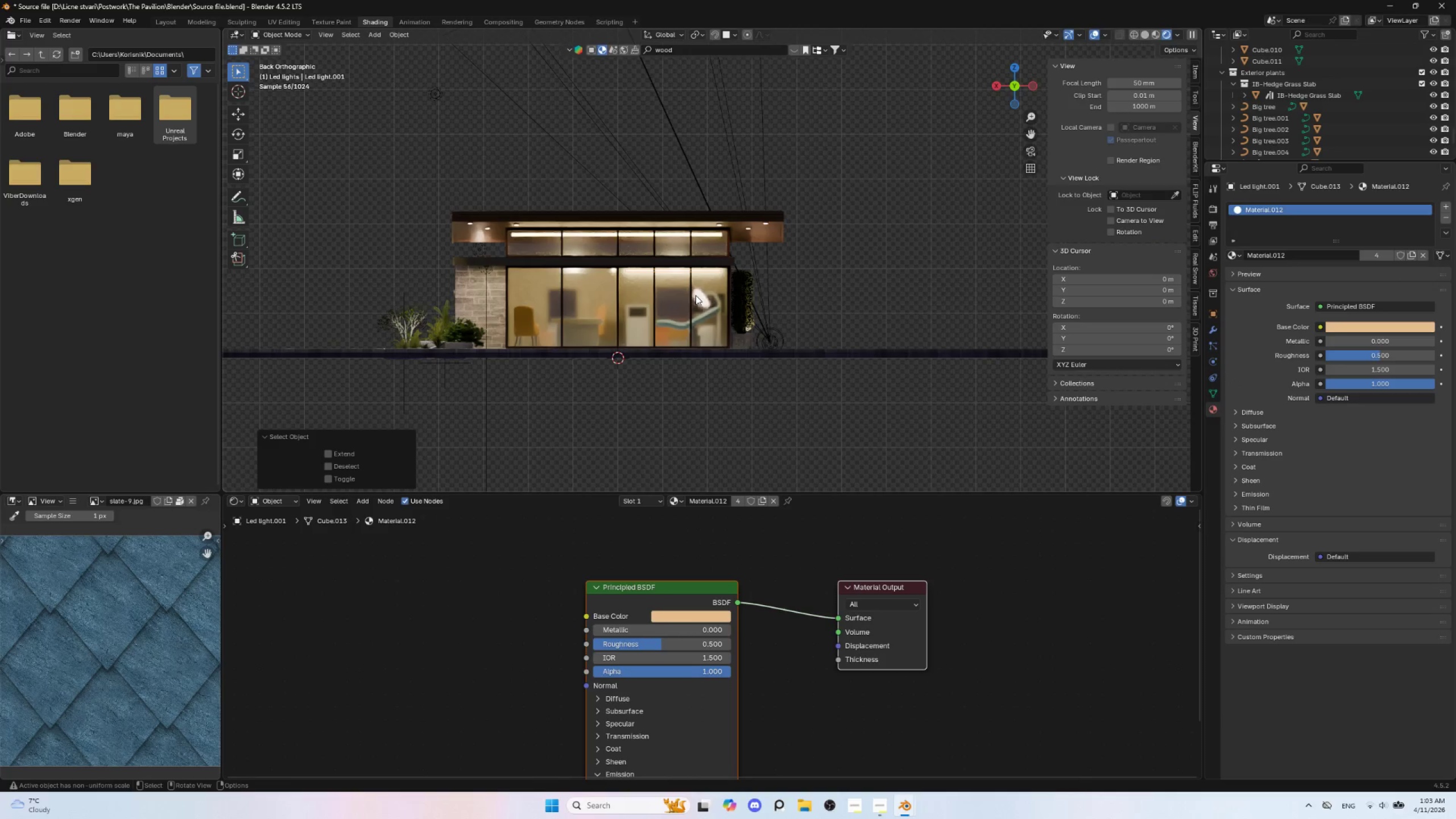 
key(Alt+D)
 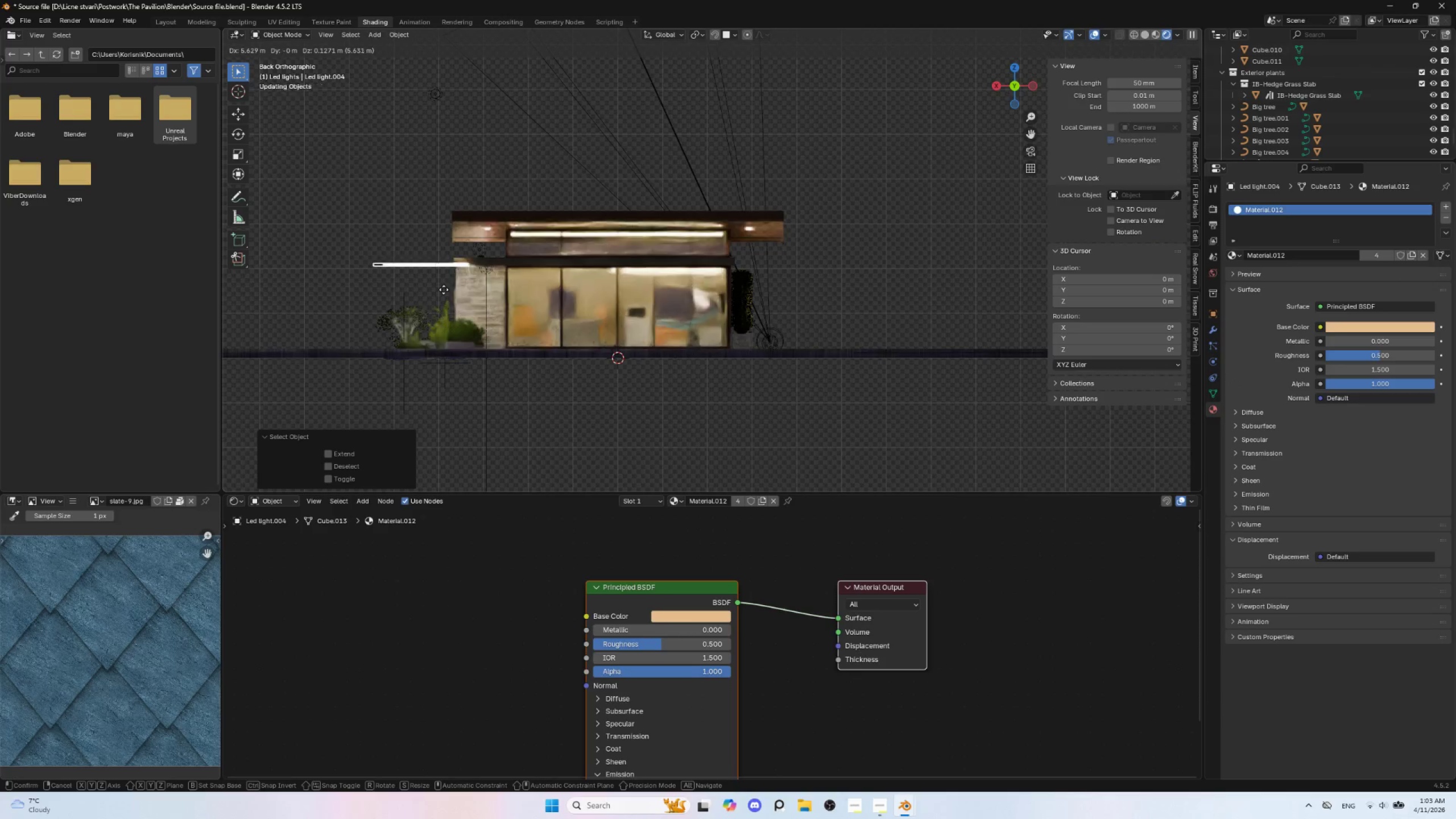 
left_click([444, 289])
 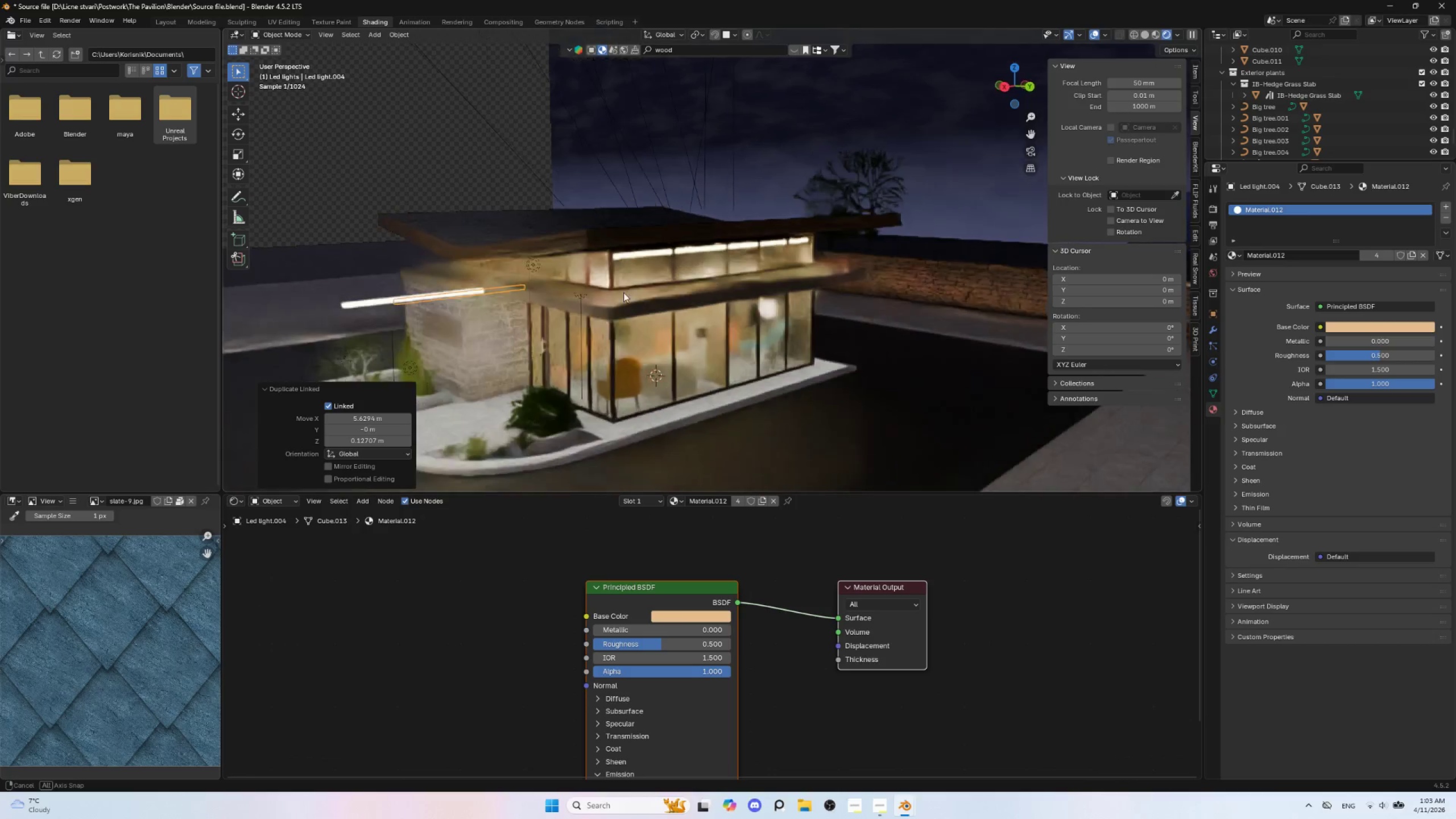 
hold_key(key=AltLeft, duration=0.58)
 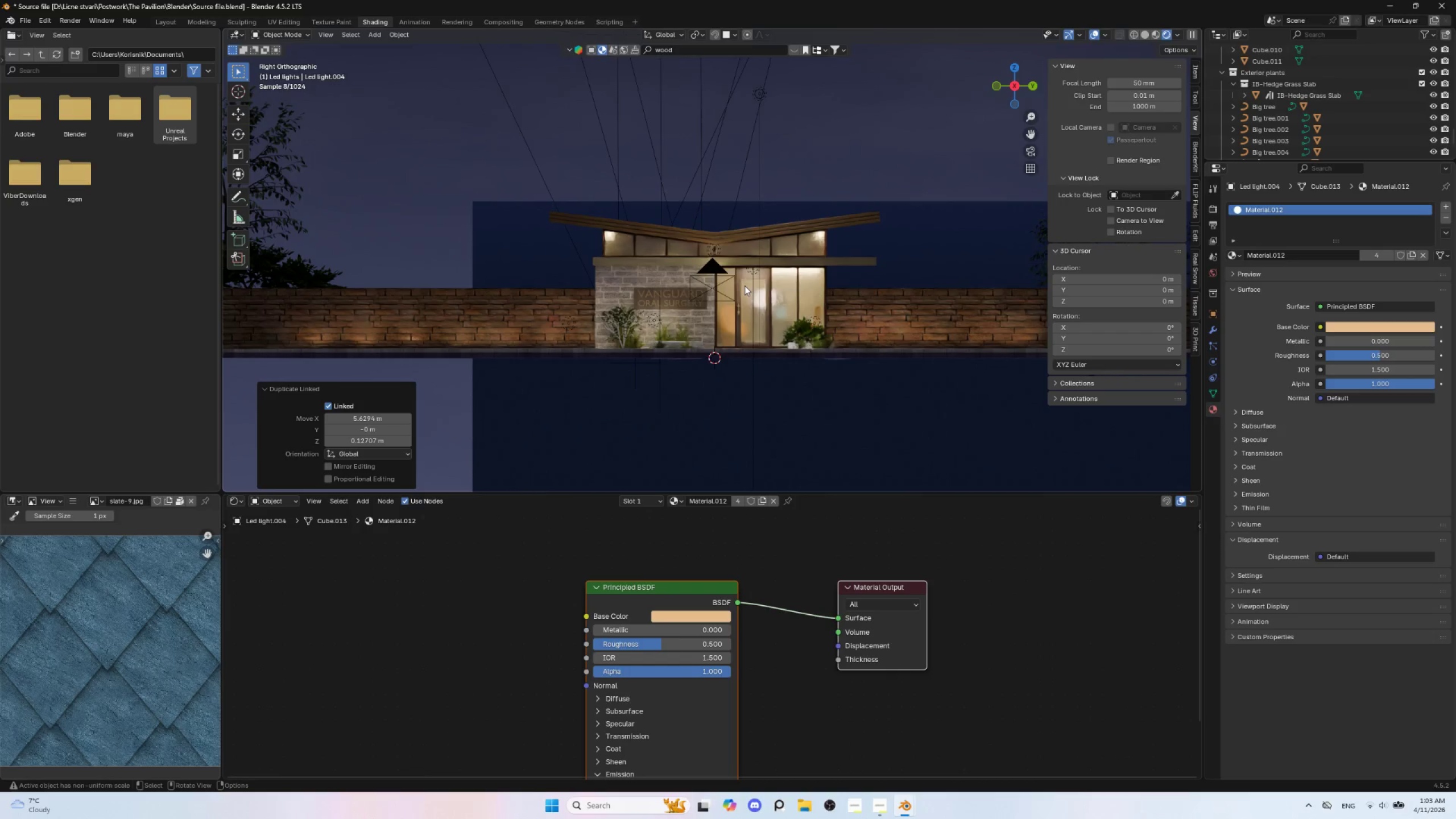 
hold_key(key=AltLeft, duration=4.81)
 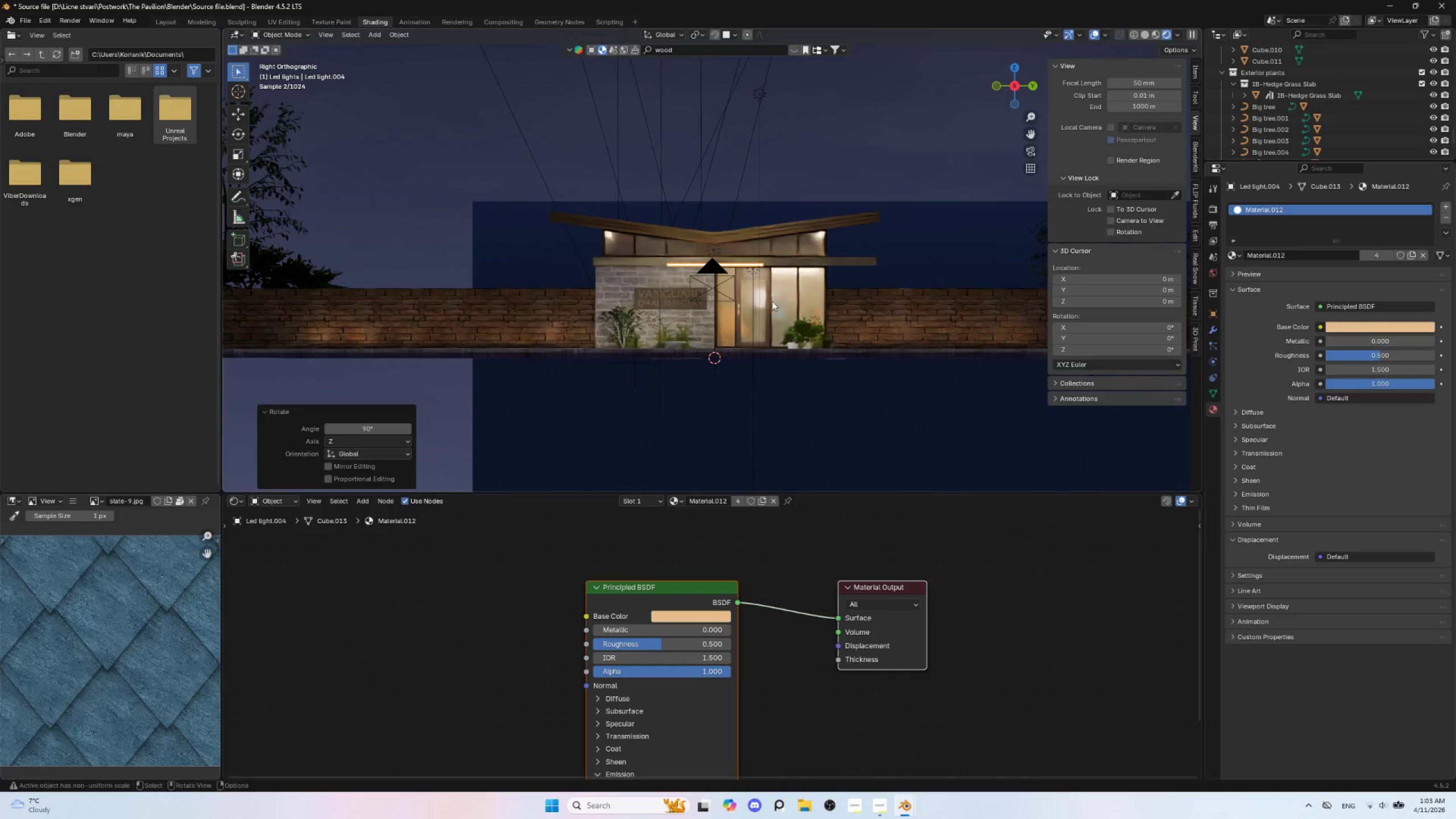 
type(rz90)
 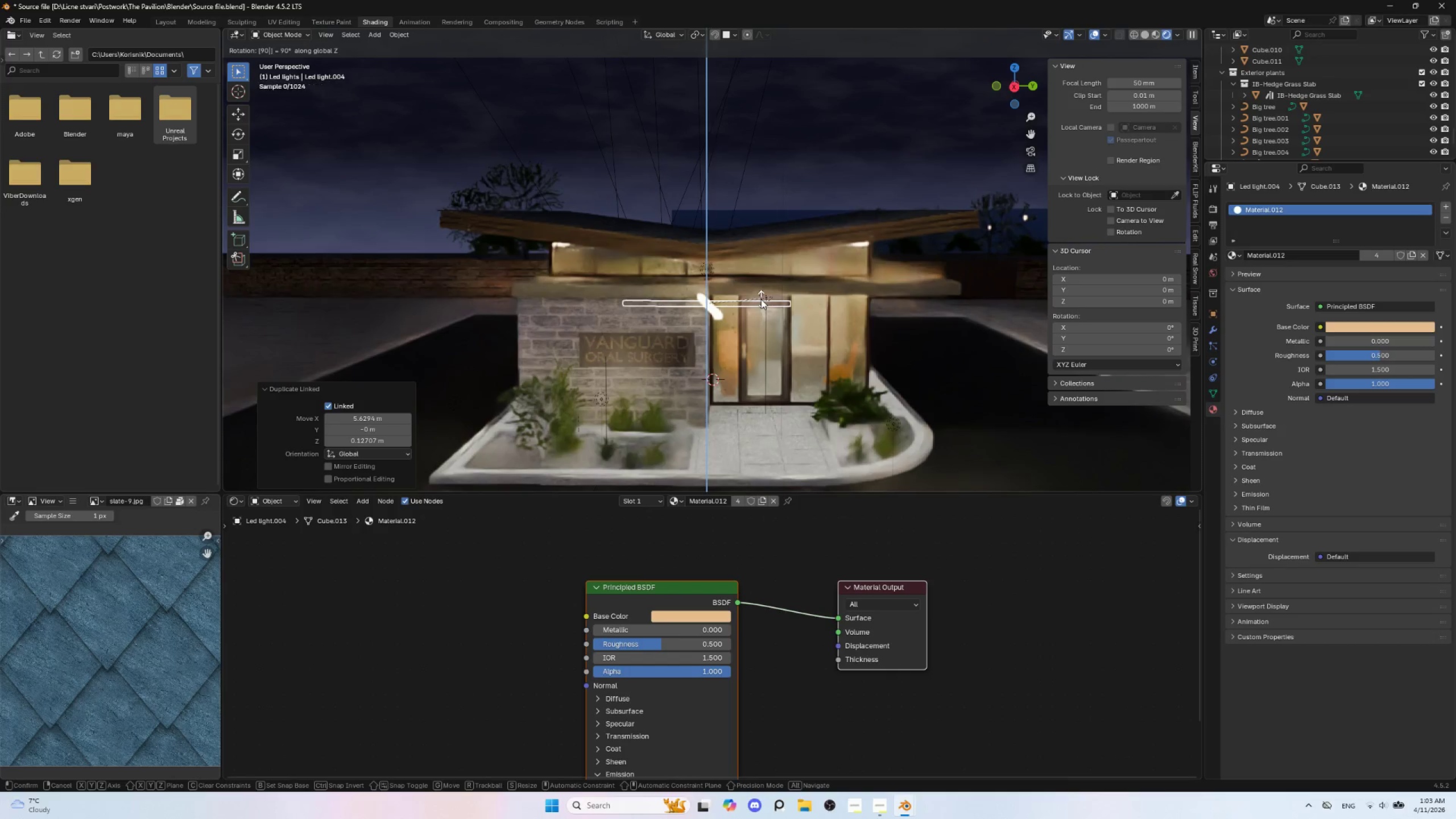 
left_click([761, 299])
 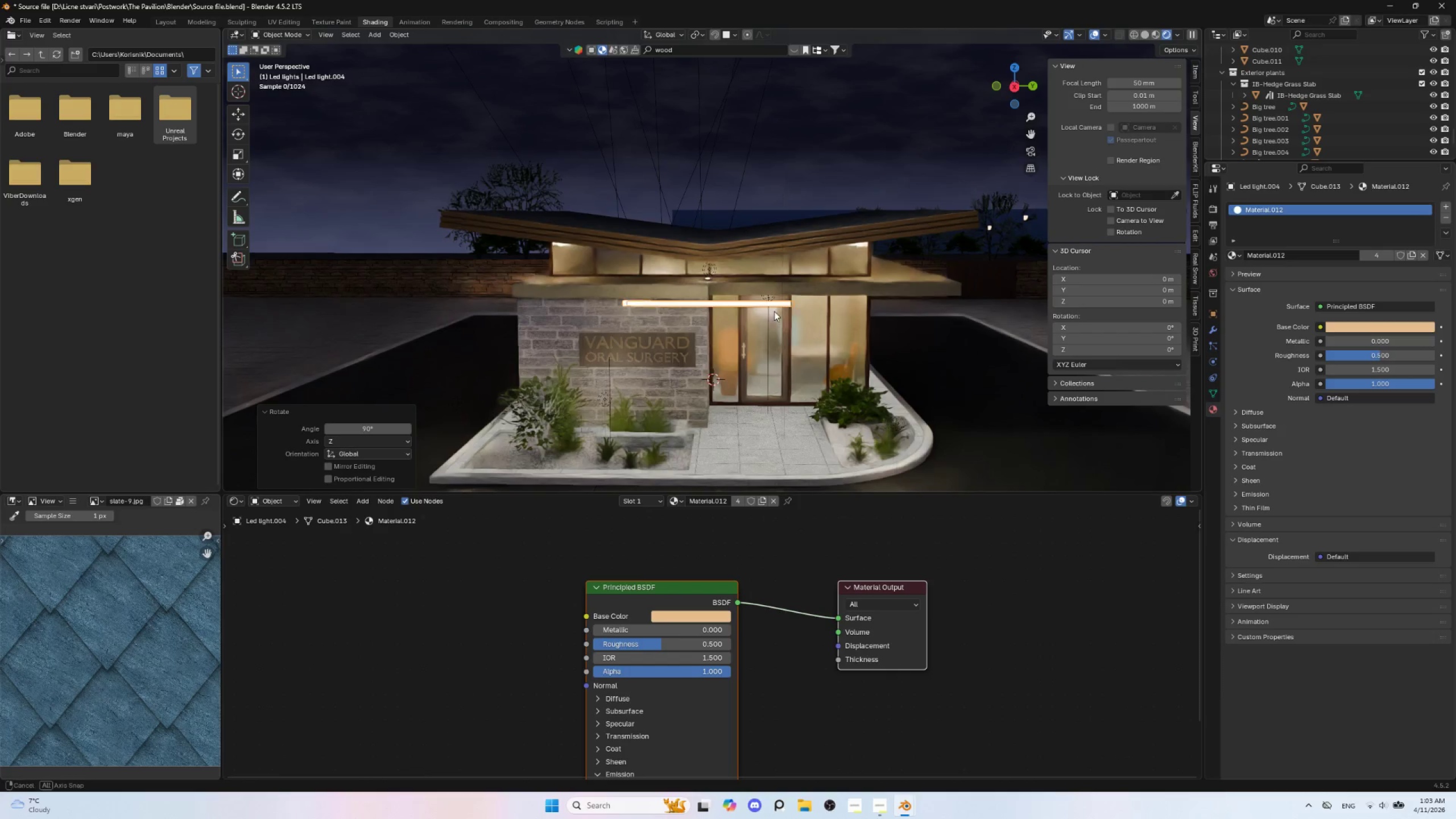 
hold_key(key=AltLeft, duration=0.47)
 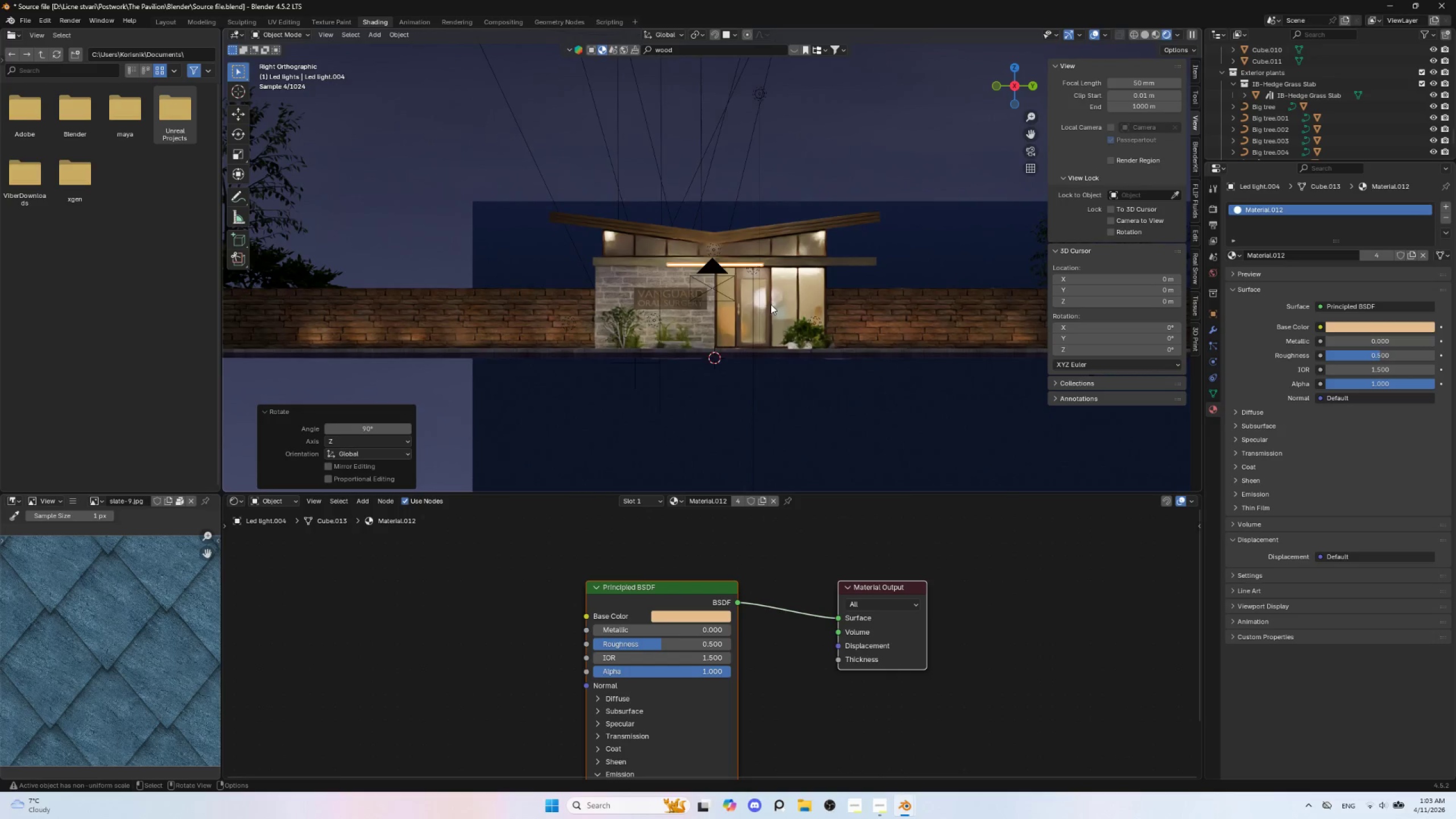 
scroll: coordinate [768, 304], scroll_direction: up, amount: 3.0
 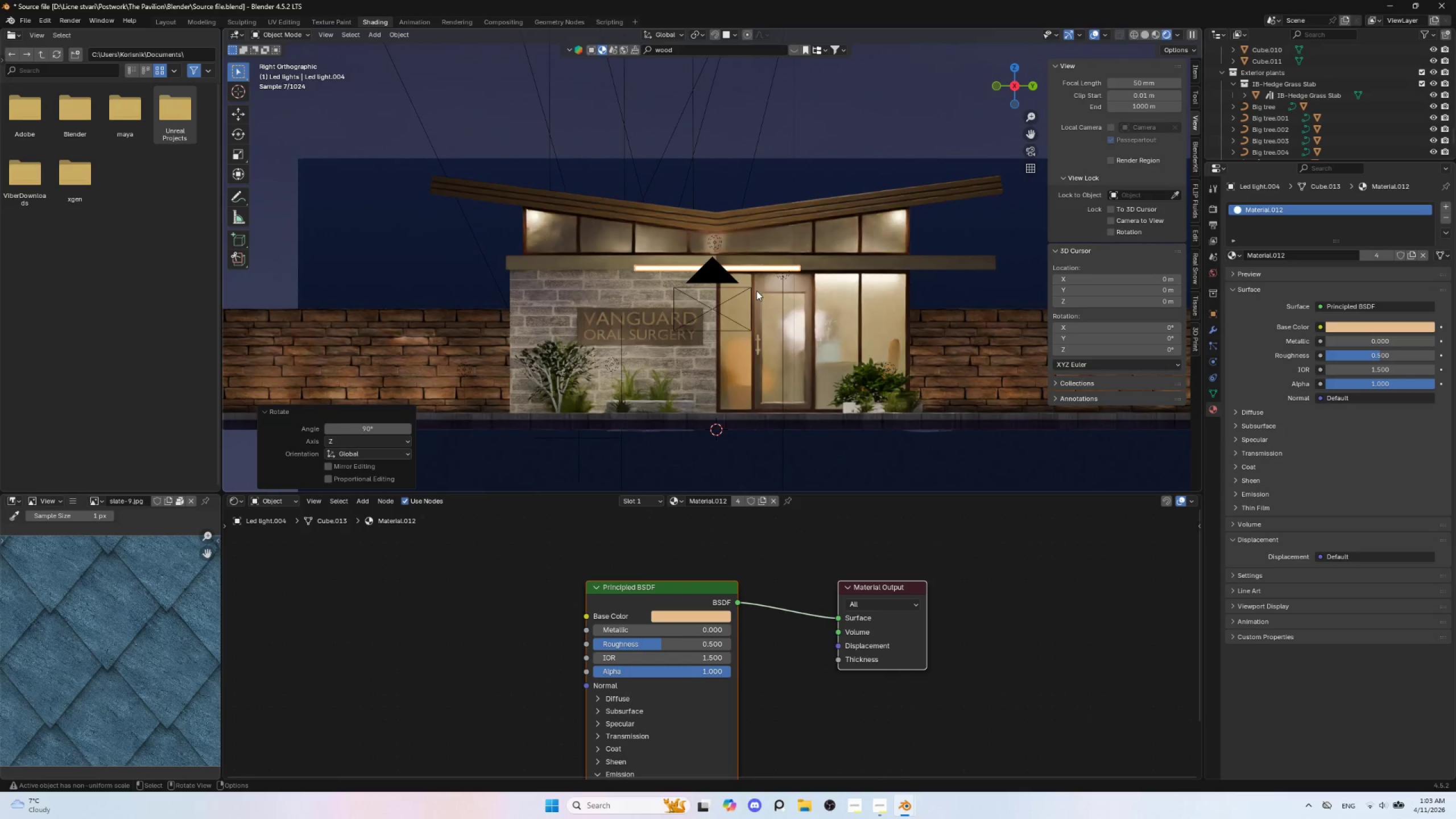 
key(G)
 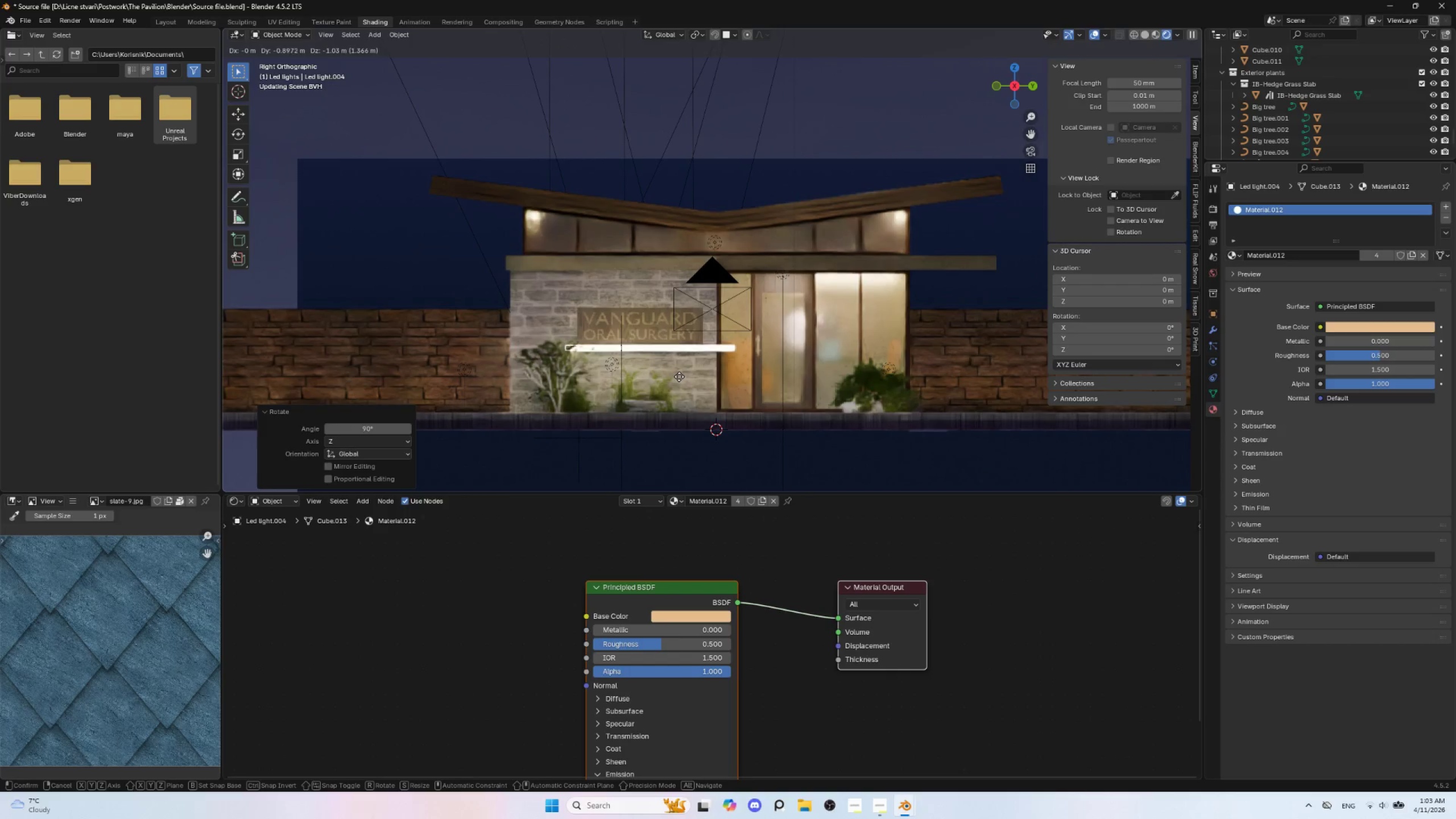 
left_click([679, 377])
 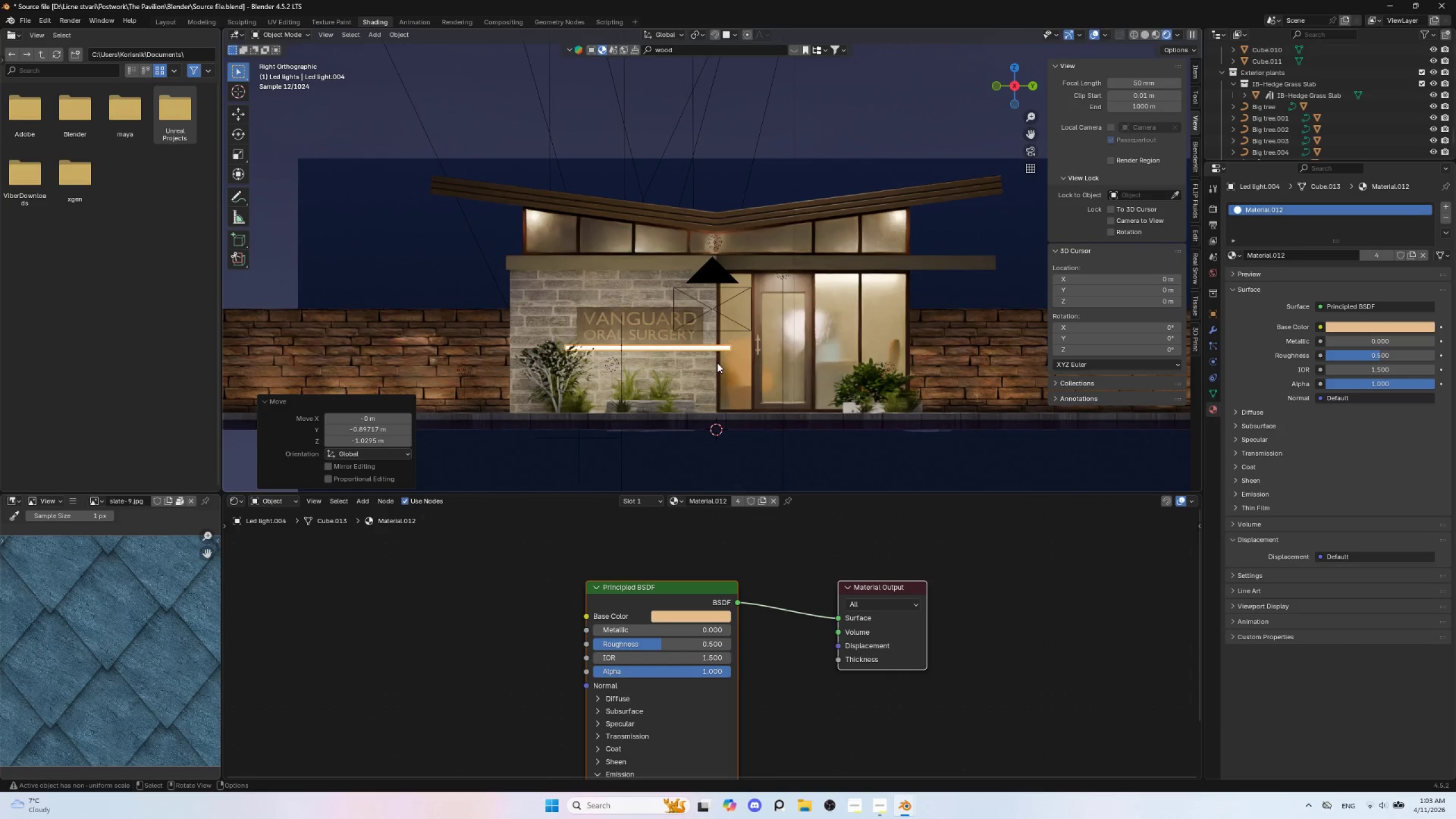 
key(Delete)
 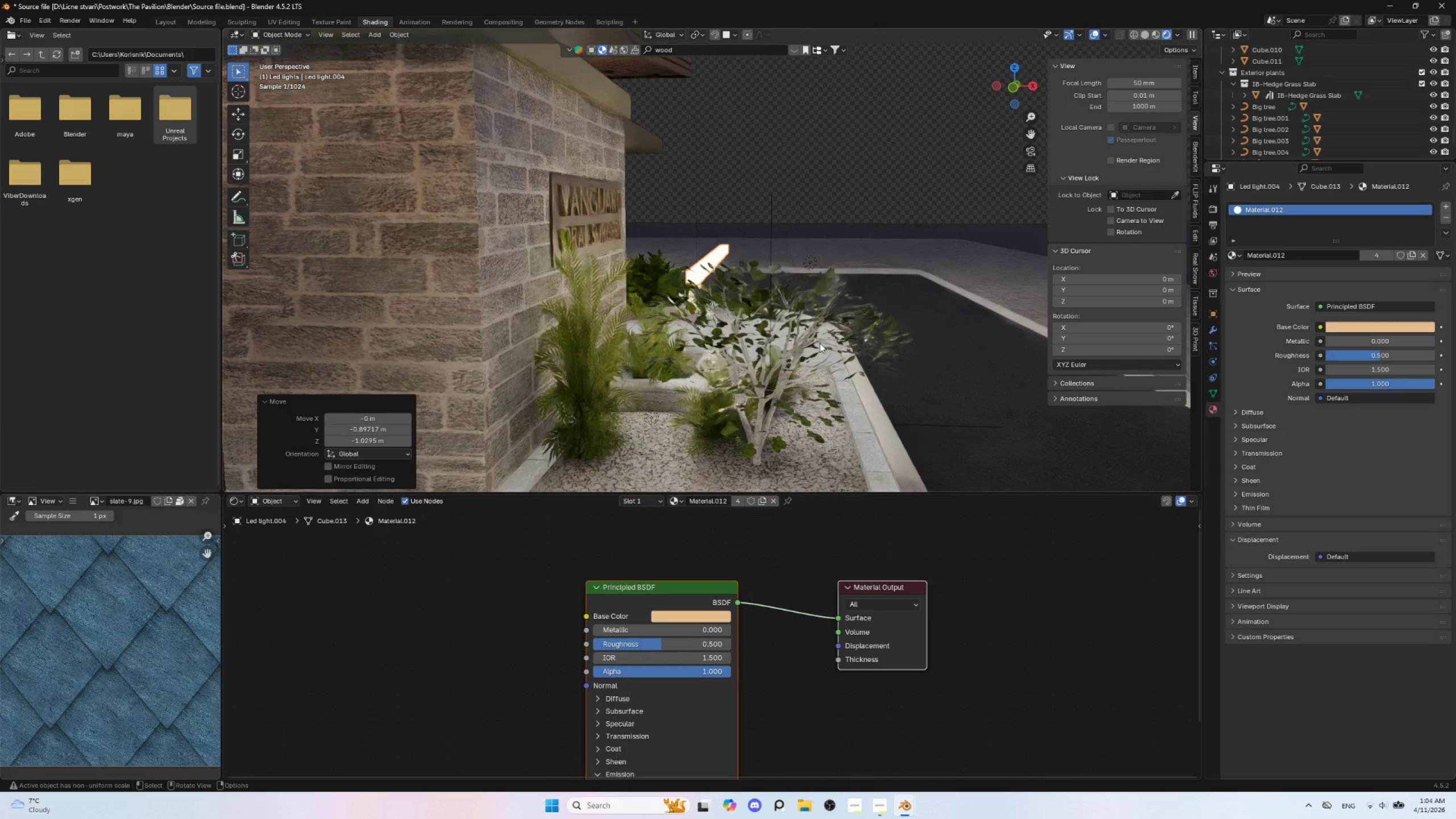 
type(gy)
 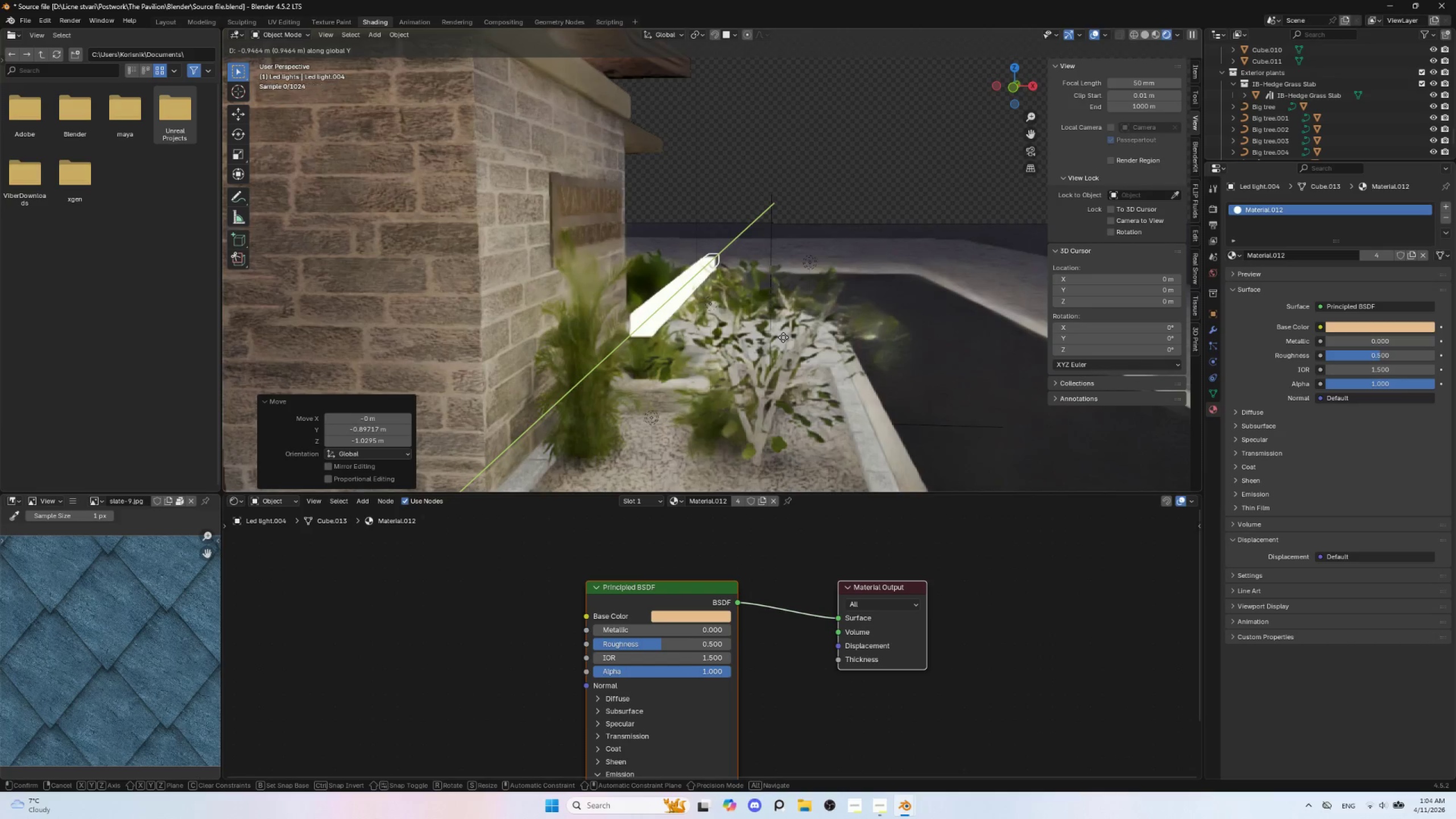 
key(X)
 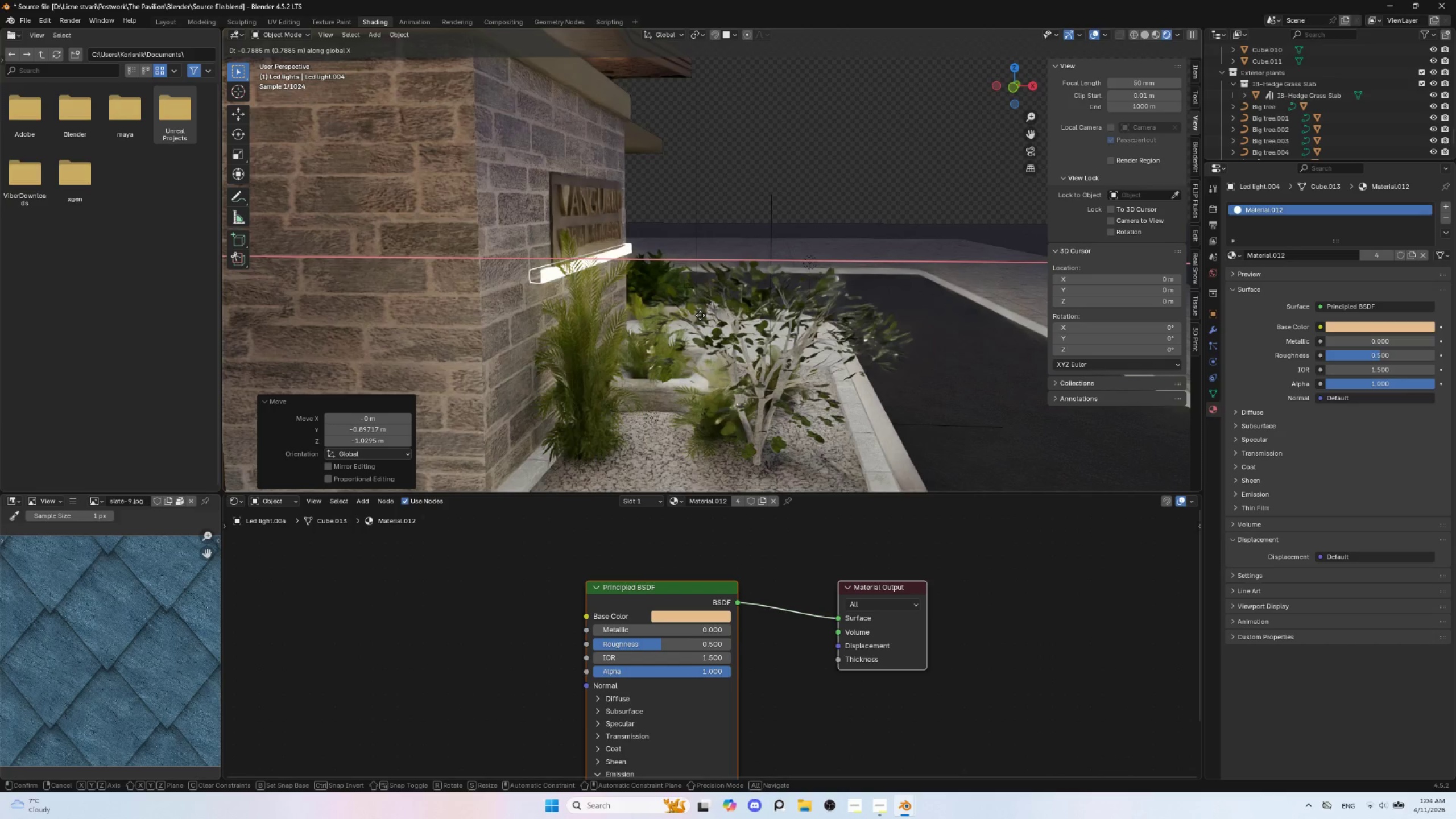 
left_click([700, 315])
 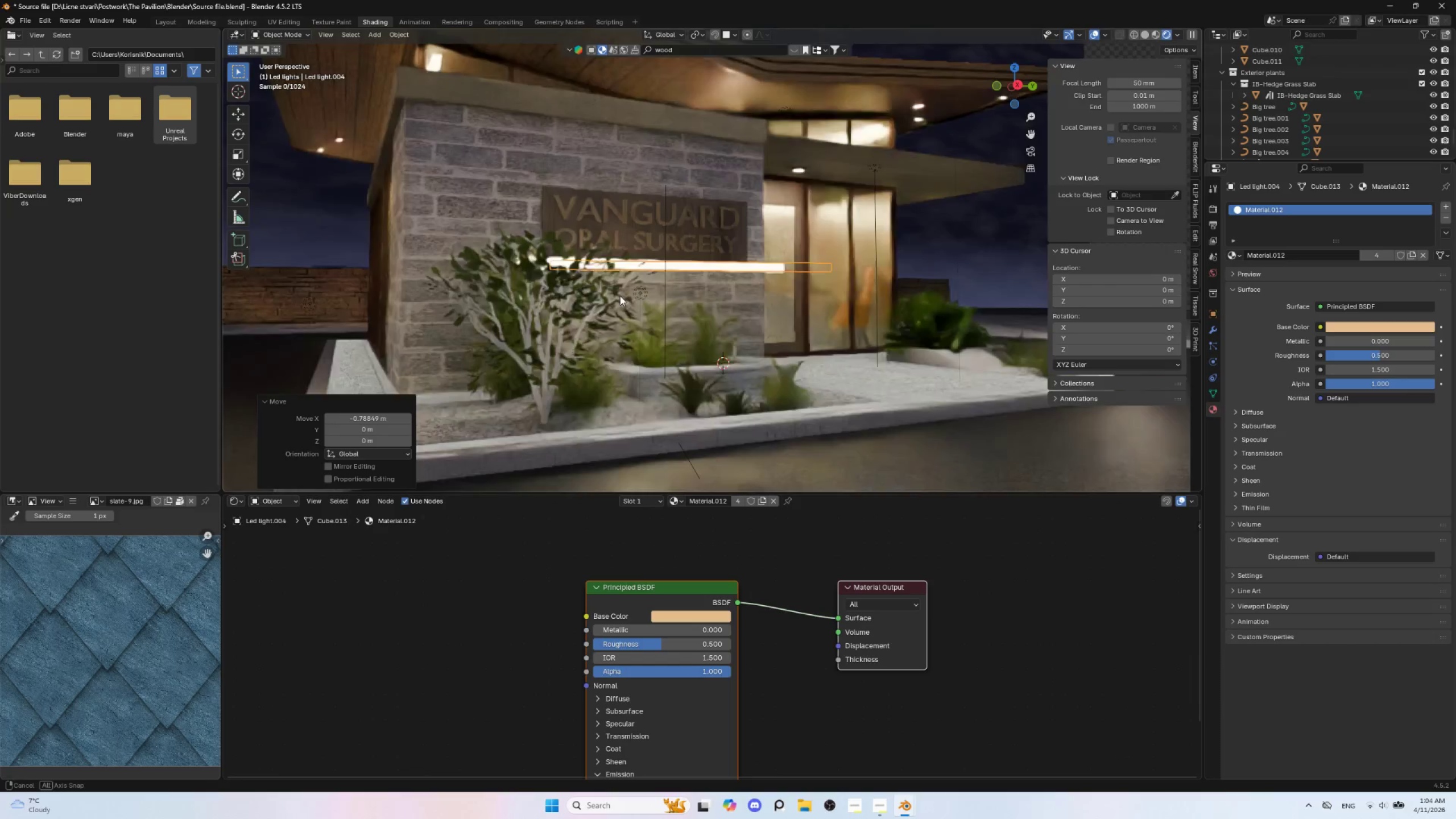 
hold_key(key=ShiftLeft, duration=0.73)
 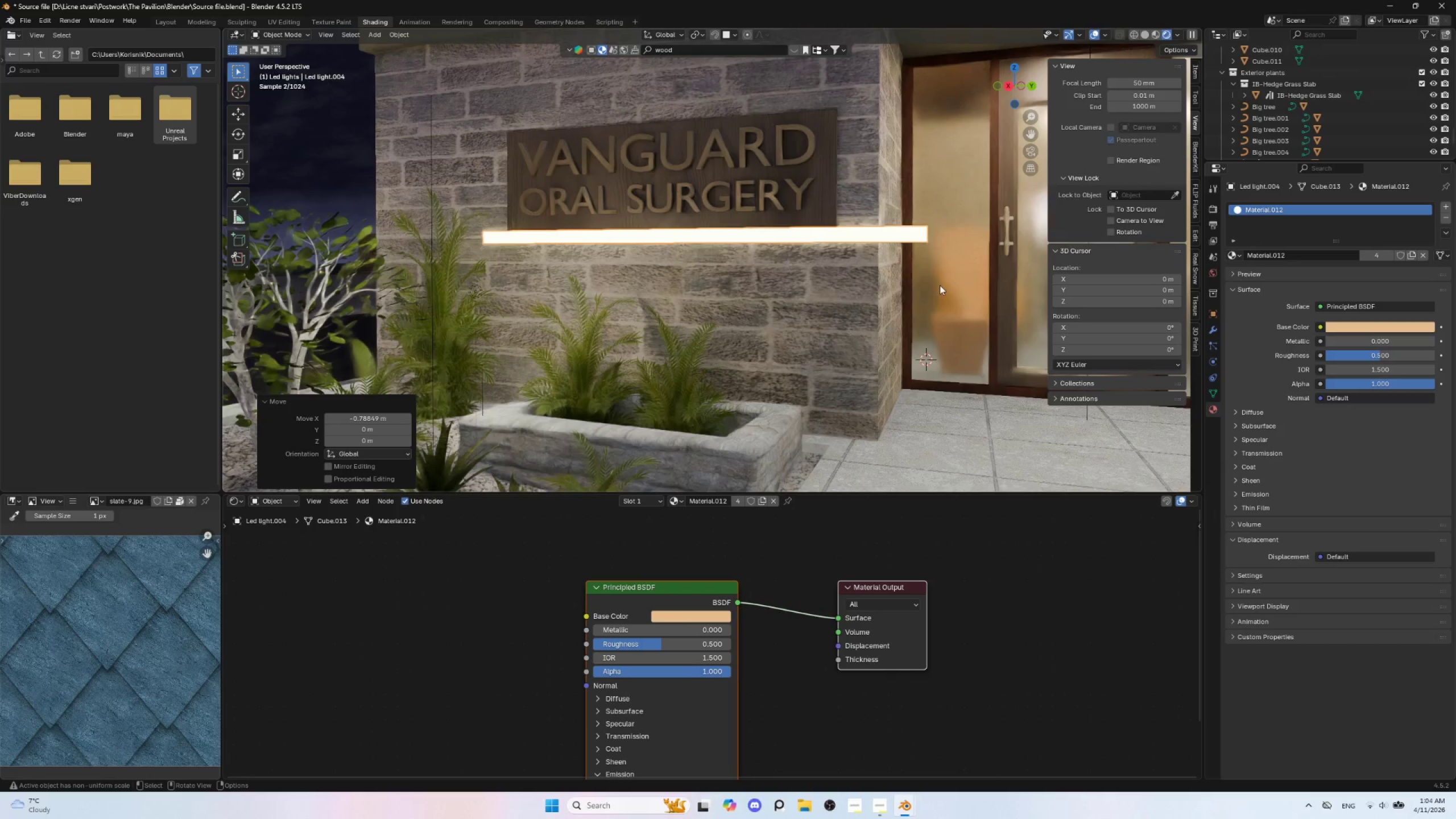 
scroll: coordinate [673, 324], scroll_direction: up, amount: 4.0
 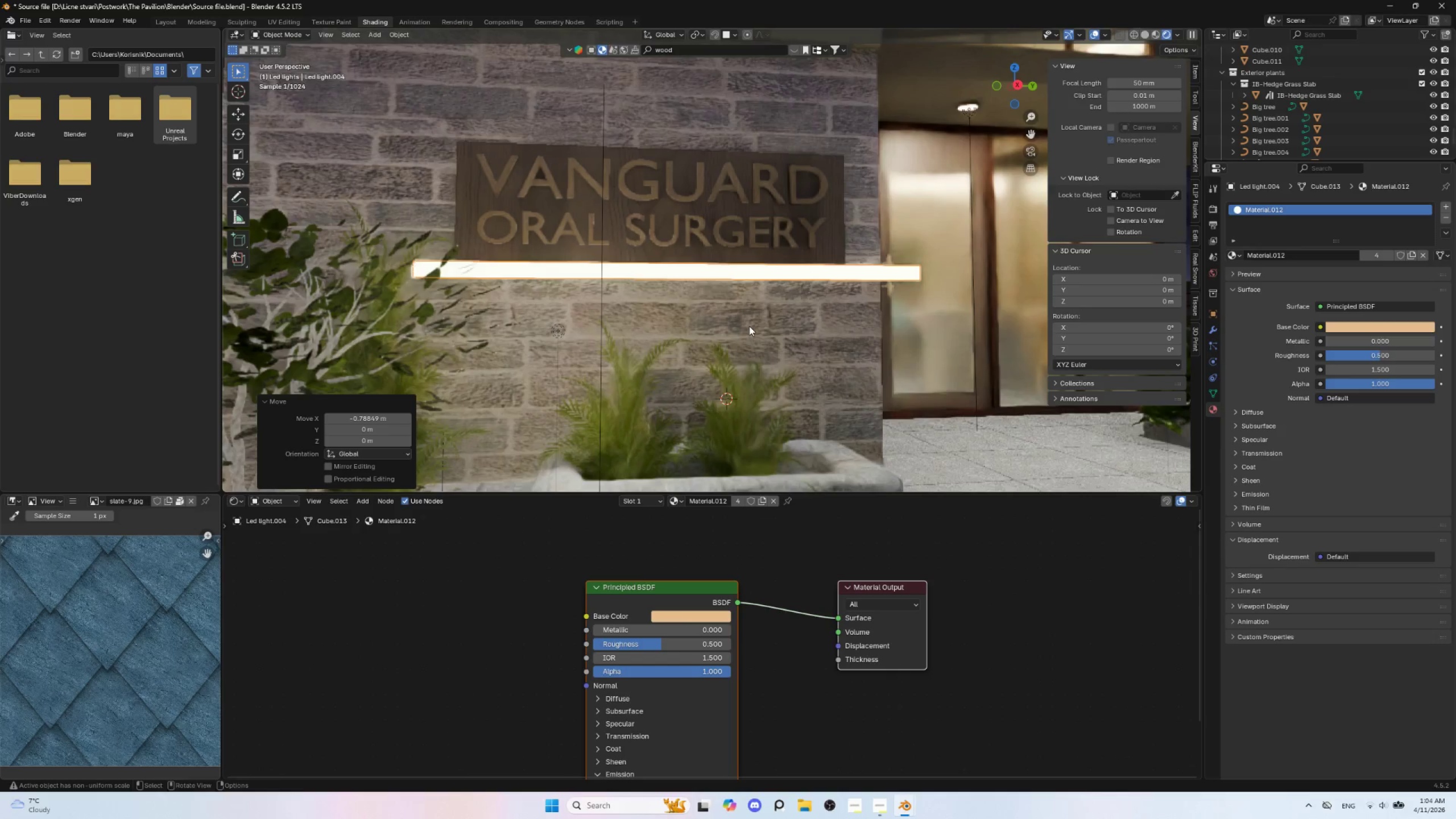 
key(S)
 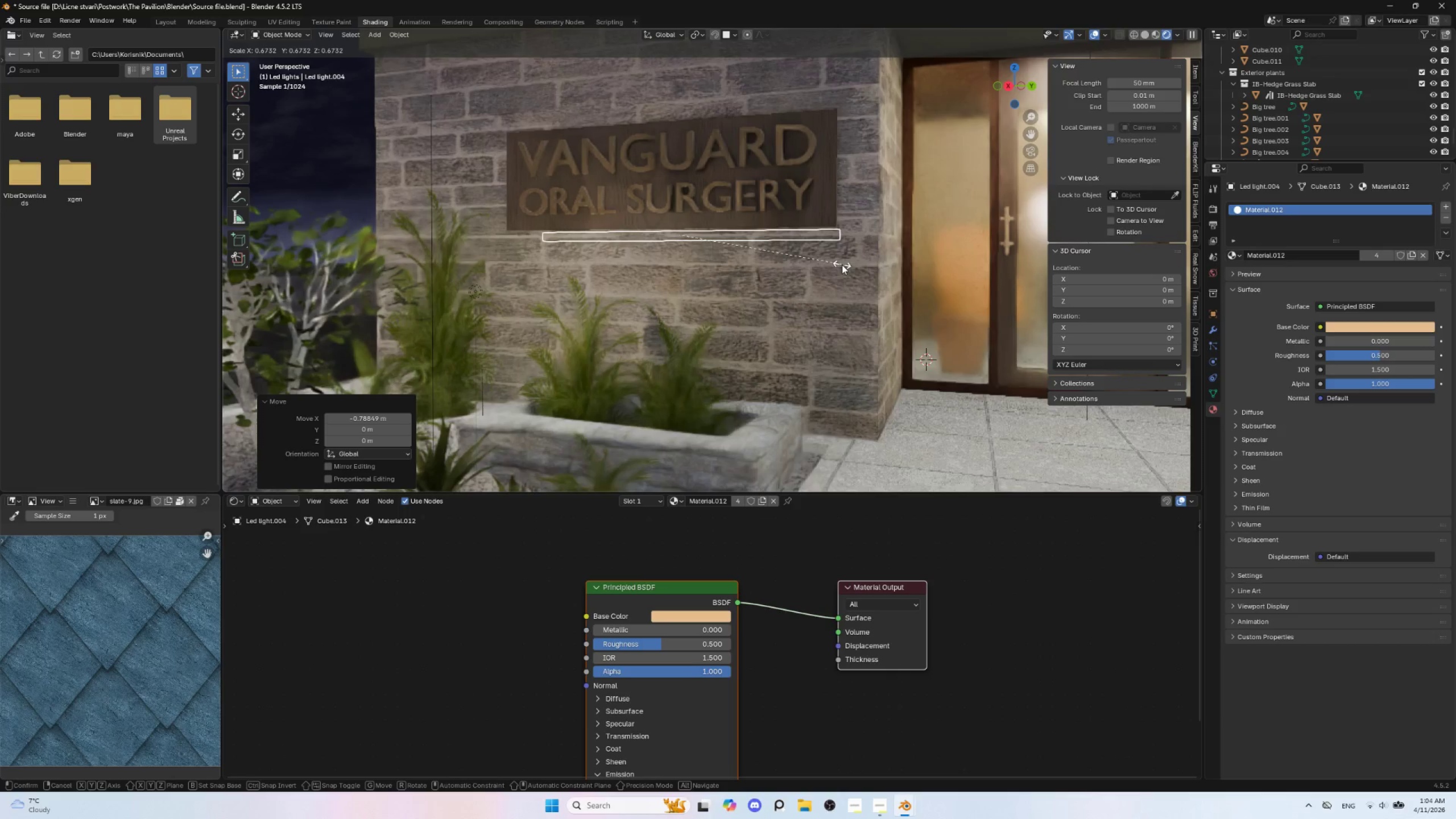 
left_click([842, 264])
 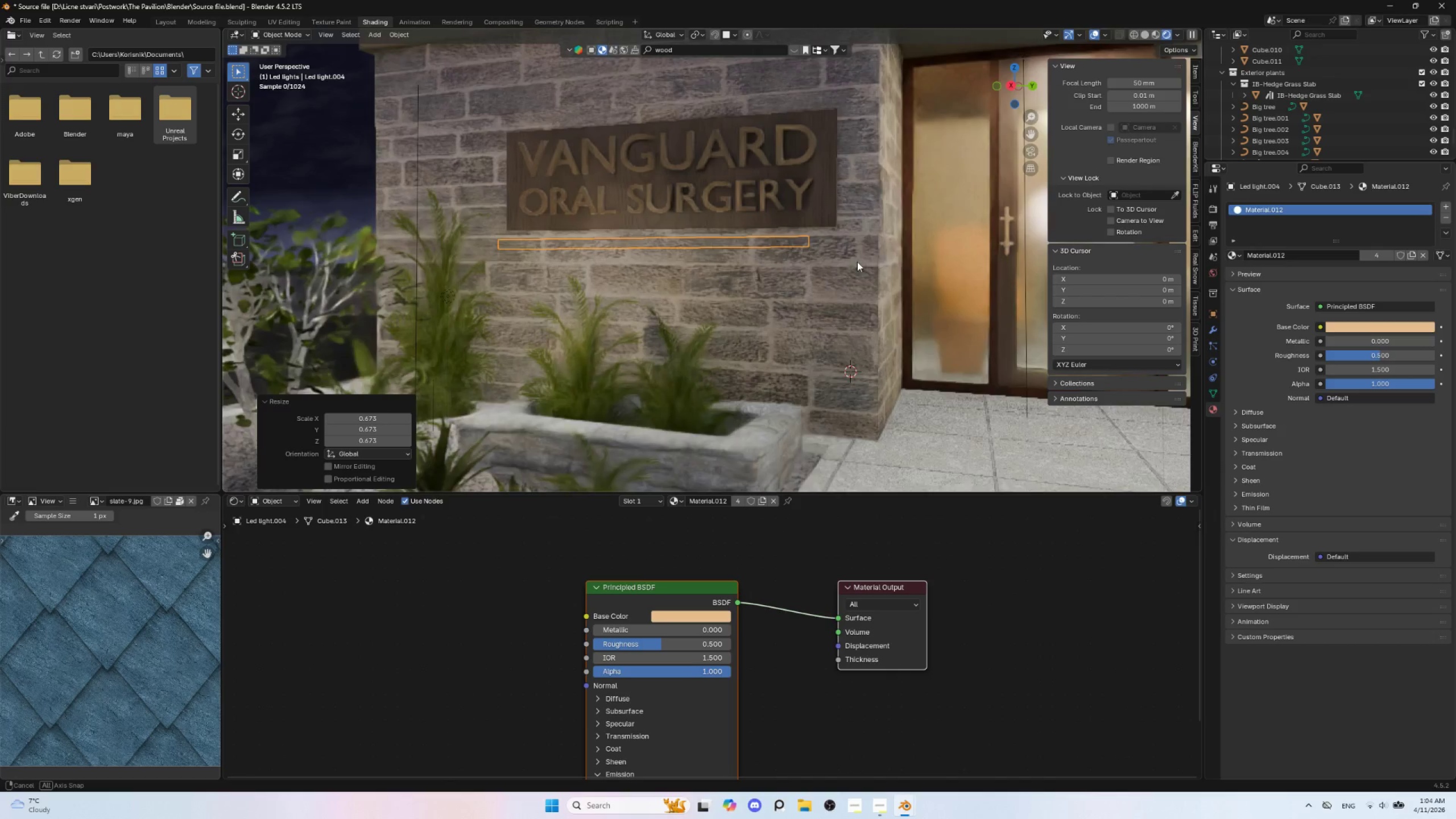 
hold_key(key=AltLeft, duration=0.66)
 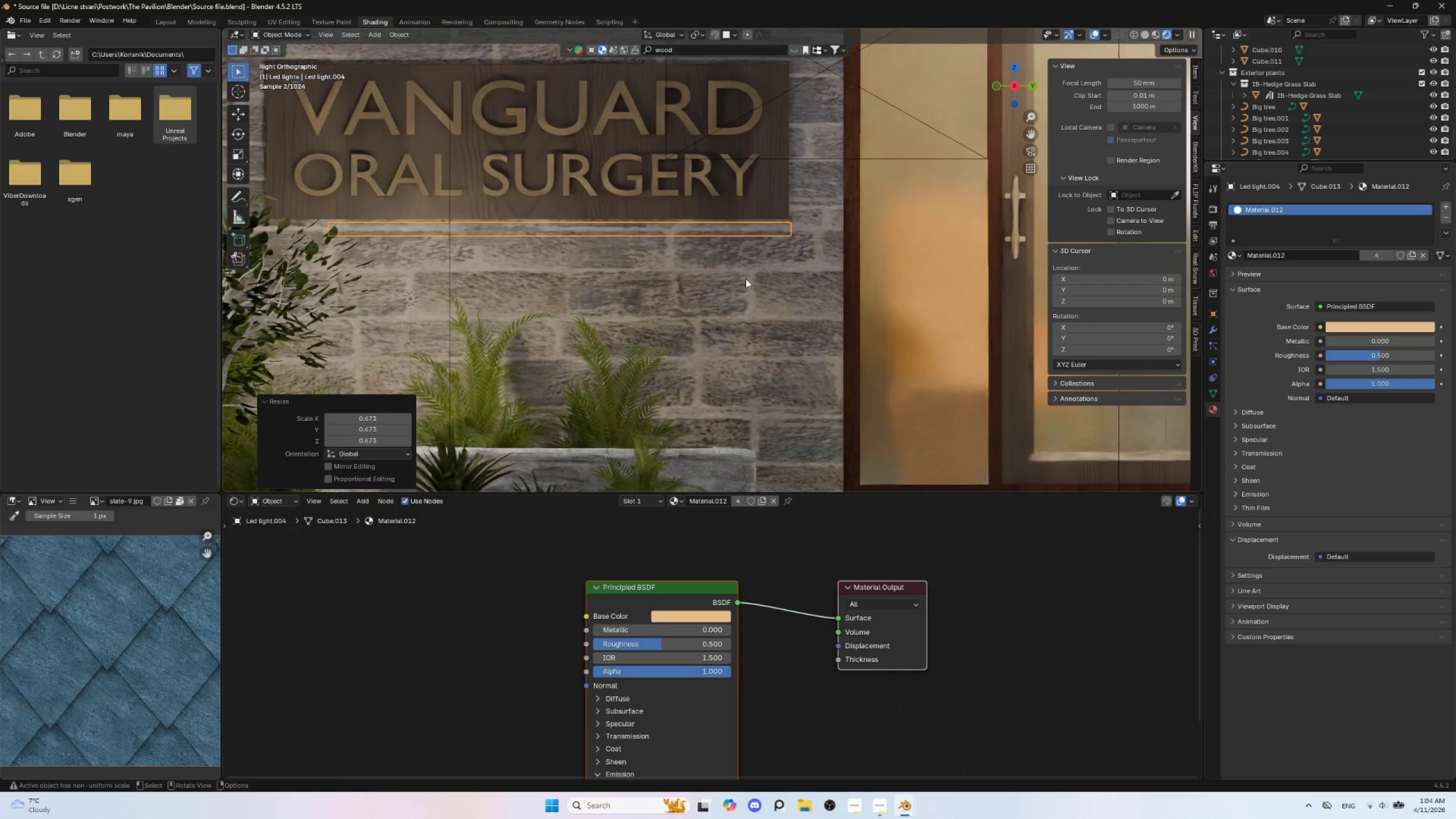 
hold_key(key=ShiftLeft, duration=0.97)
 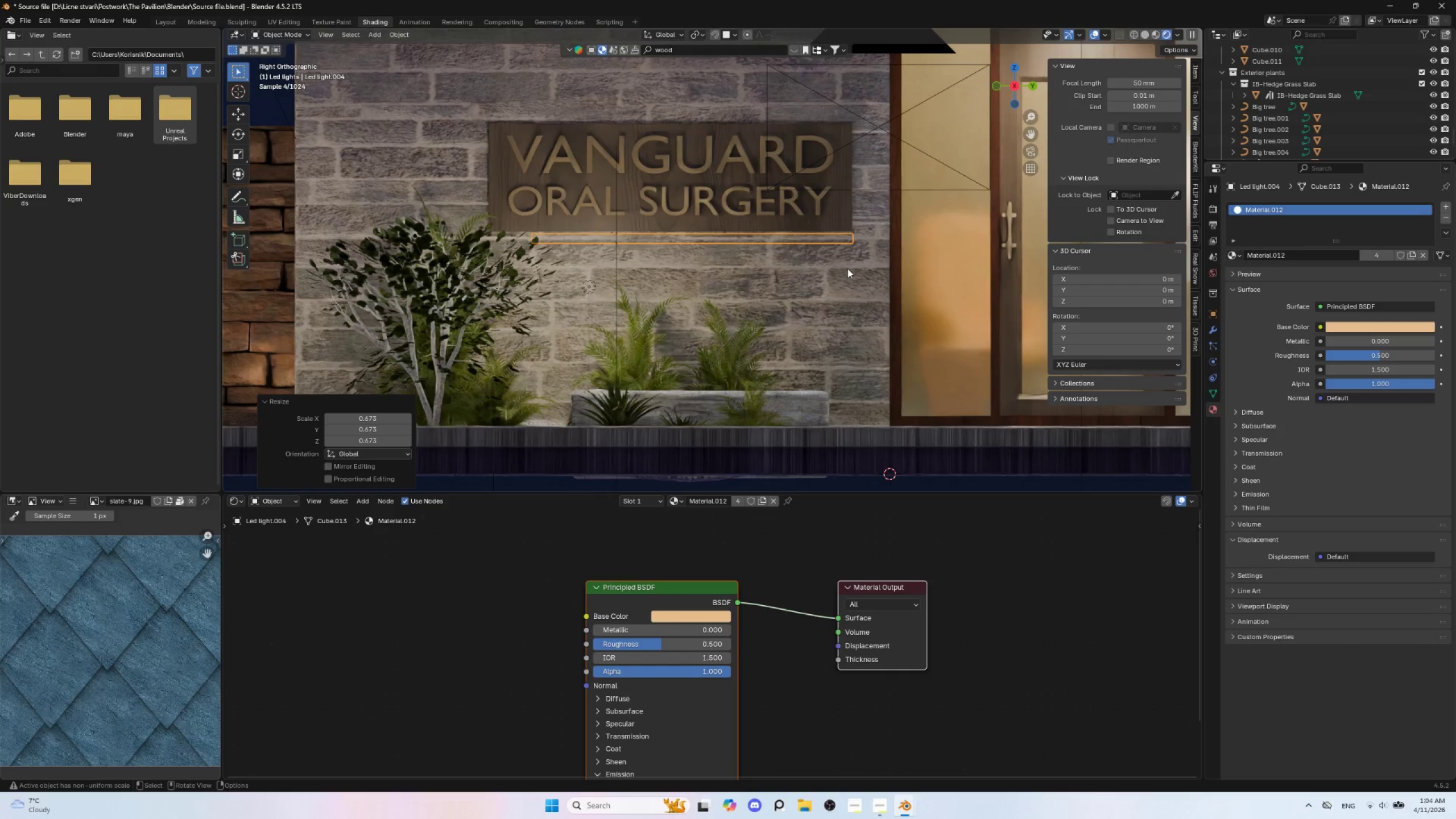 
scroll: coordinate [746, 280], scroll_direction: down, amount: 2.0
 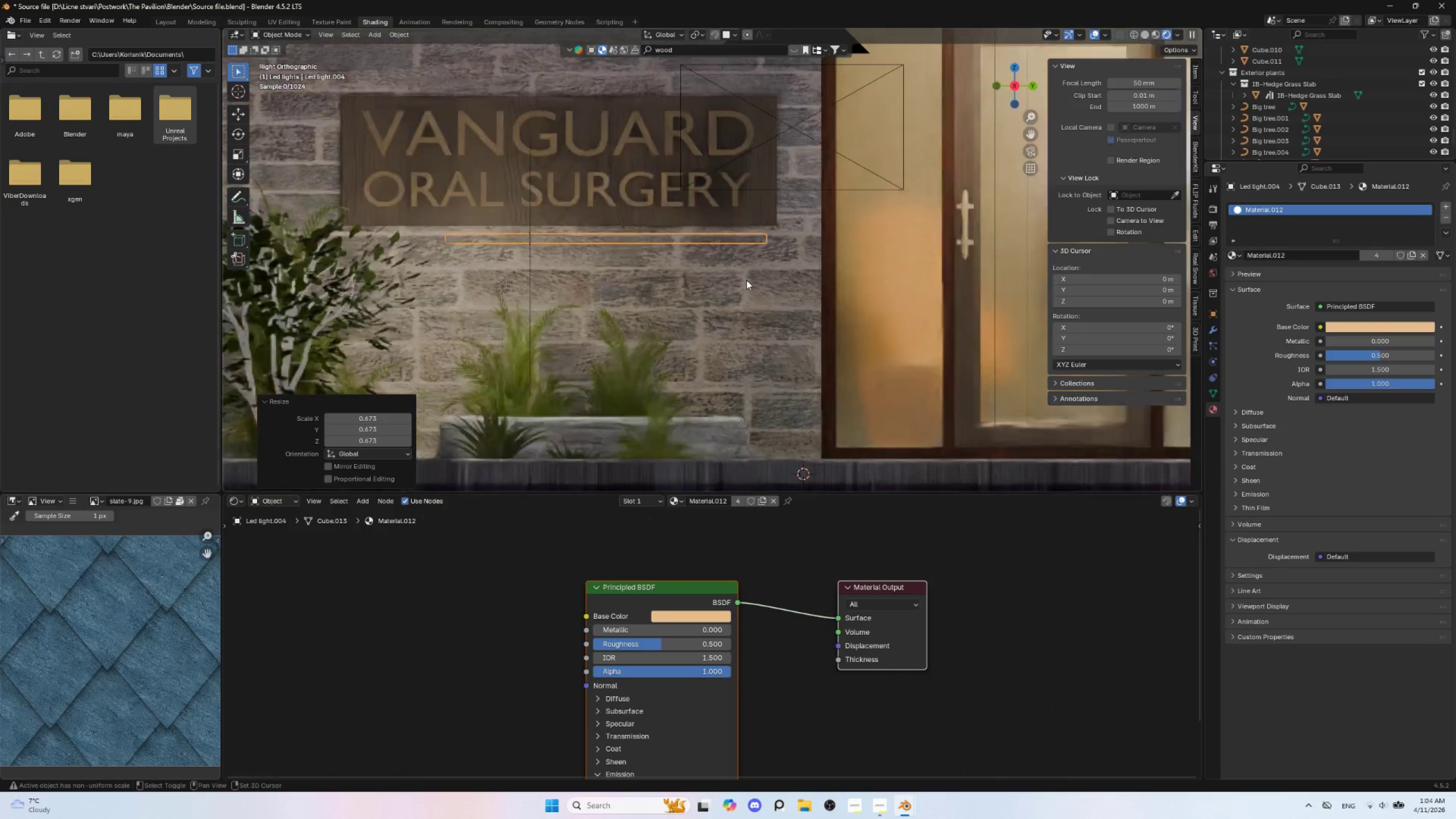 
key(G)
 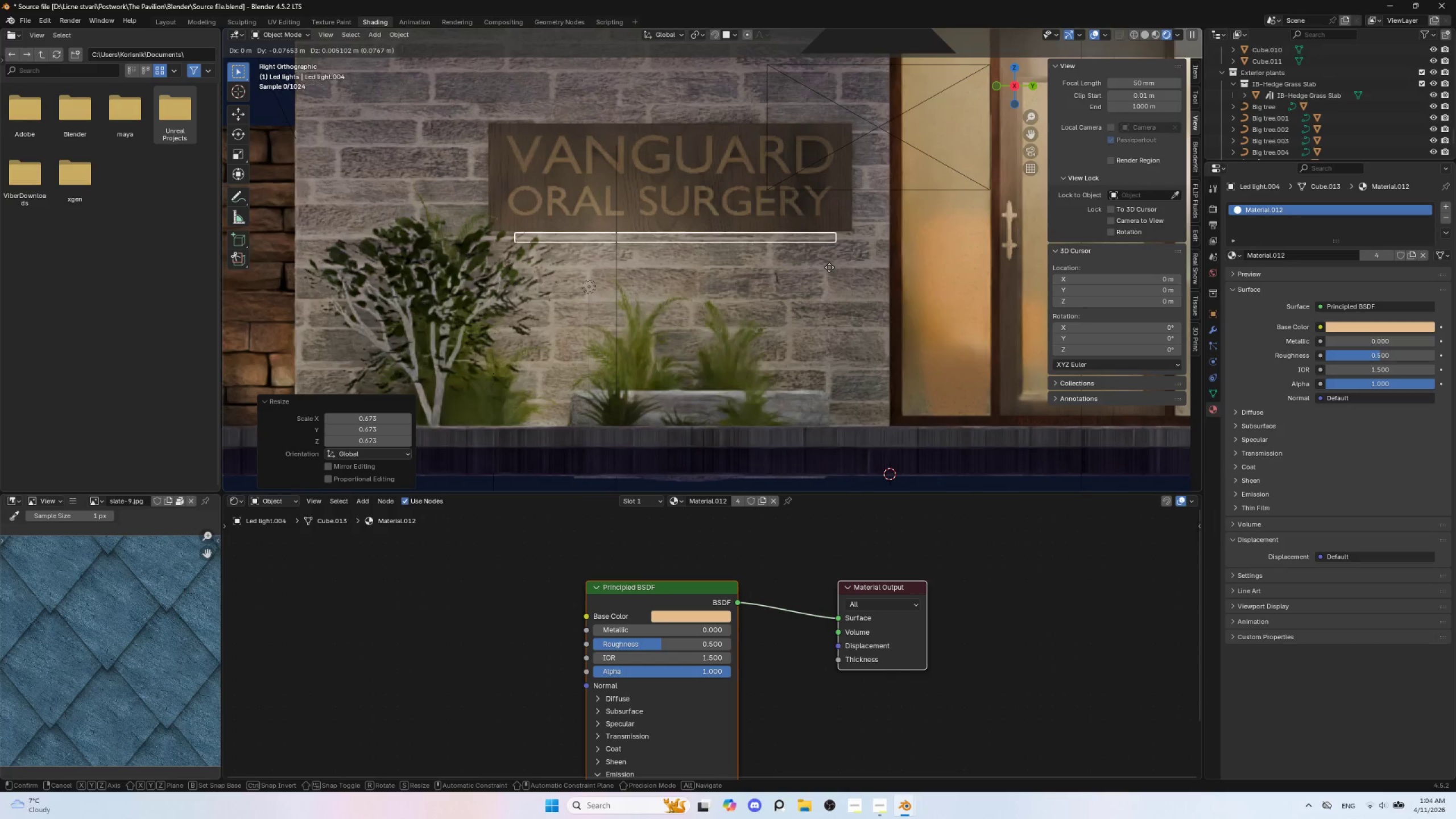 
left_click([829, 267])
 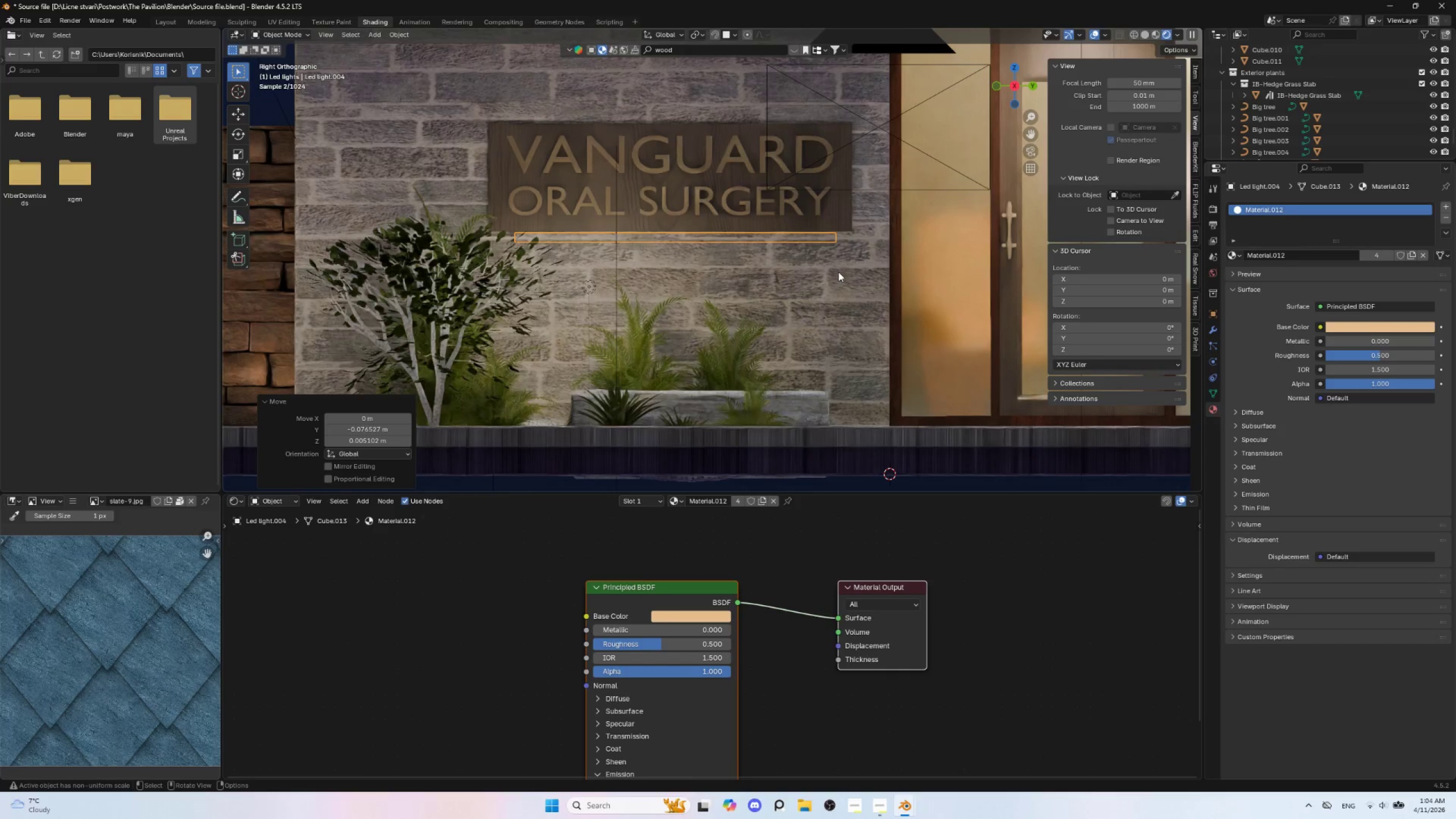 
key(S)
 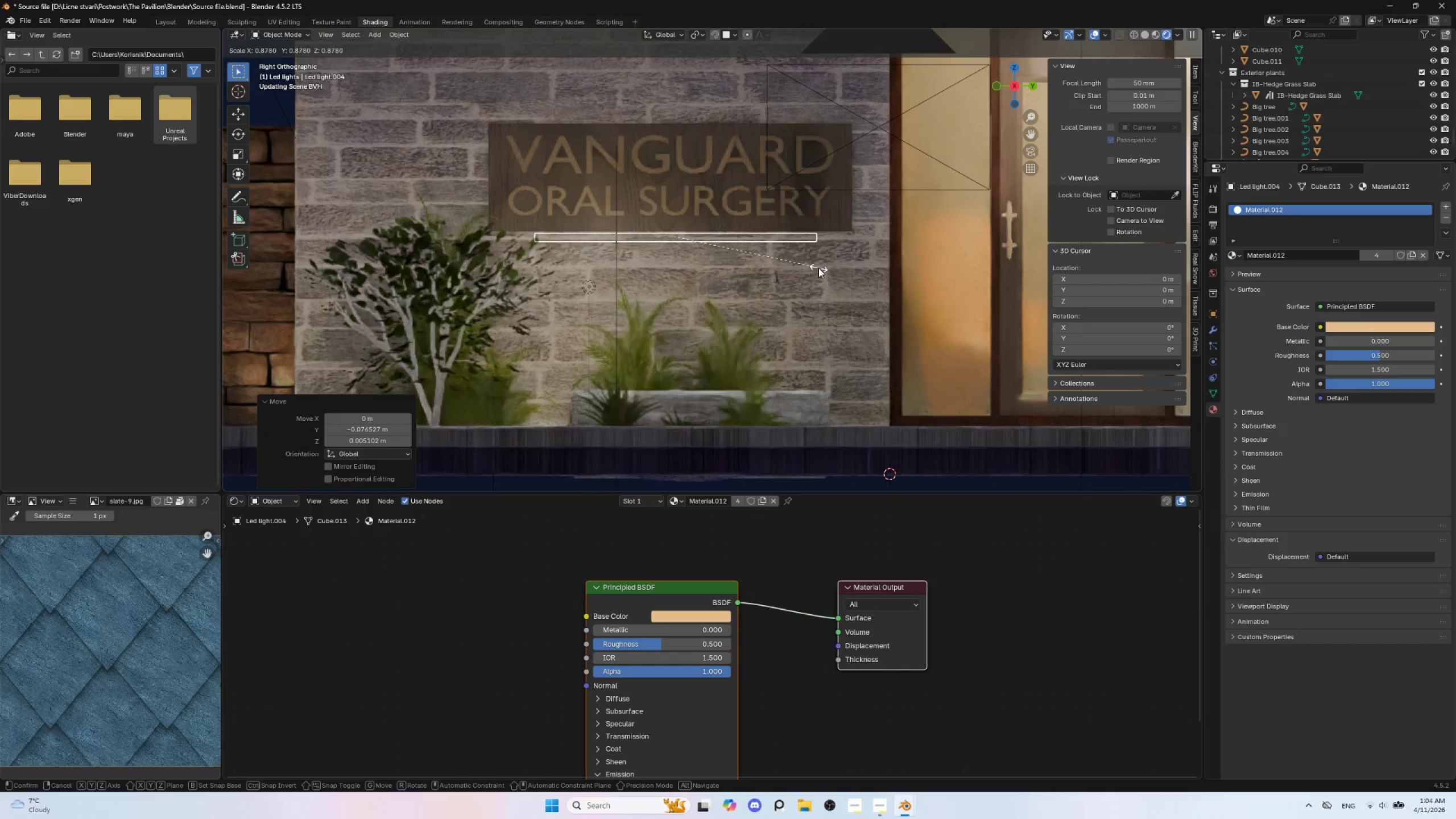 
left_click([814, 267])
 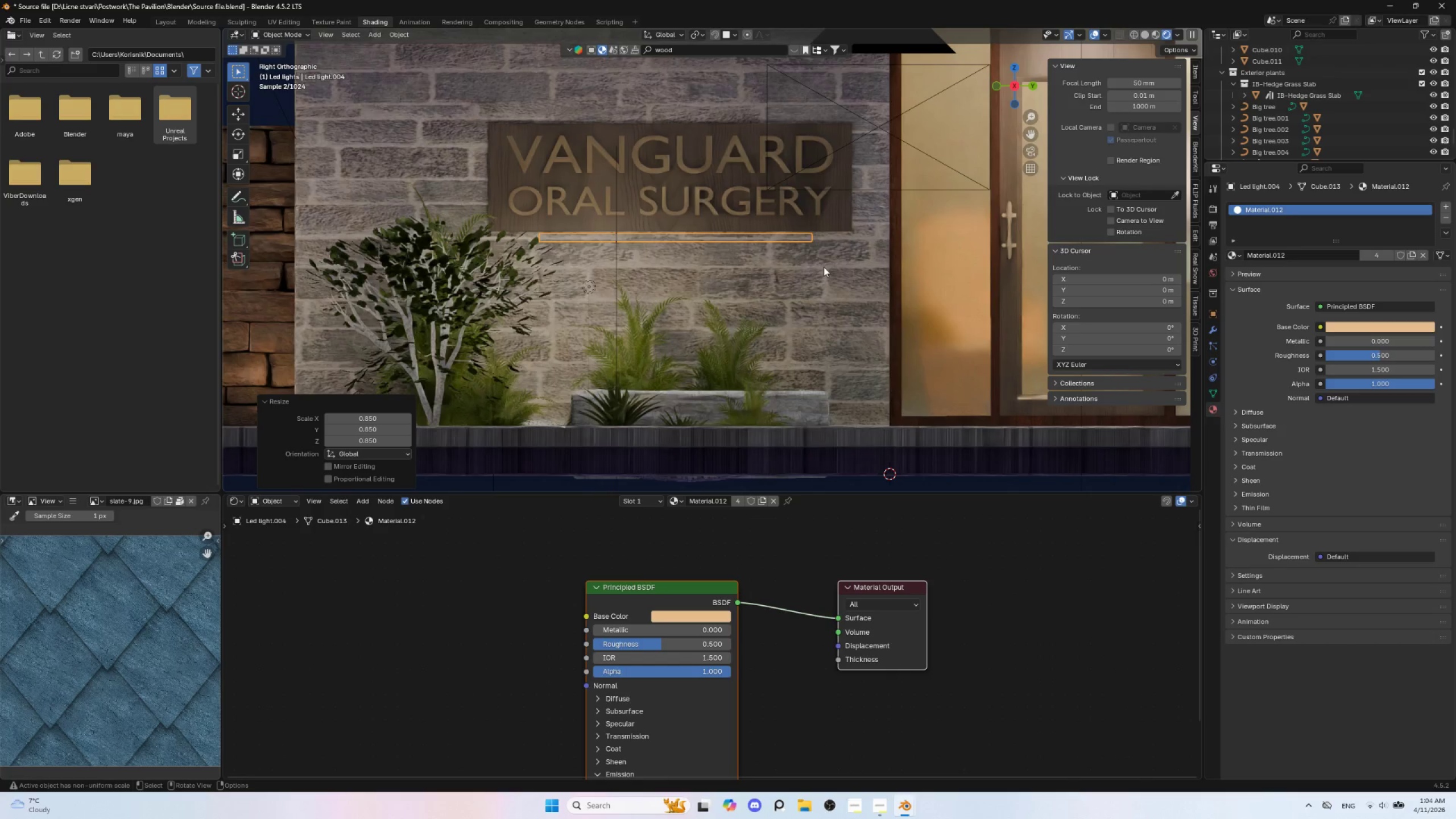 
type(sx)
 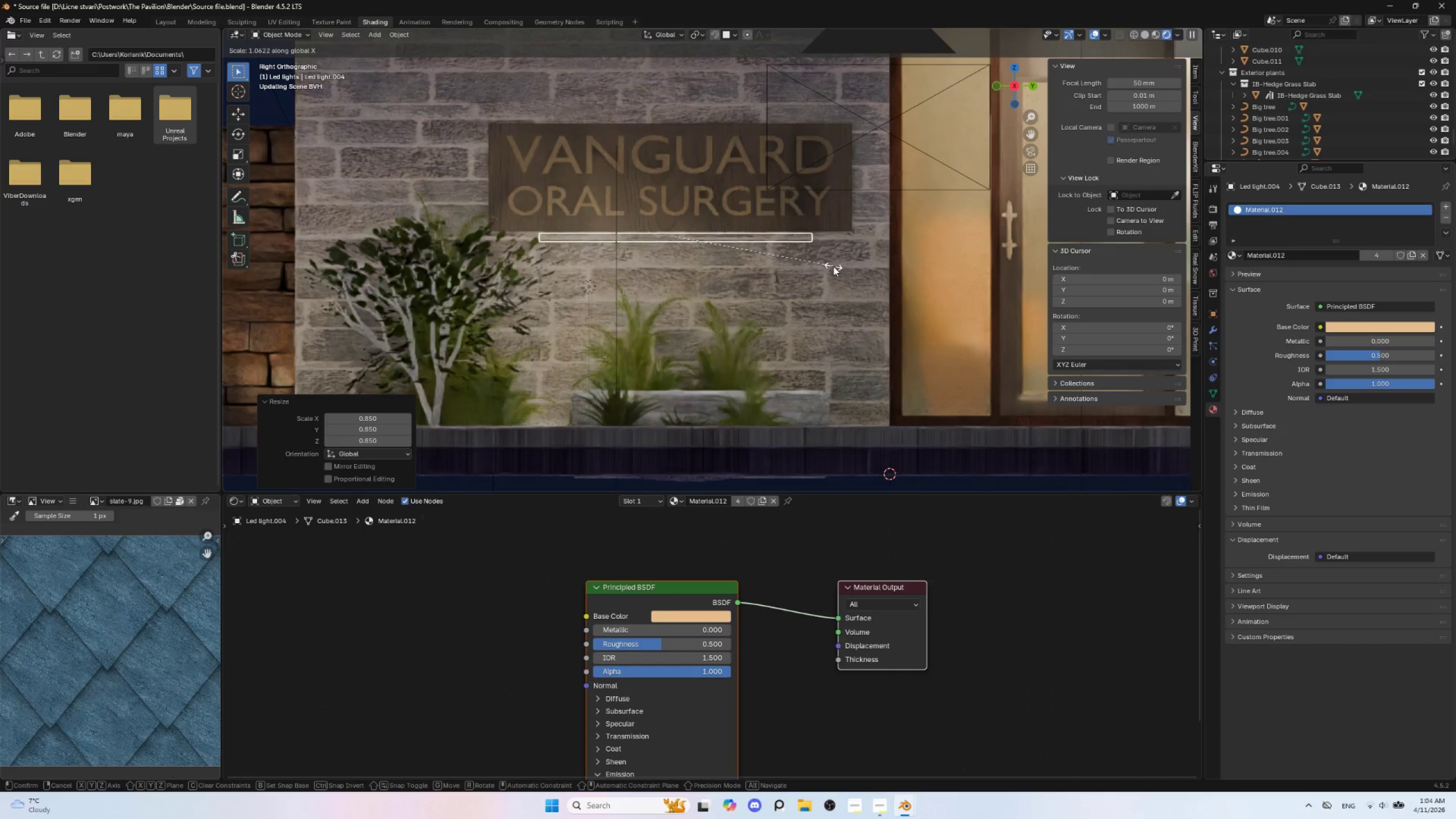 
key(Y)
 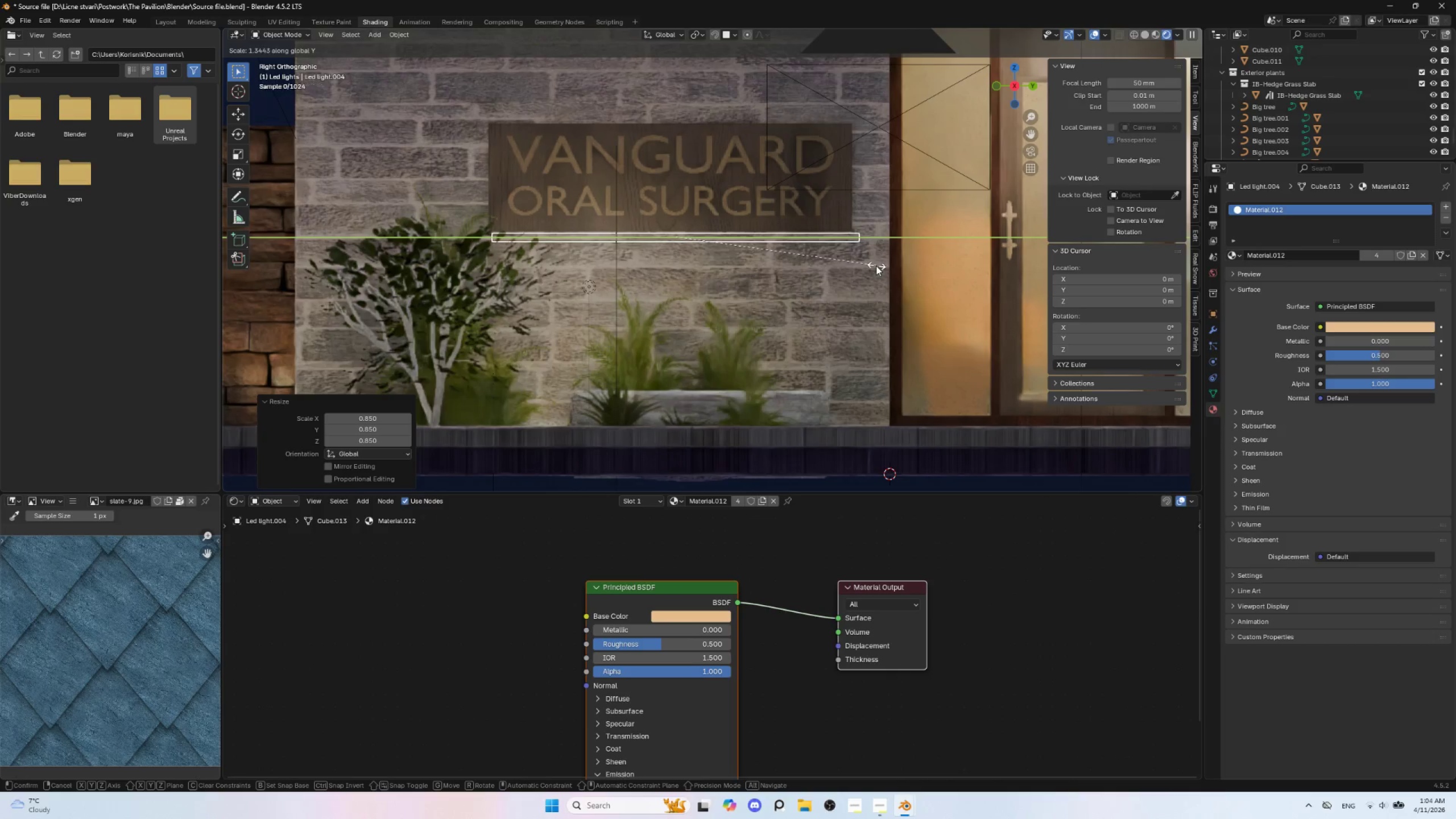 
left_click([875, 266])
 